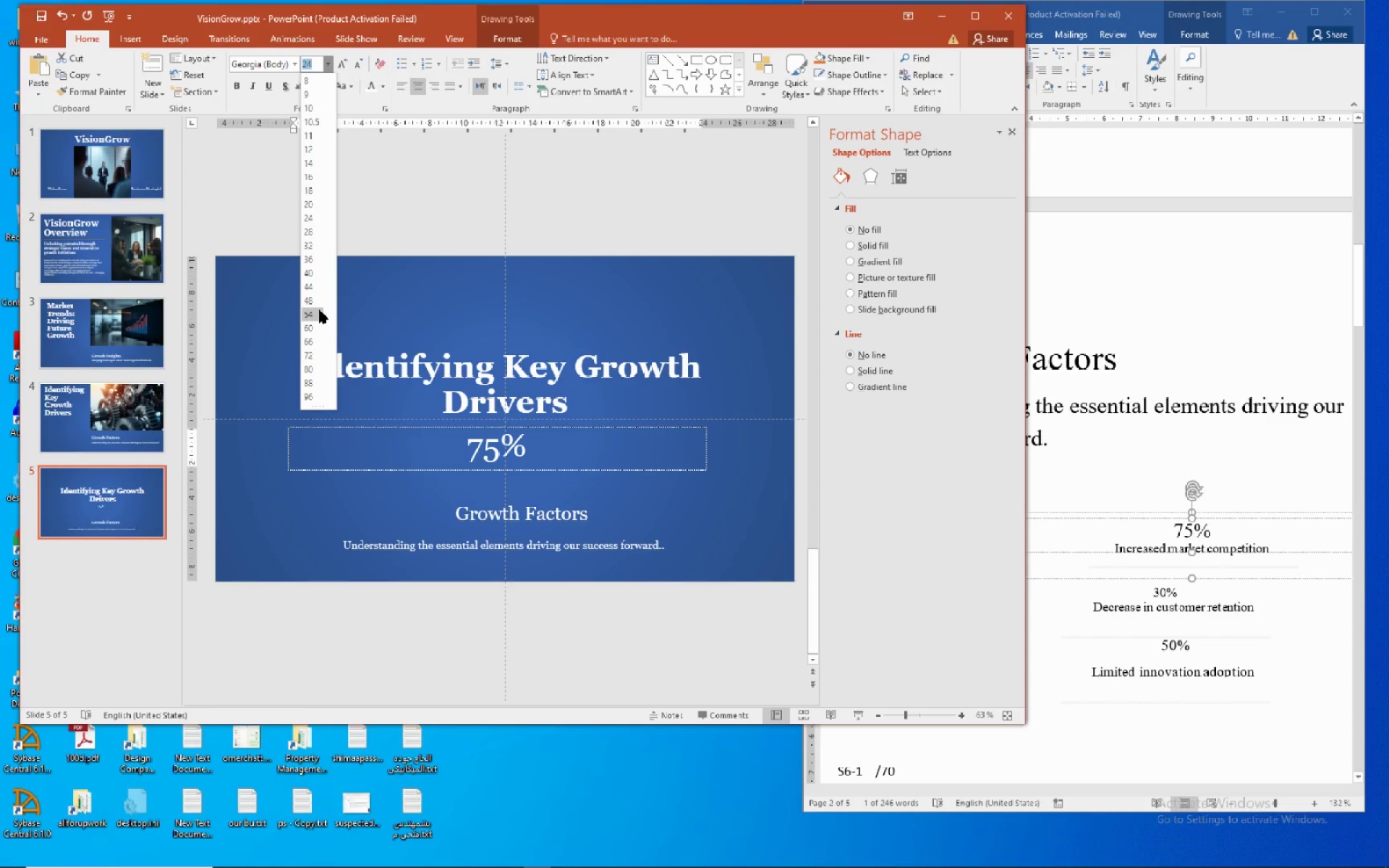 
wait(5.8)
 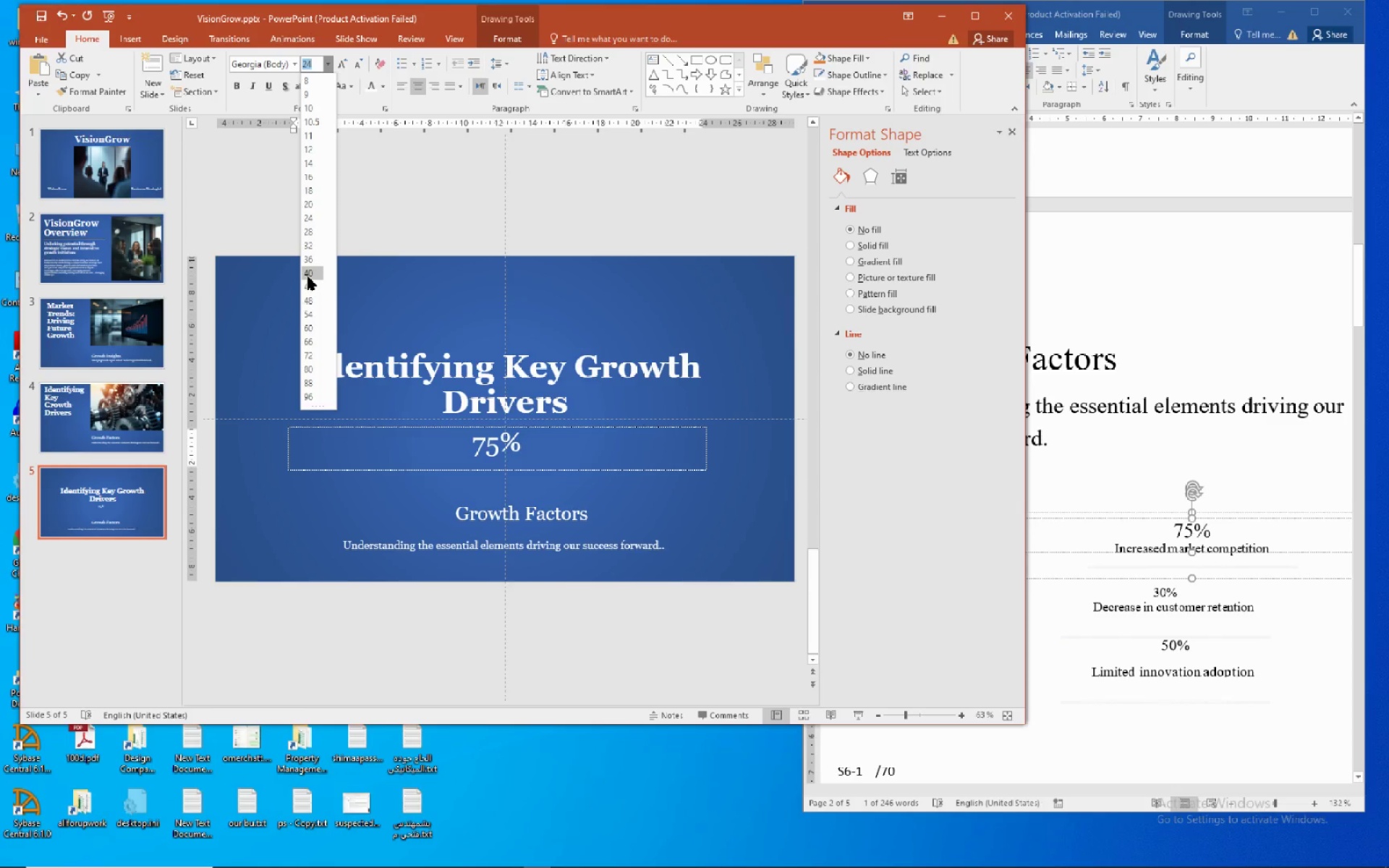 
left_click([313, 301])
 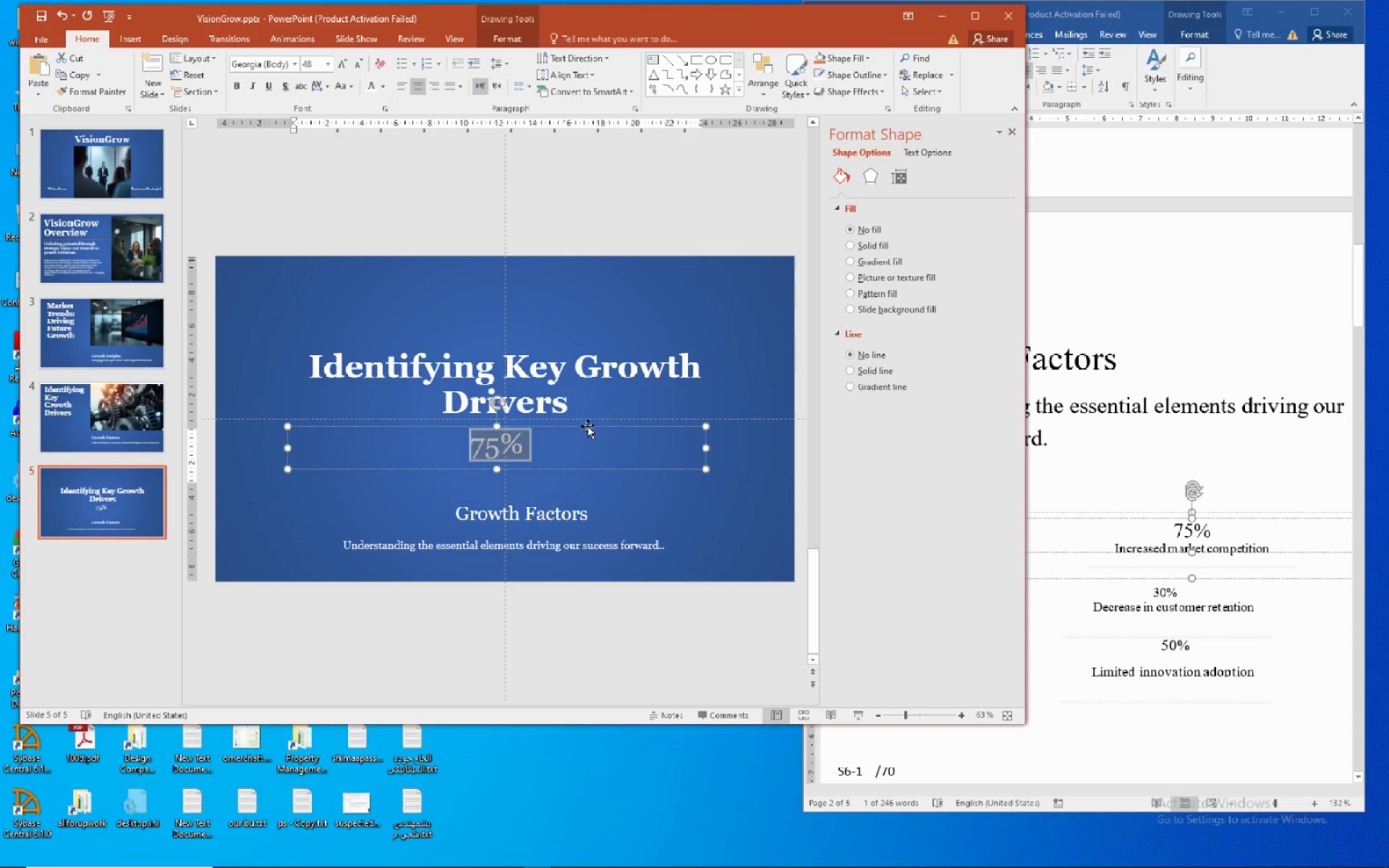 
left_click_drag(start_coordinate=[588, 428], to_coordinate=[599, 307])
 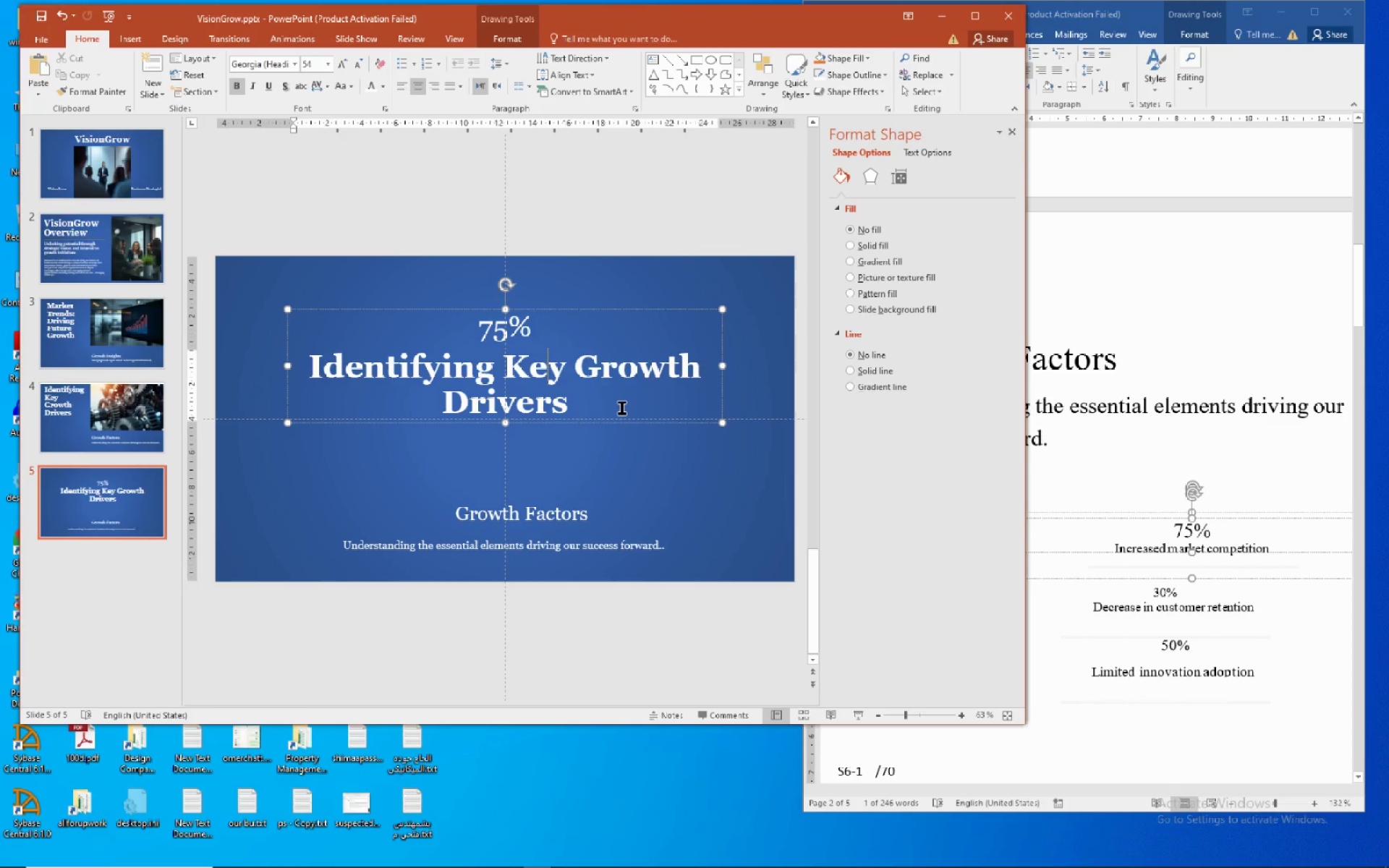 
left_click_drag(start_coordinate=[608, 406], to_coordinate=[341, 370])
 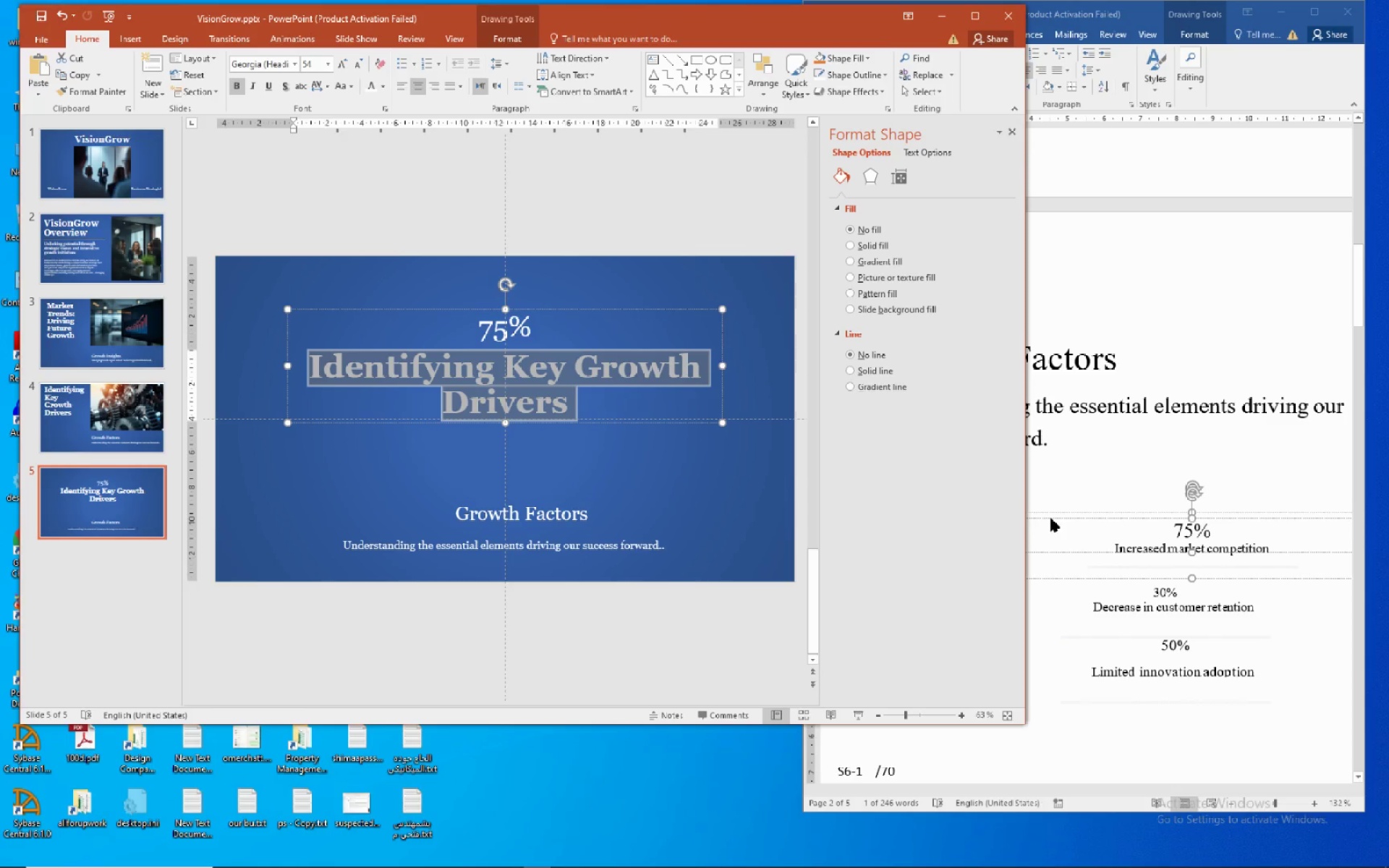 
left_click([1128, 544])
 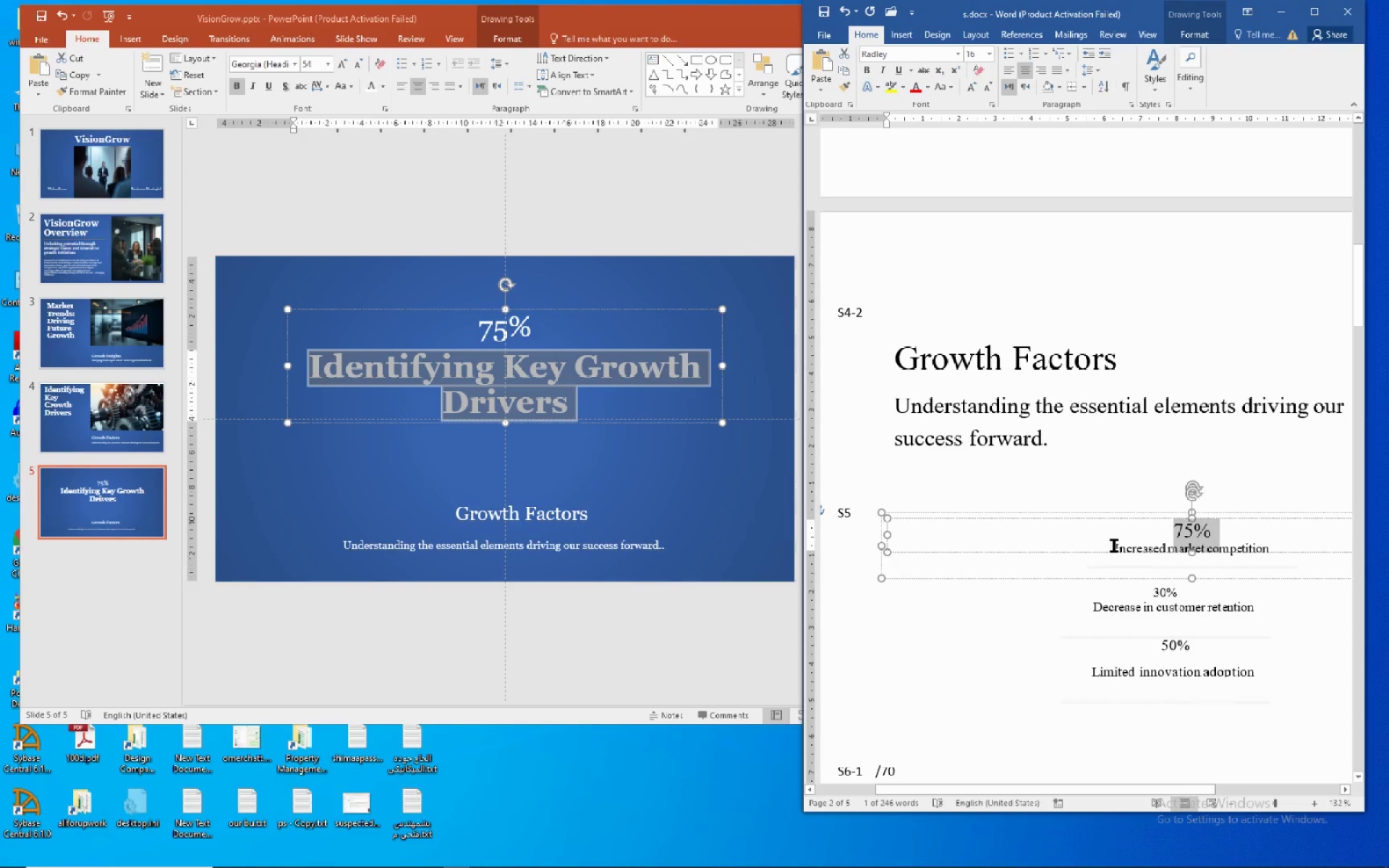 
left_click_drag(start_coordinate=[1112, 545], to_coordinate=[1264, 550])
 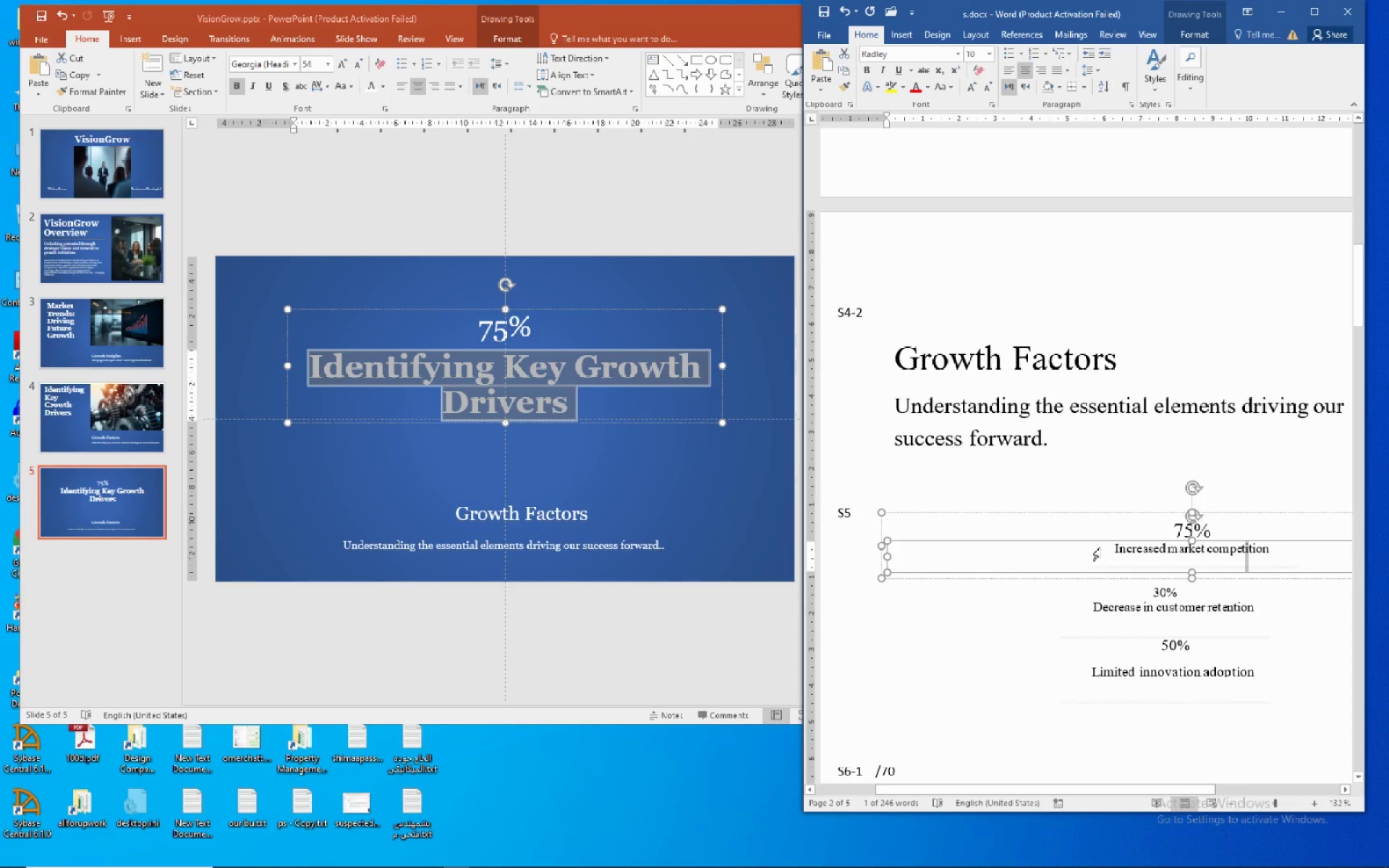 
left_click_drag(start_coordinate=[1115, 545], to_coordinate=[1257, 556])
 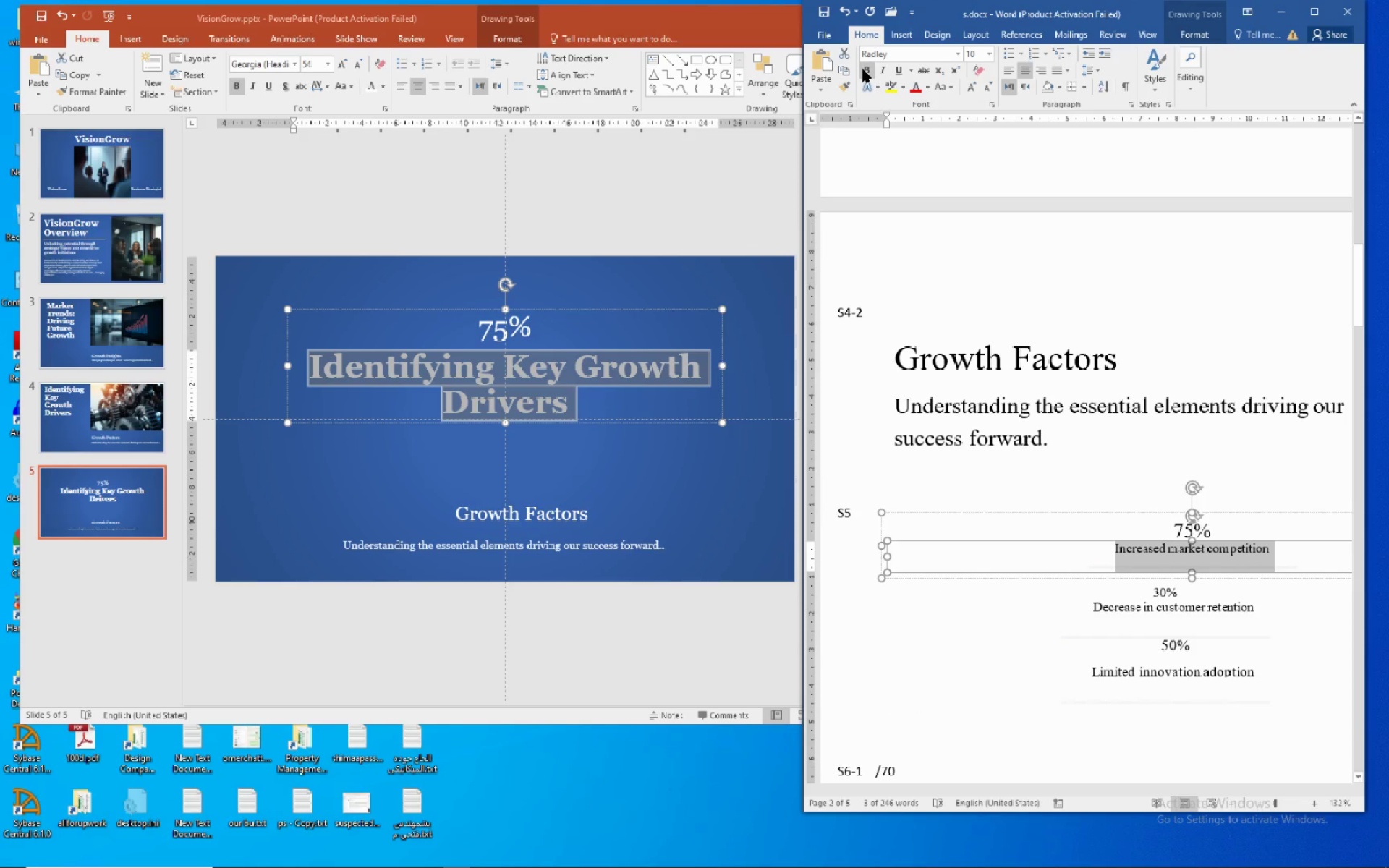 
left_click([849, 68])
 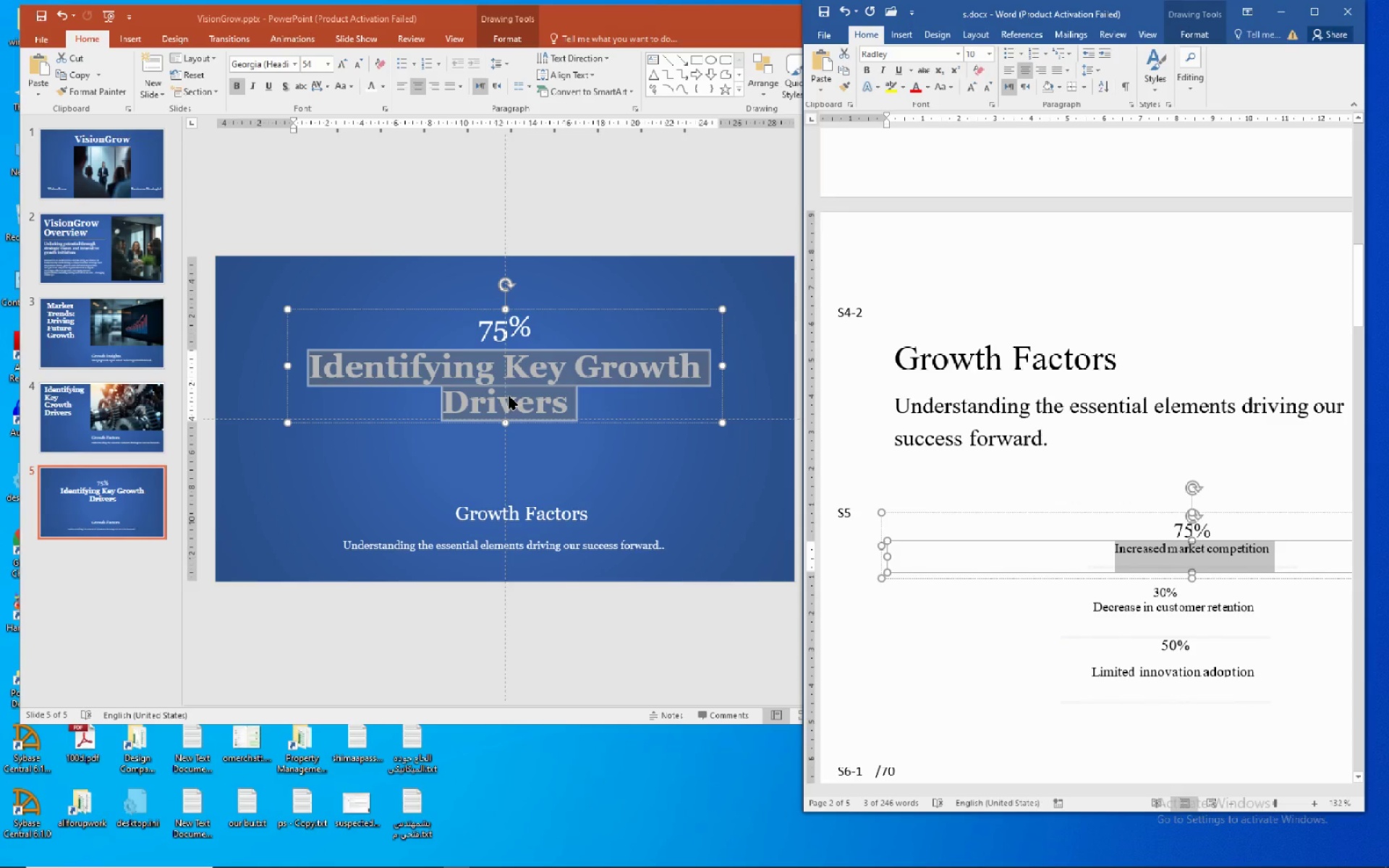 
right_click([505, 380])
 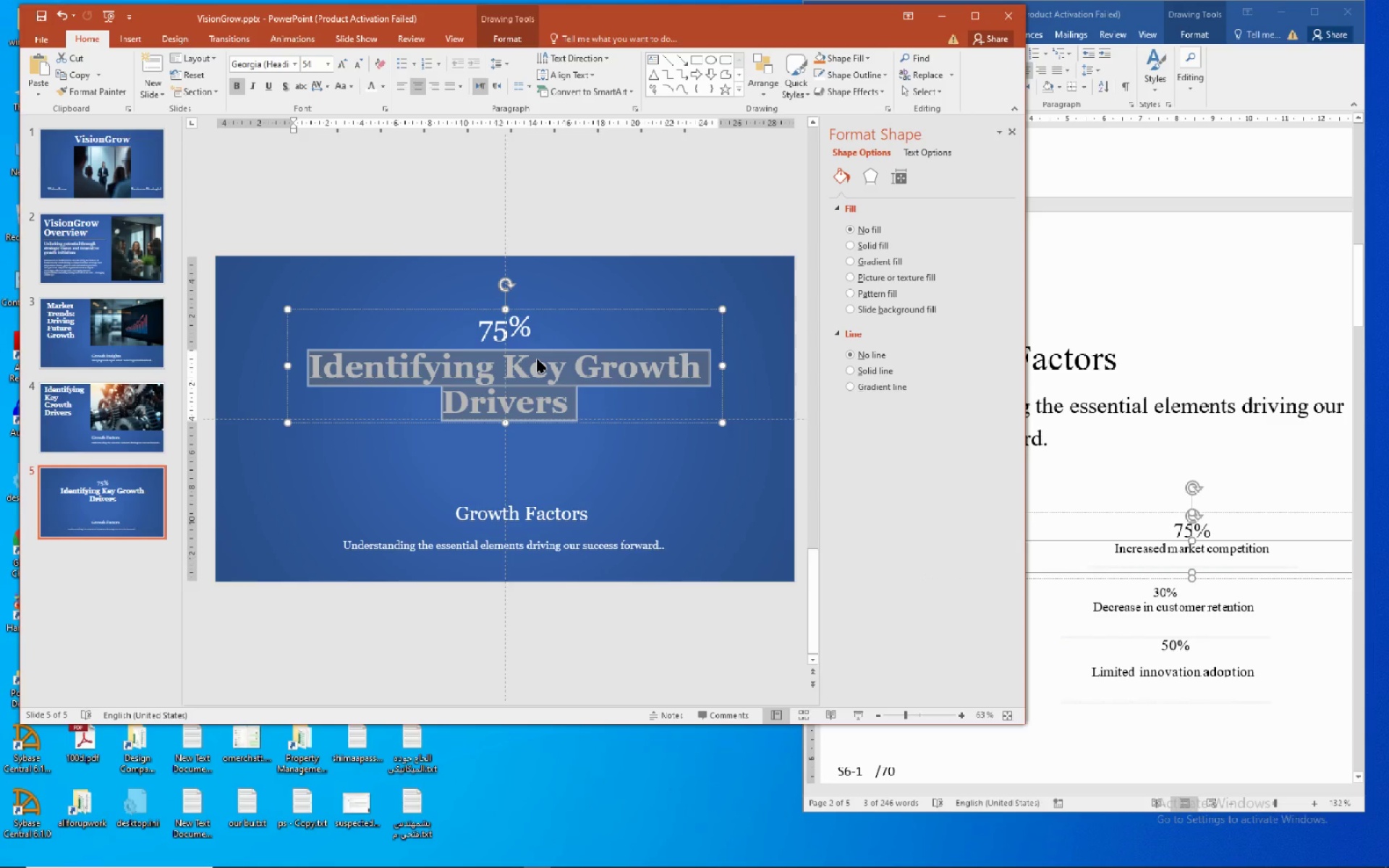 
right_click([537, 359])
 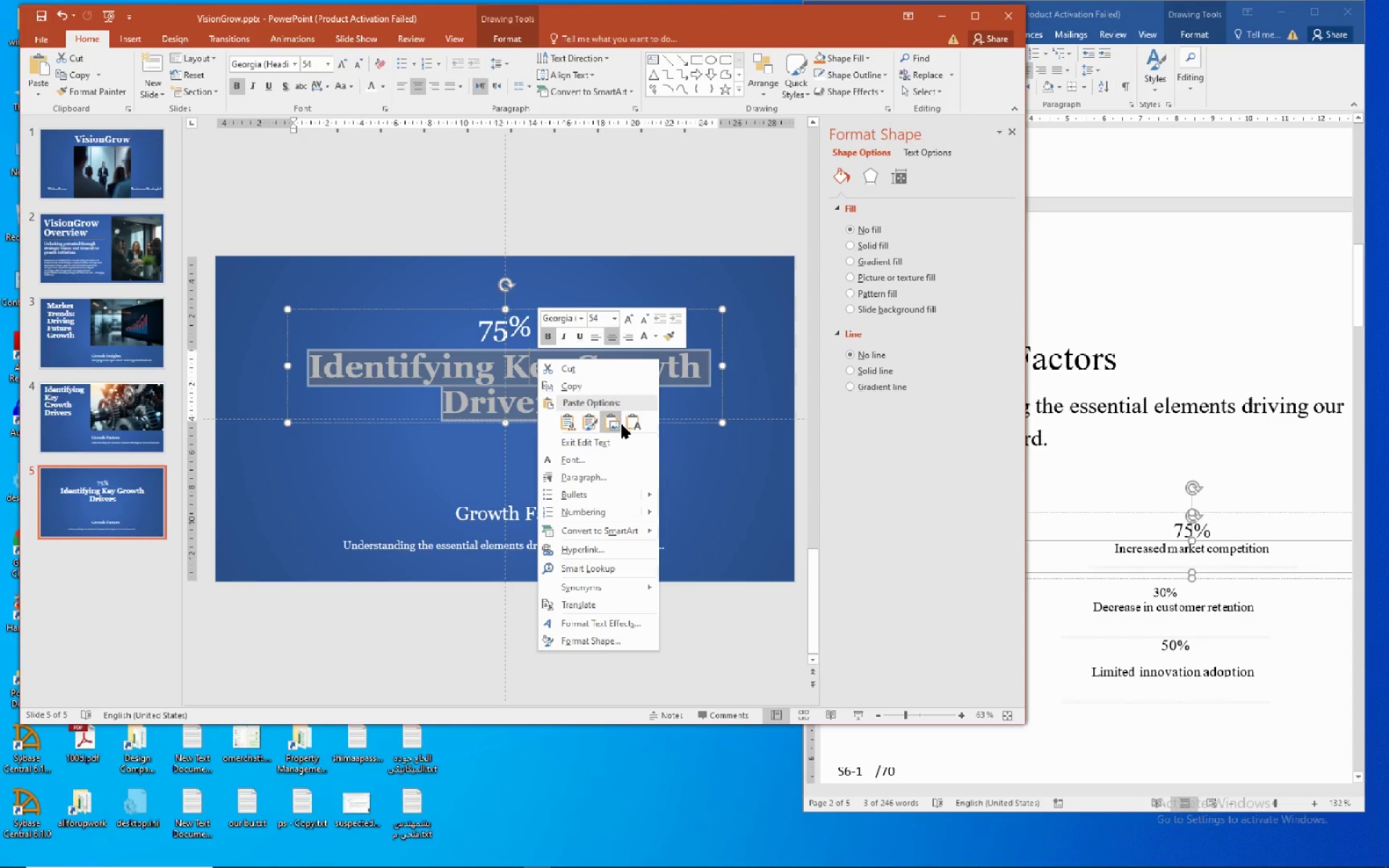 
left_click([631, 421])
 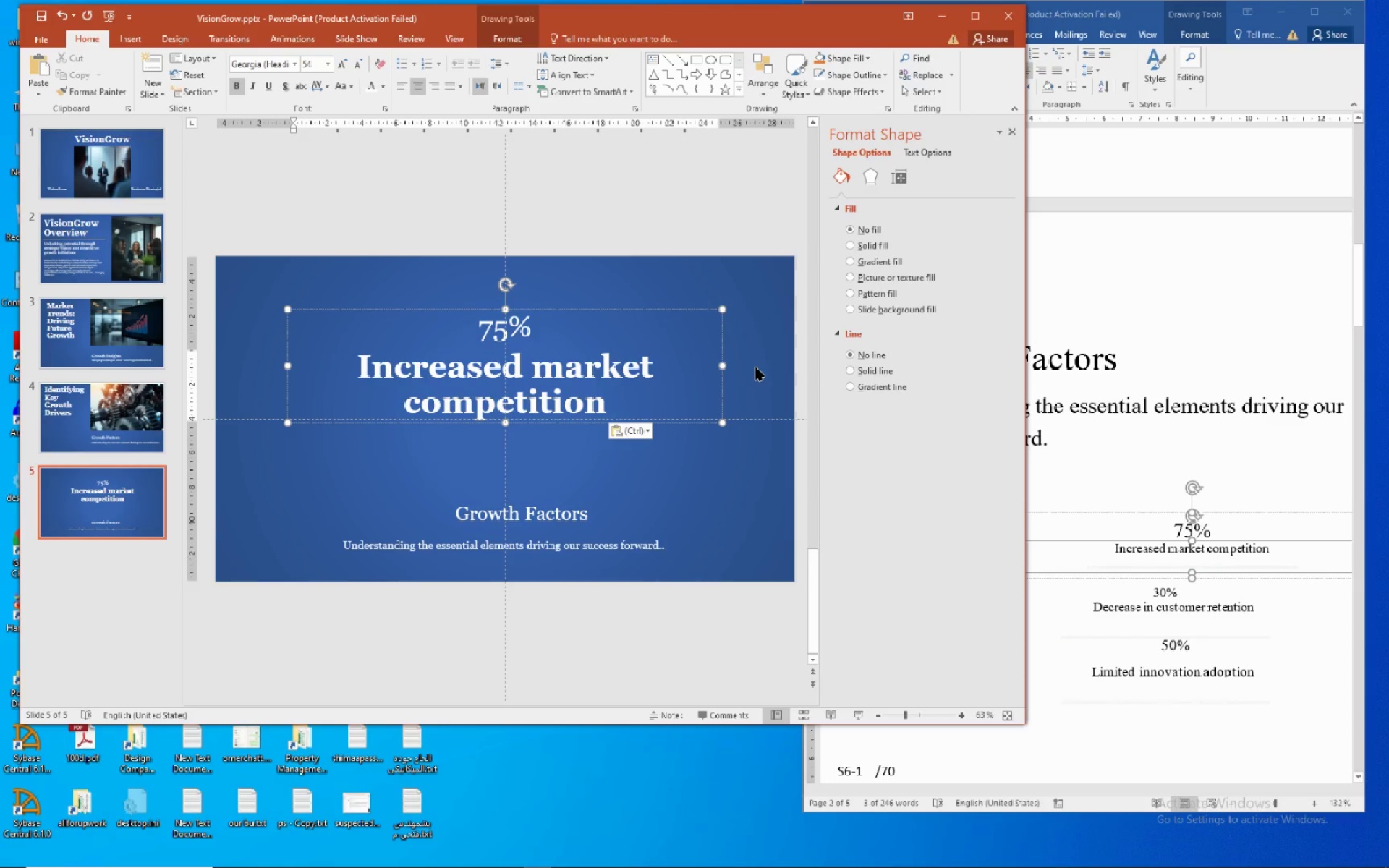 
left_click_drag(start_coordinate=[723, 367], to_coordinate=[774, 366])
 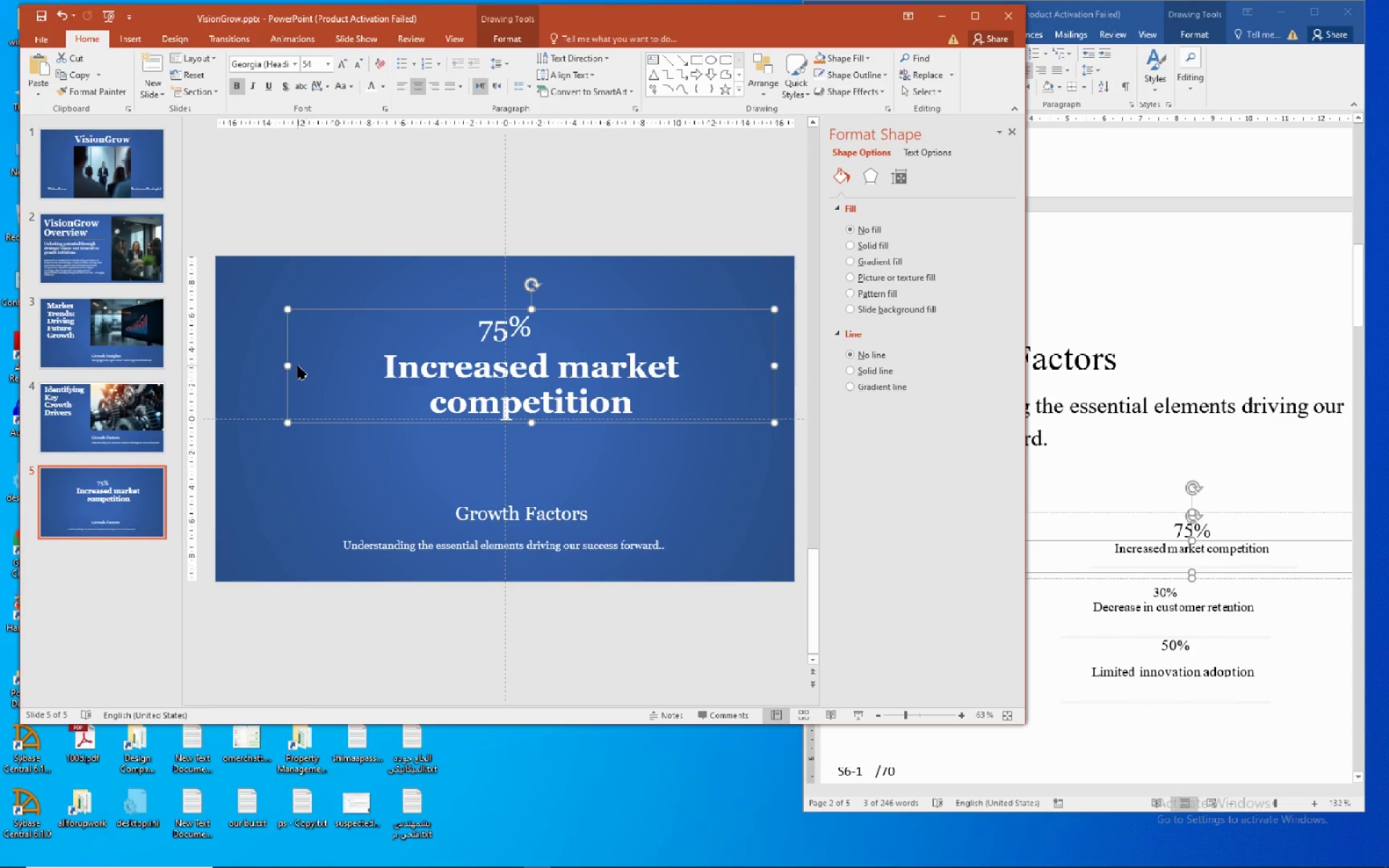 
left_click_drag(start_coordinate=[292, 365], to_coordinate=[247, 362])
 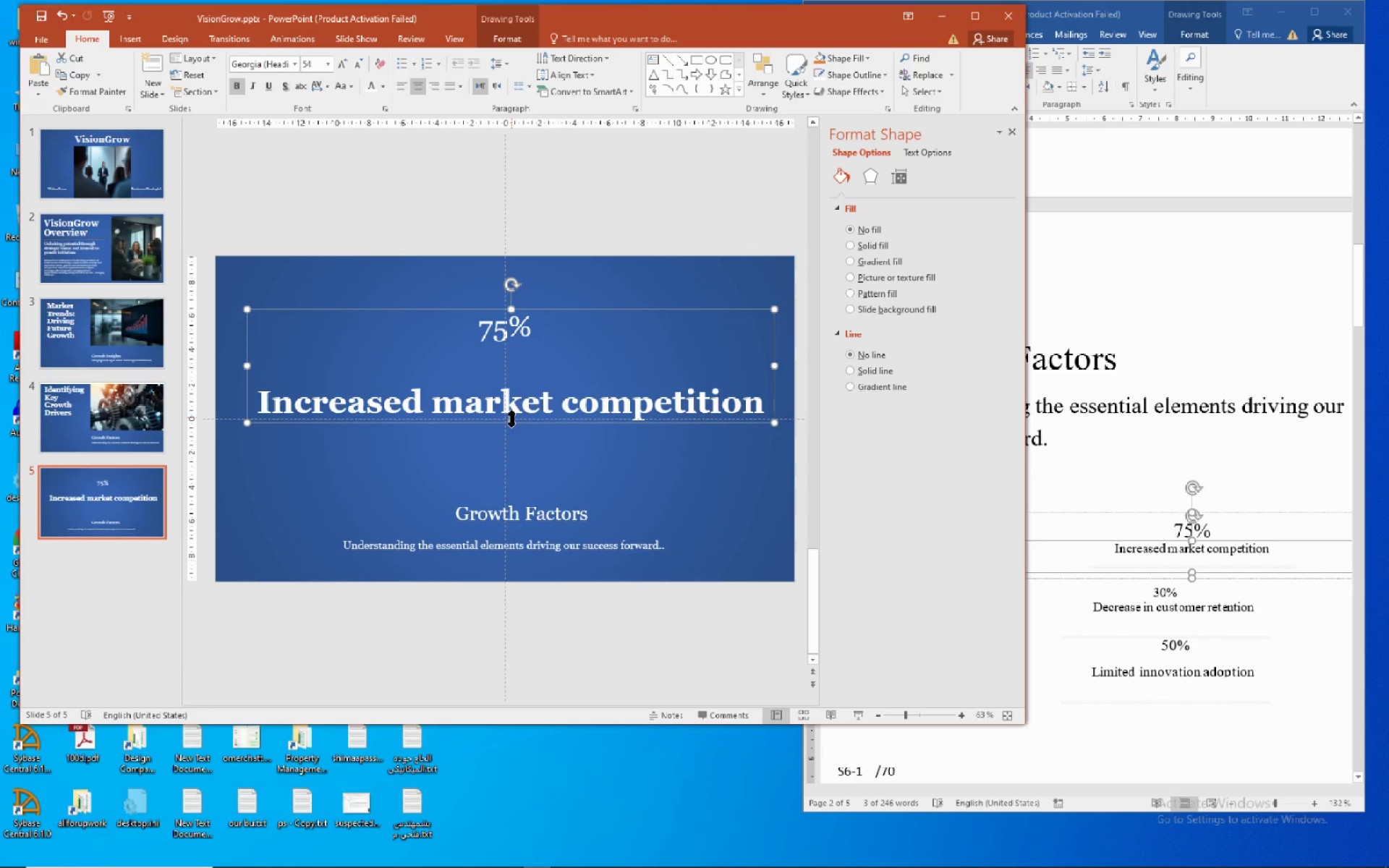 
left_click_drag(start_coordinate=[511, 421], to_coordinate=[510, 383])
 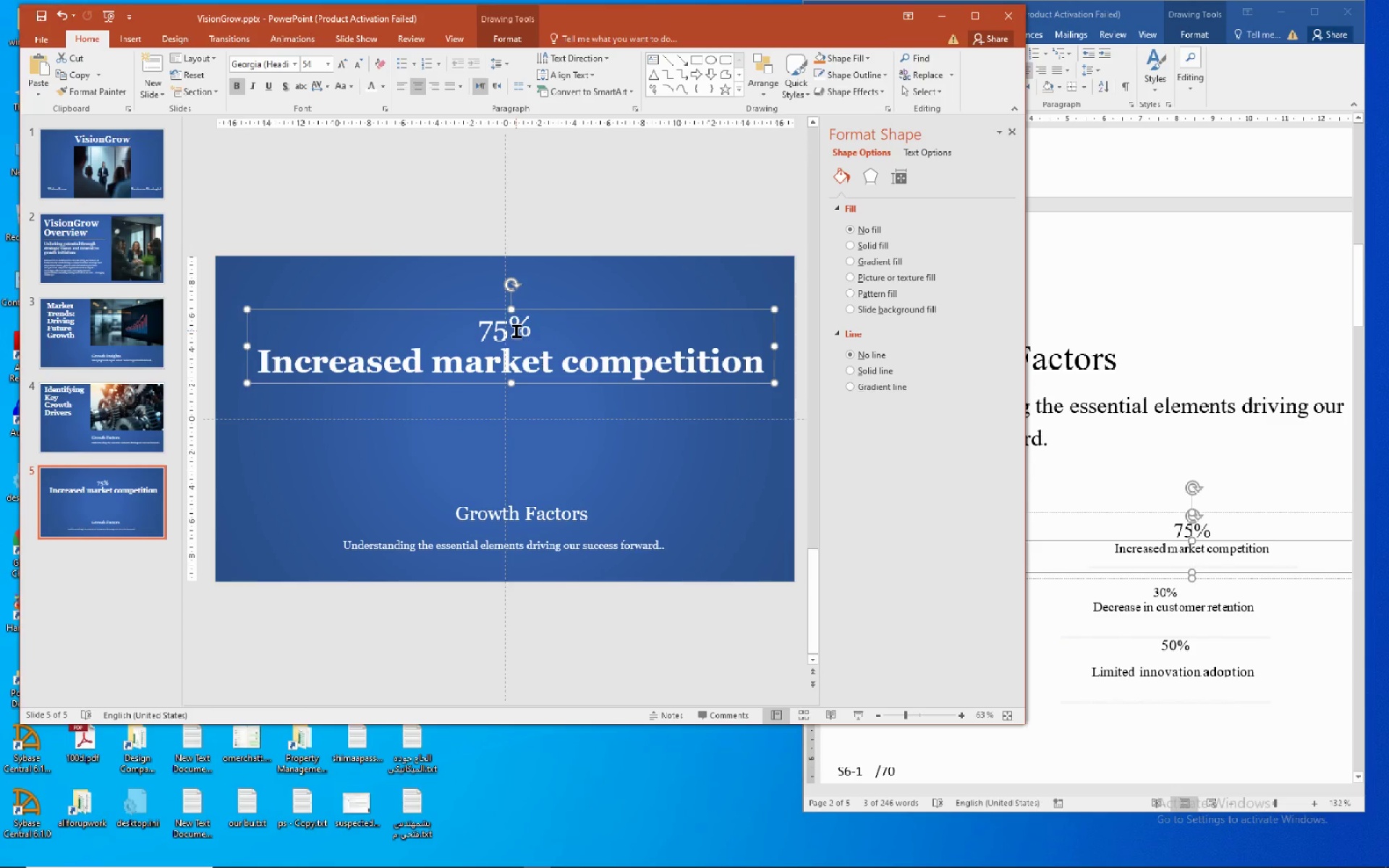 
left_click_drag(start_coordinate=[510, 312], to_coordinate=[504, 348])
 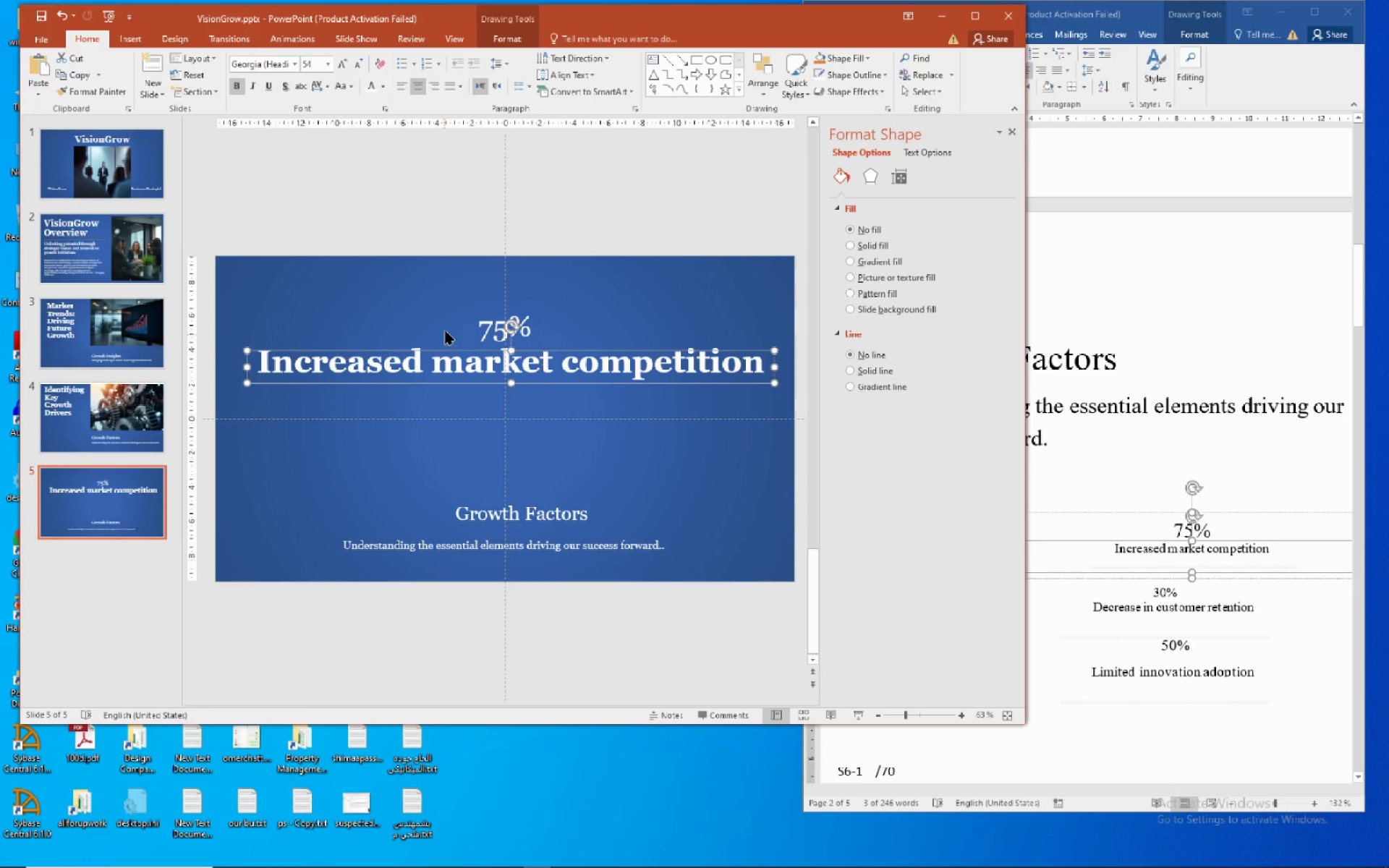 
left_click([496, 316])
 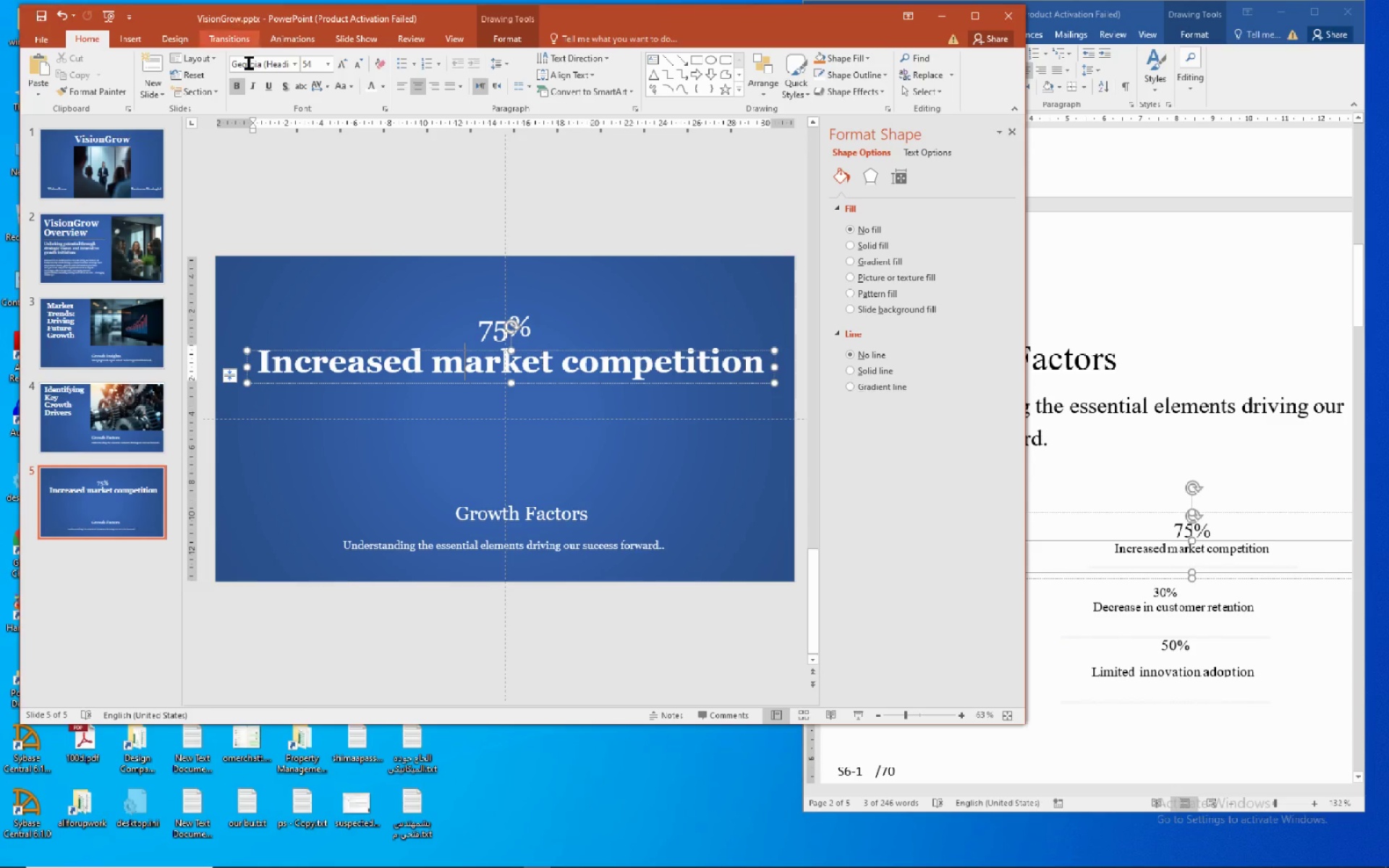 
wait(5.14)
 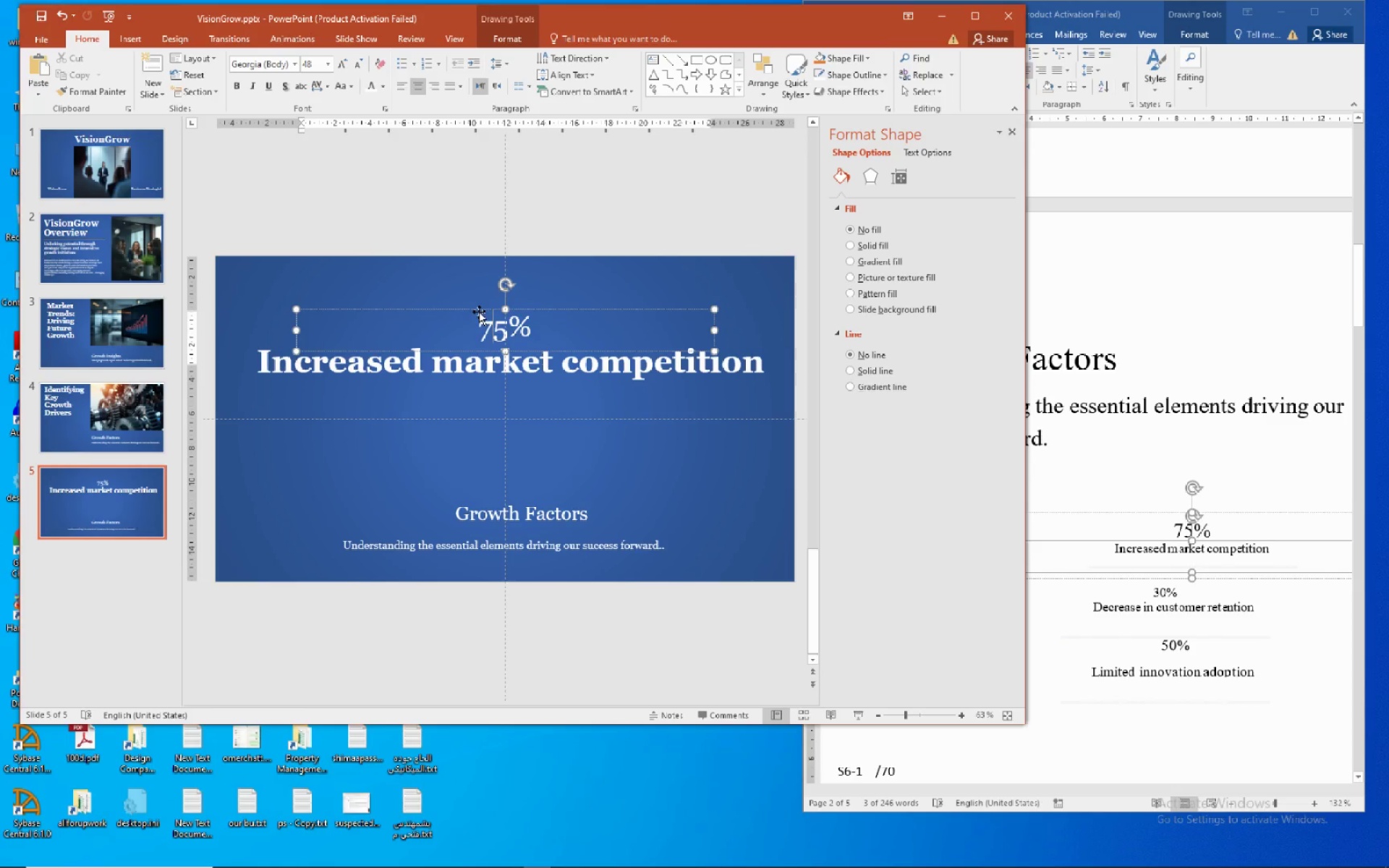 
left_click([298, 65])
 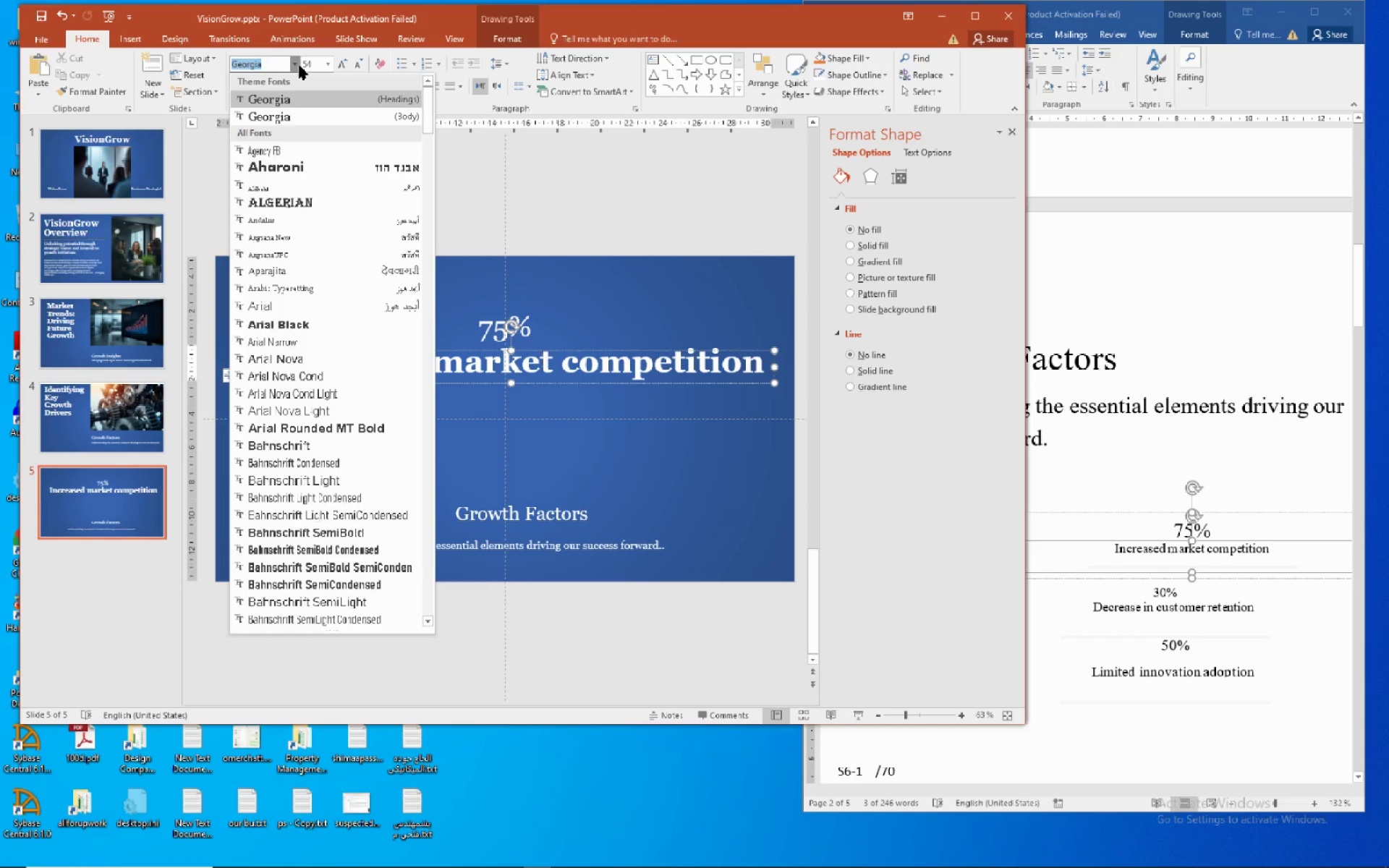 
left_click([299, 65])
 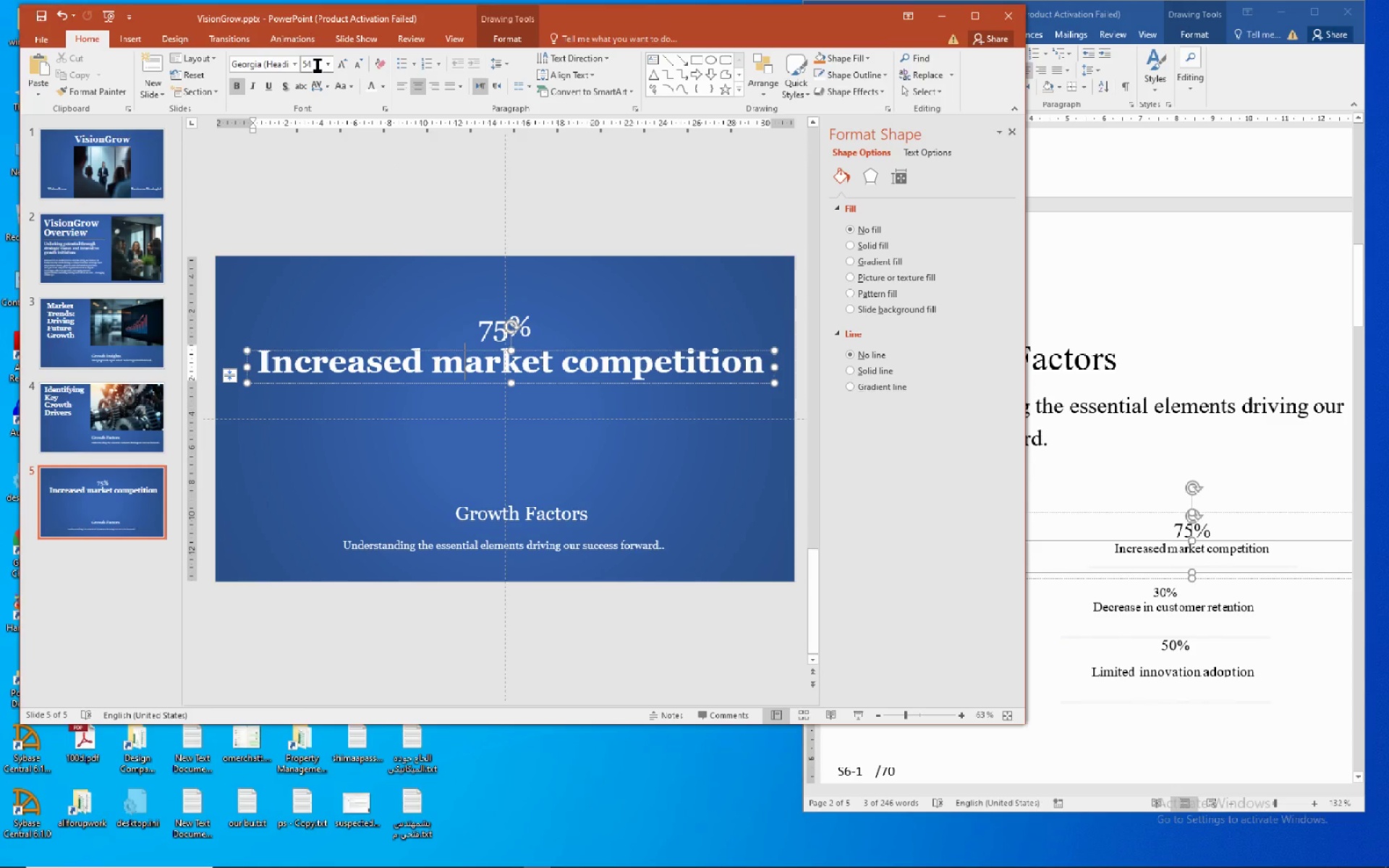 
left_click([317, 64])
 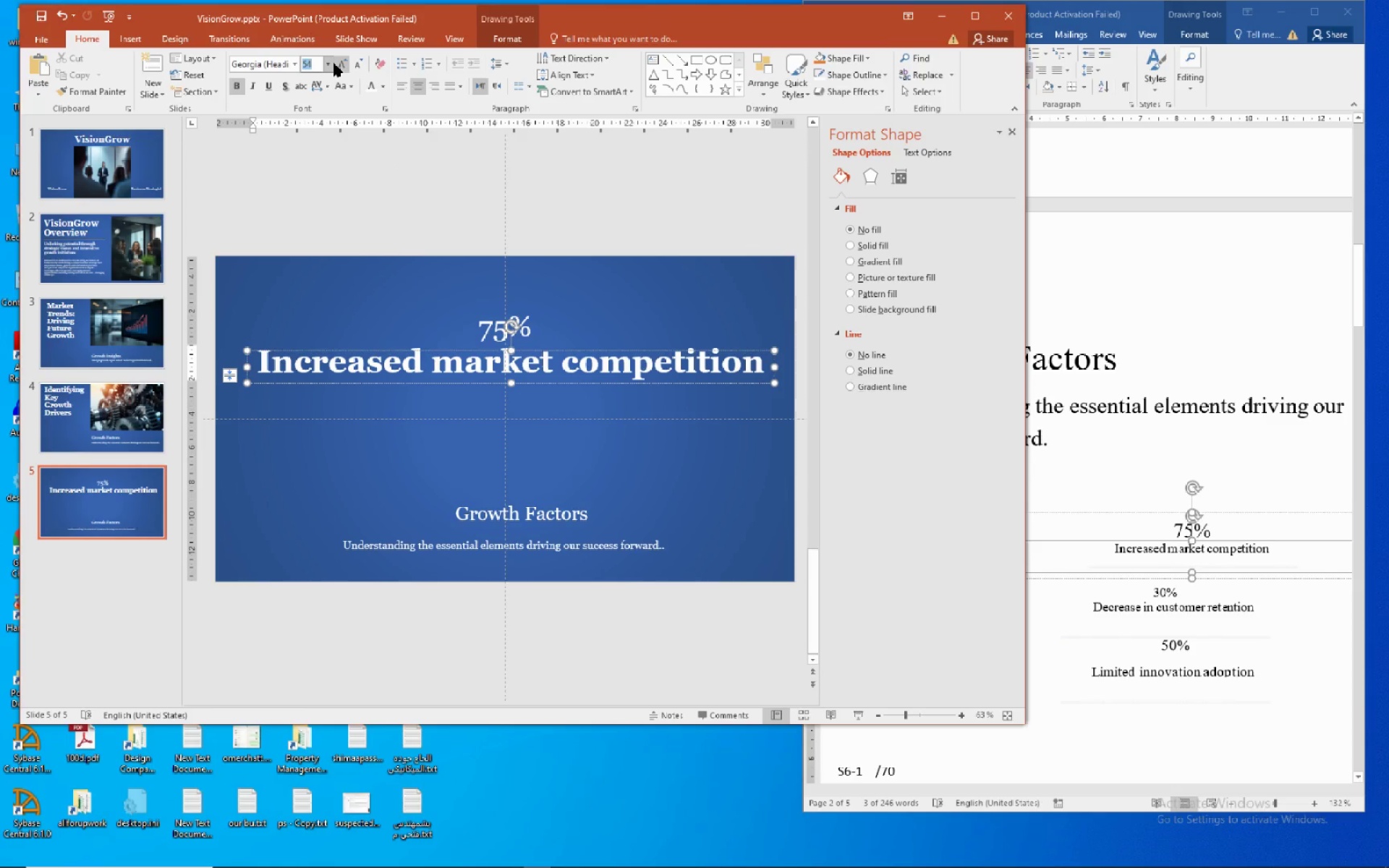 
left_click([334, 63])
 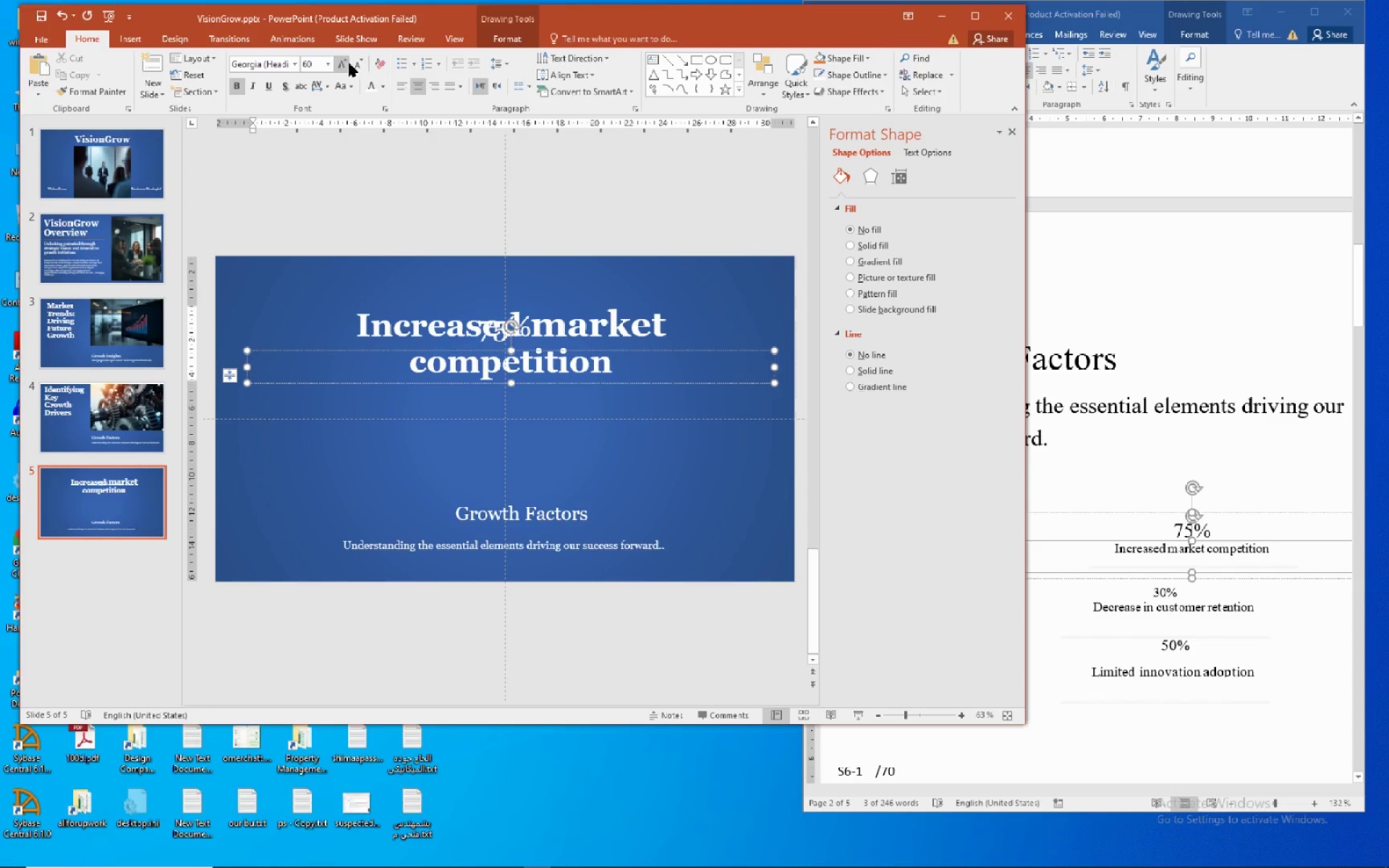 
left_click([359, 64])
 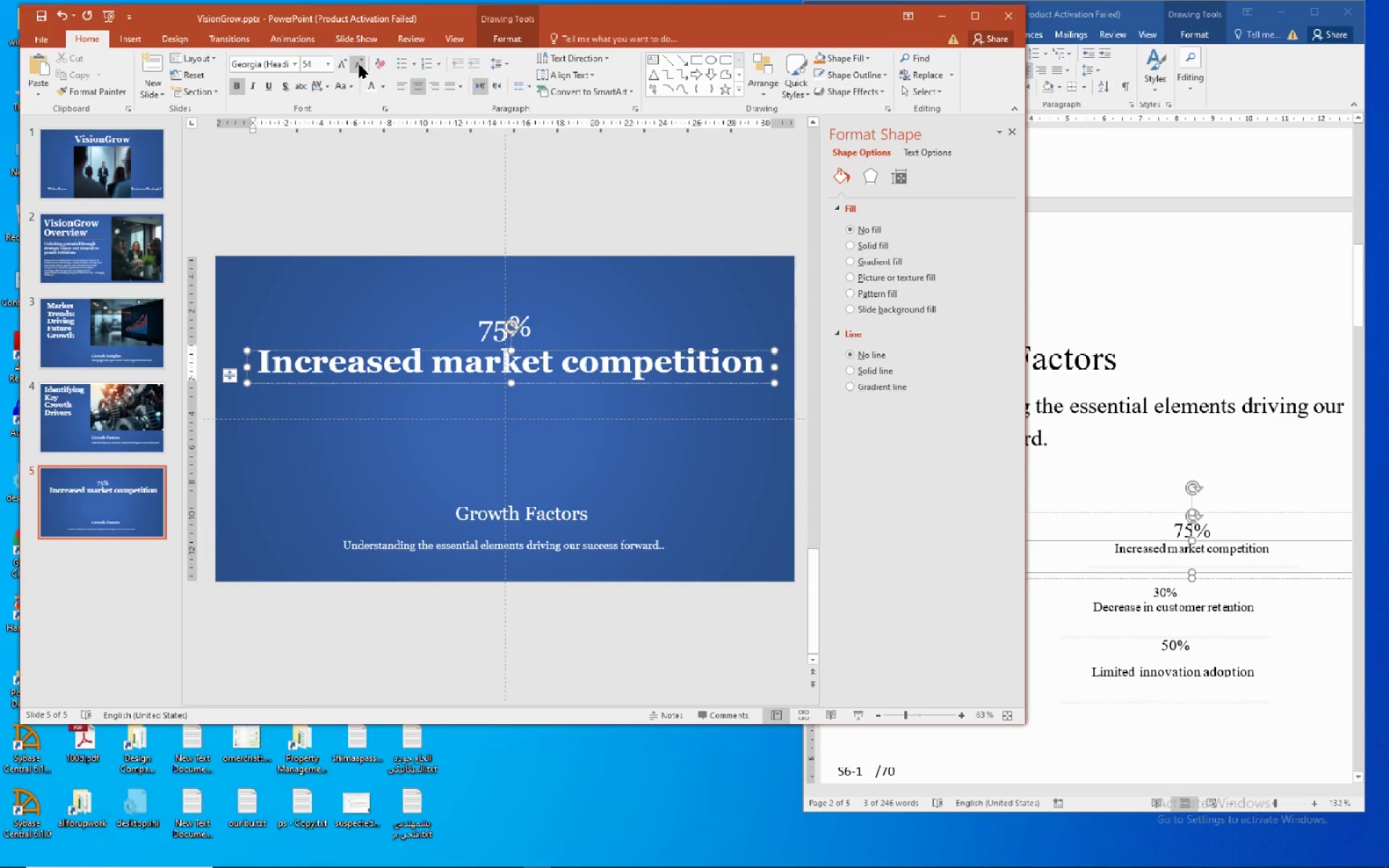 
left_click([359, 64])
 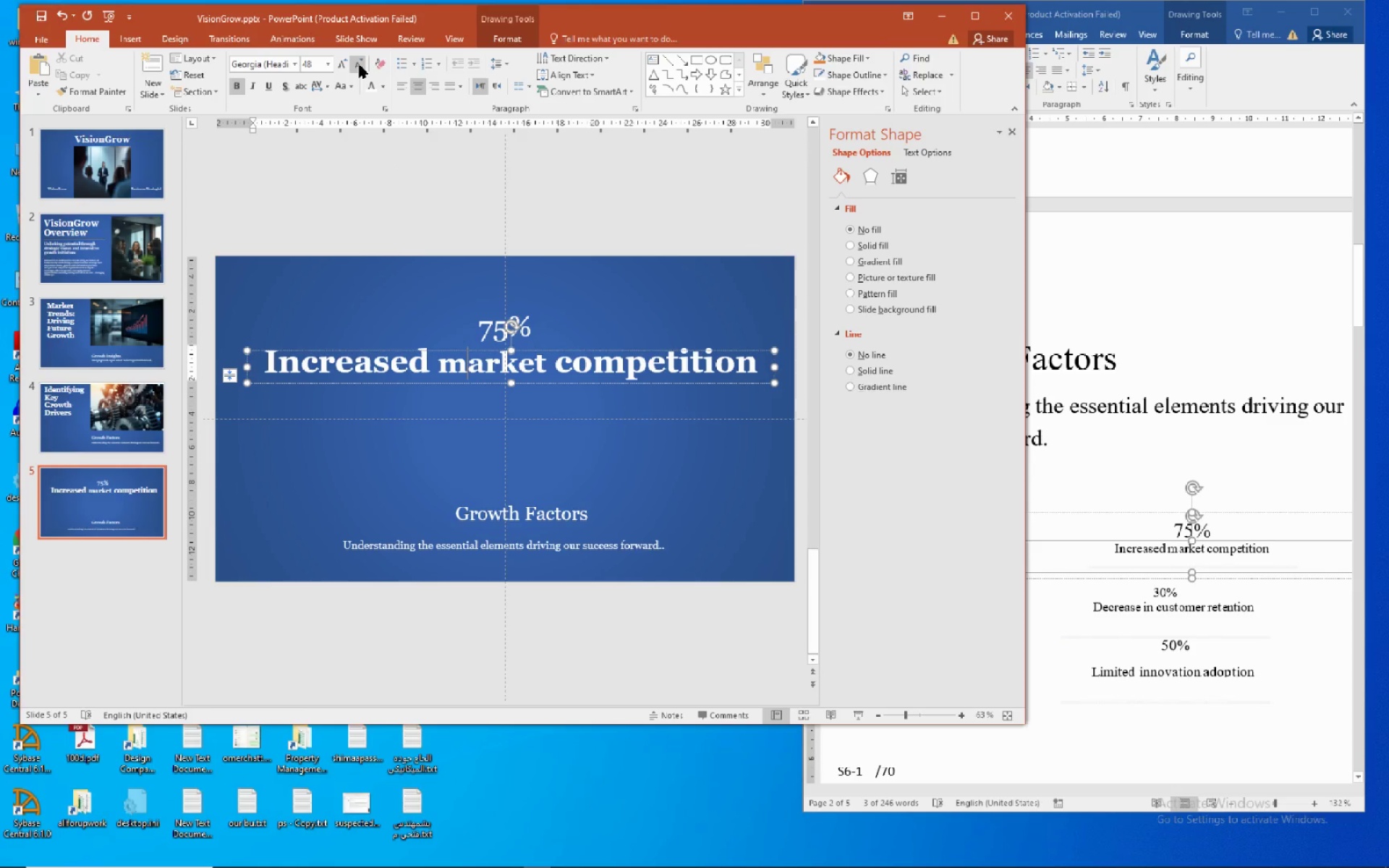 
left_click([359, 64])
 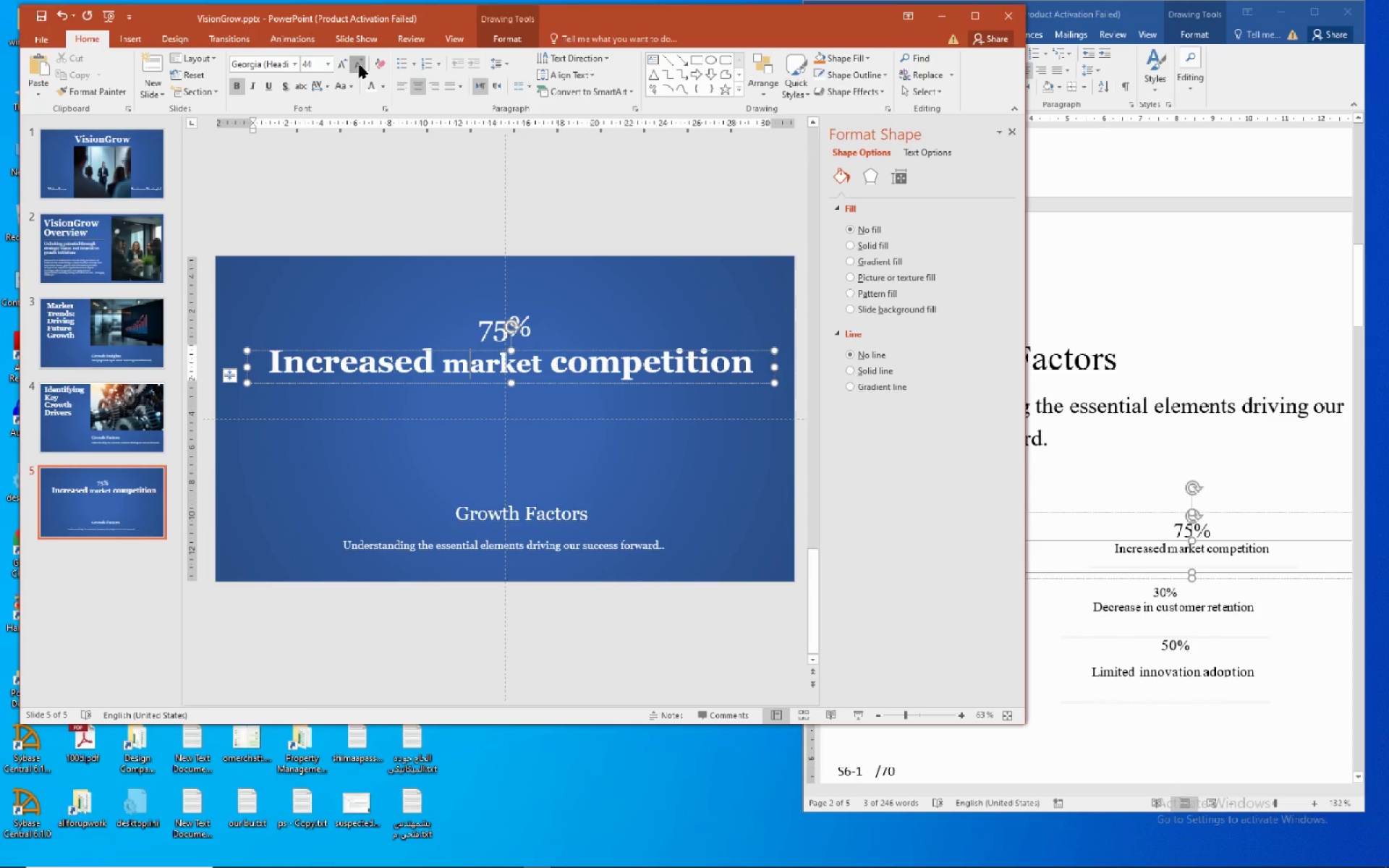 
double_click([359, 64])
 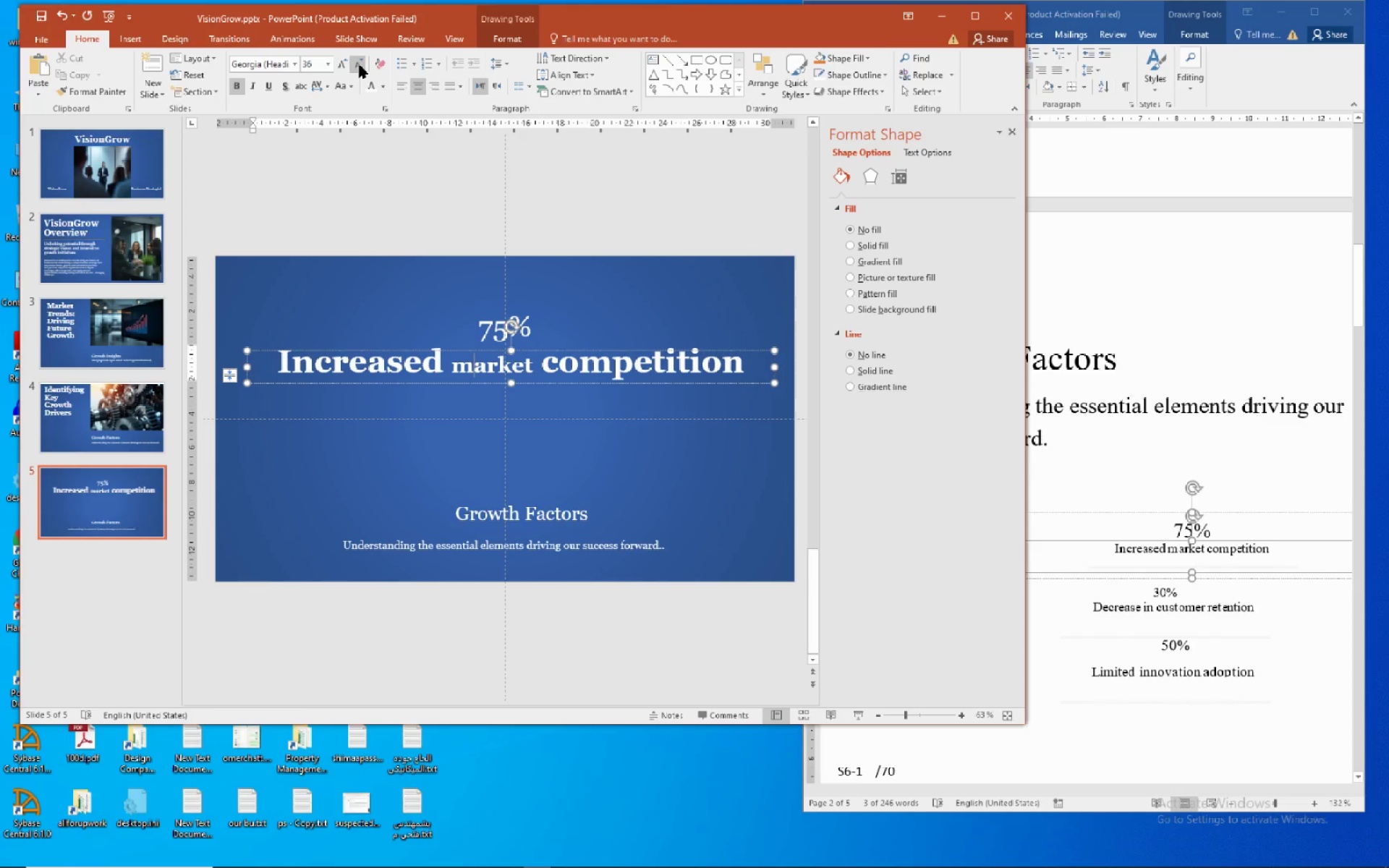 
triple_click([359, 64])
 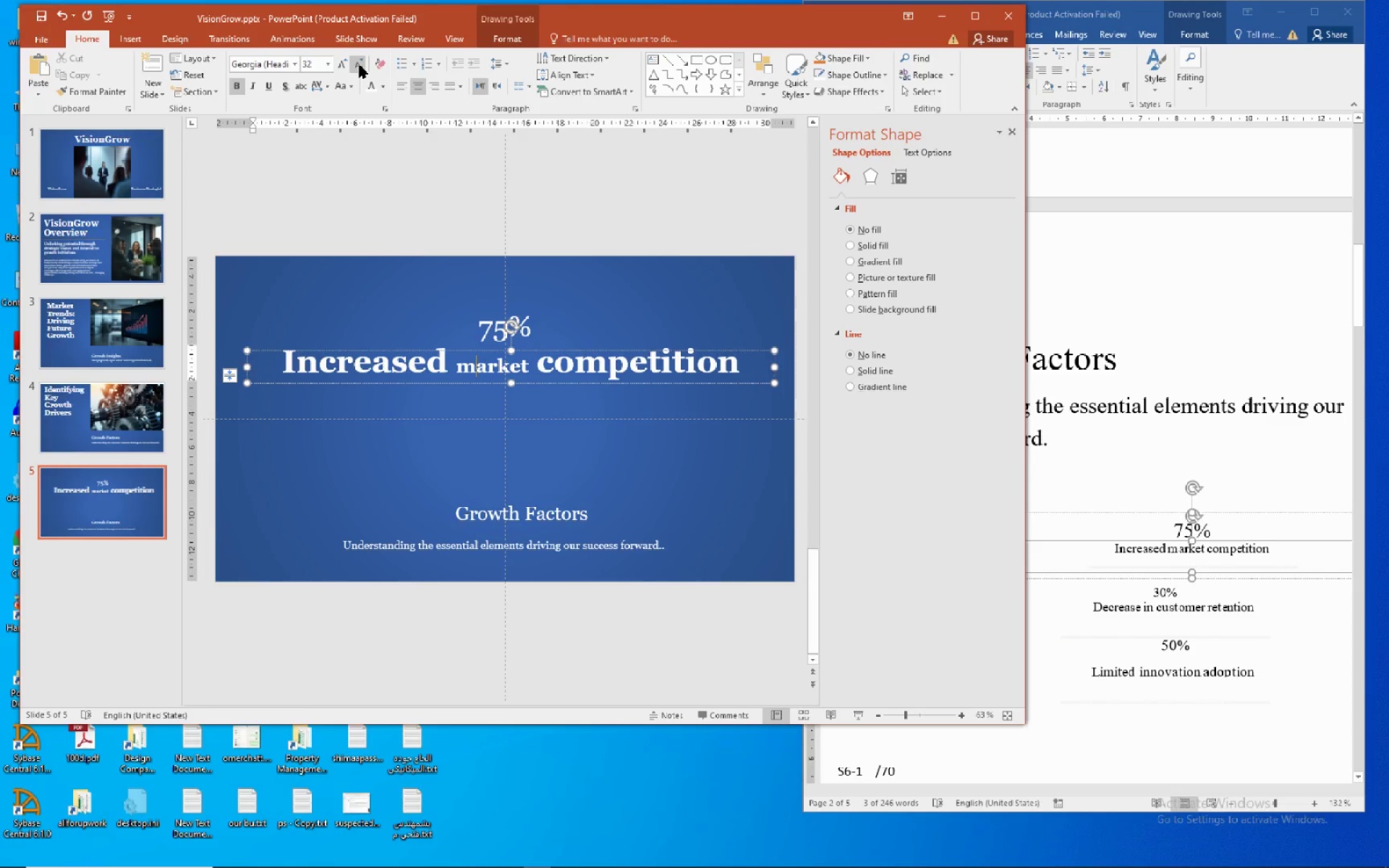 
triple_click([359, 64])
 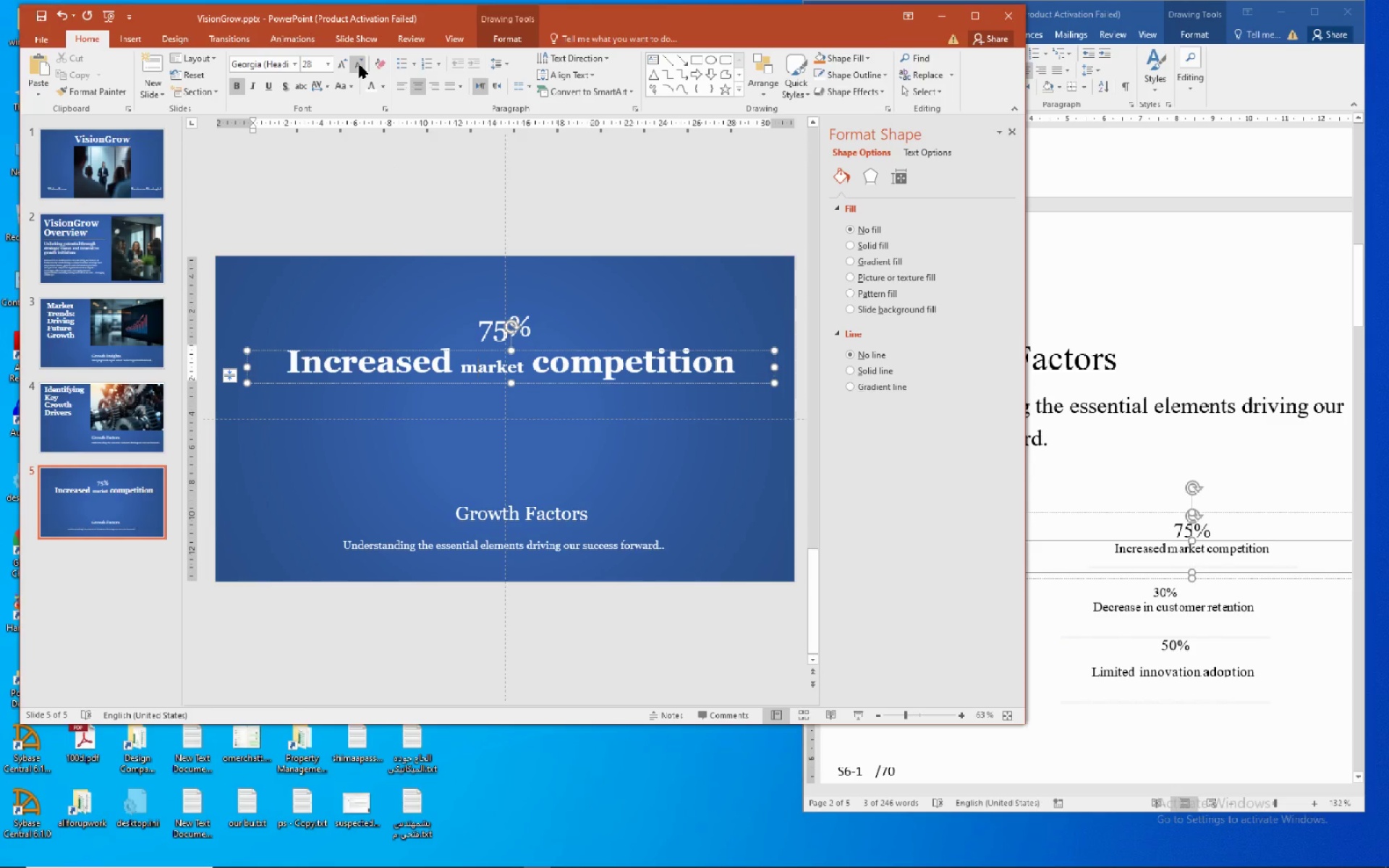 
triple_click([359, 64])
 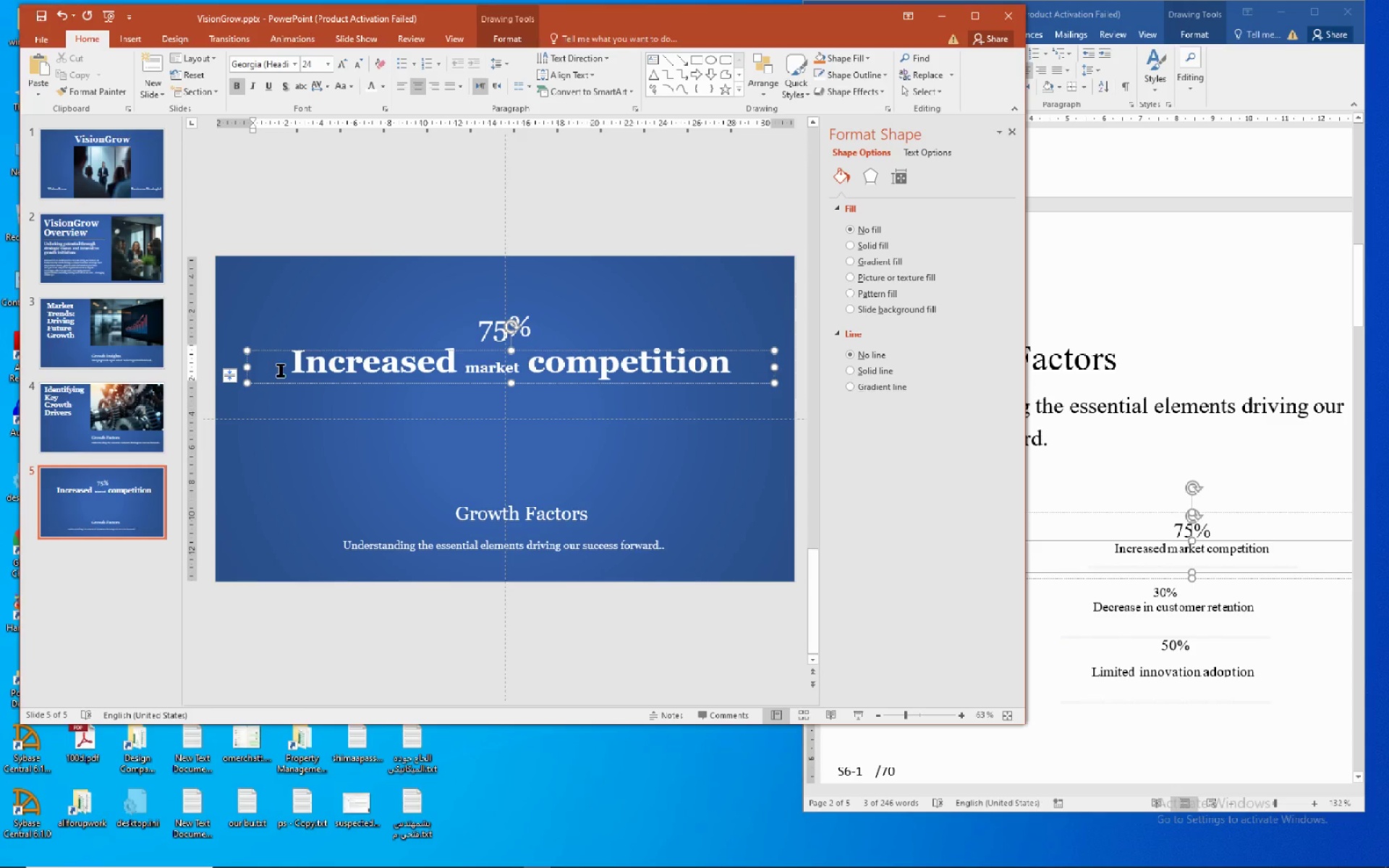 
left_click([276, 352])
 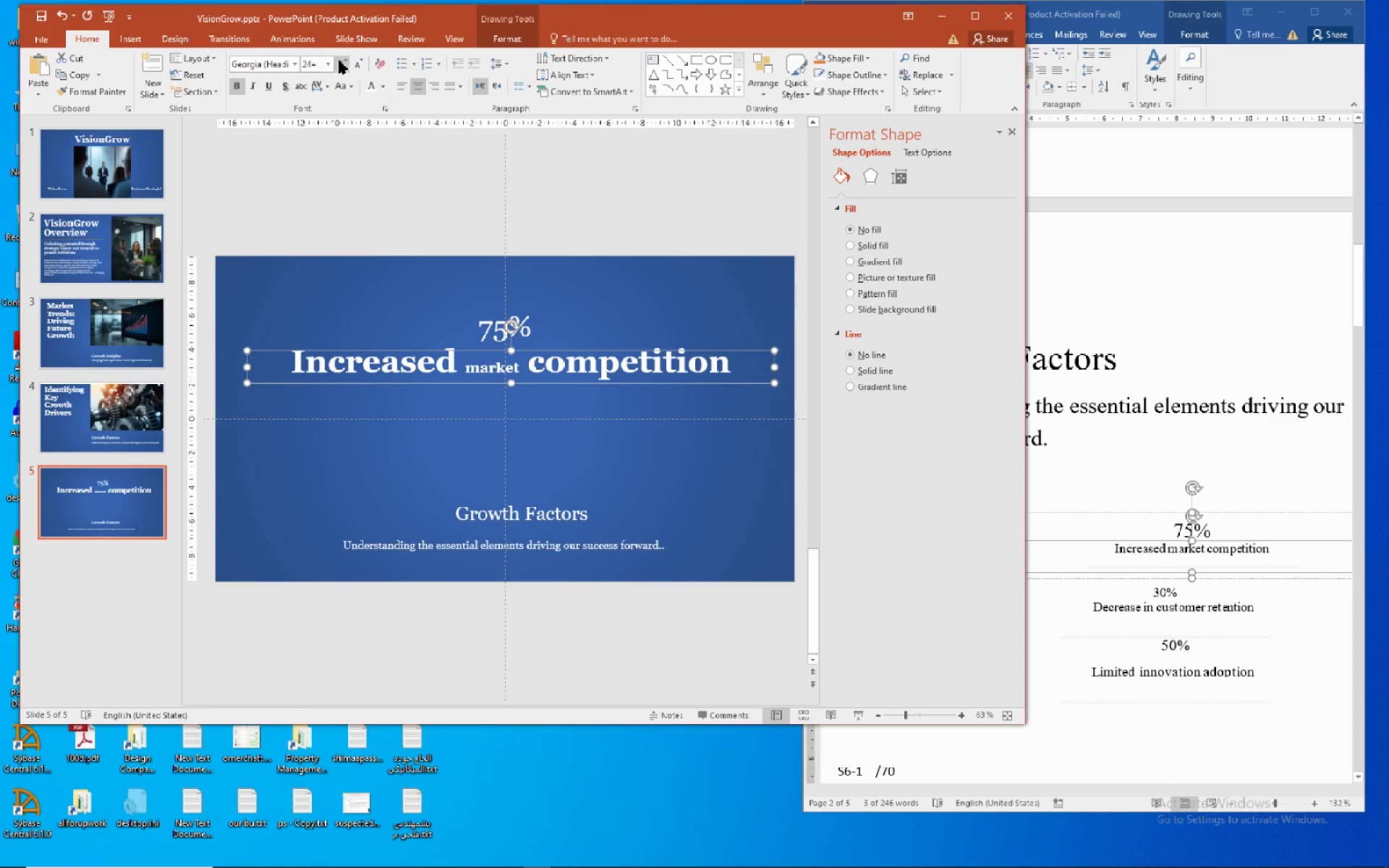 
left_click([345, 59])
 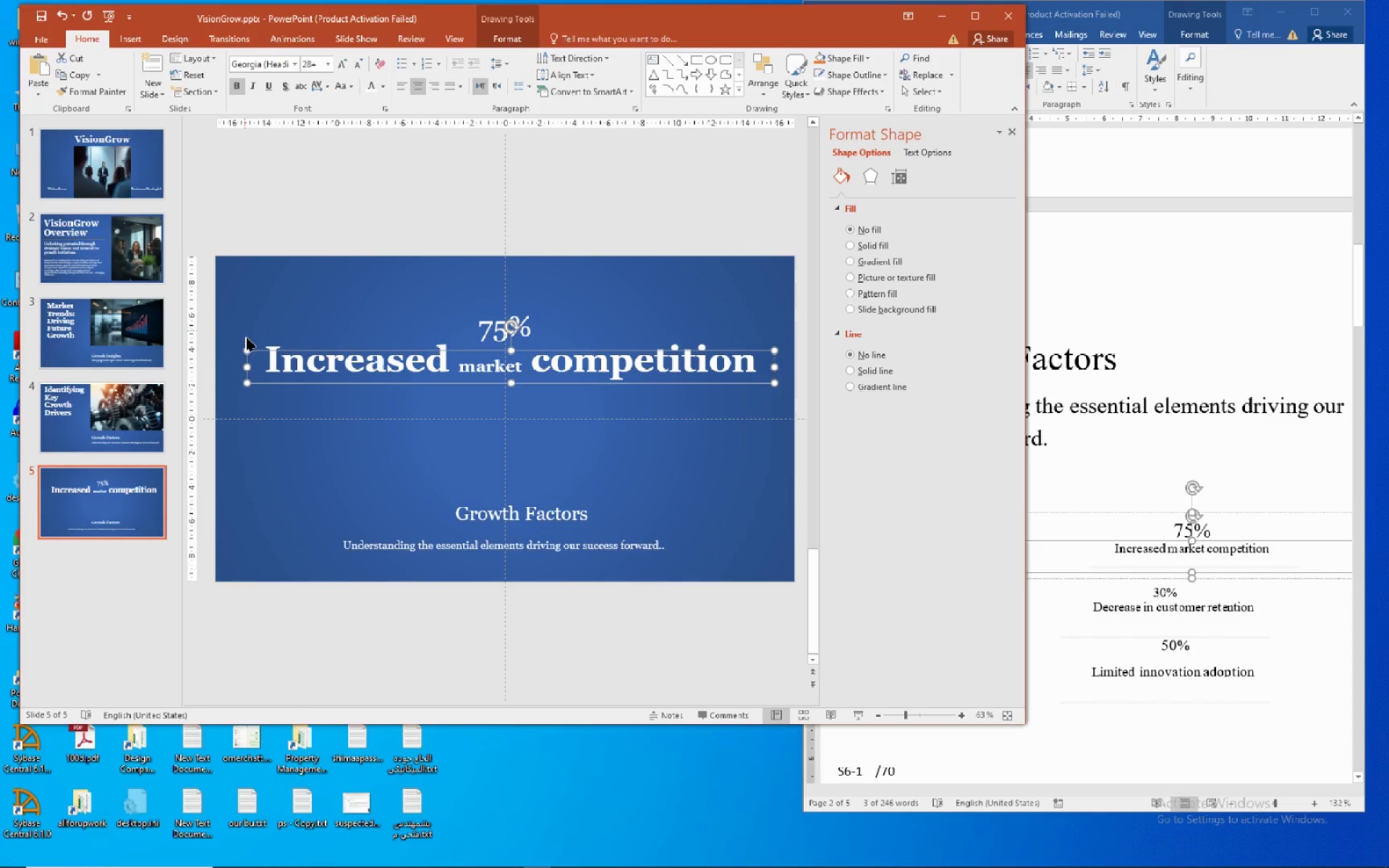 
left_click([263, 360])
 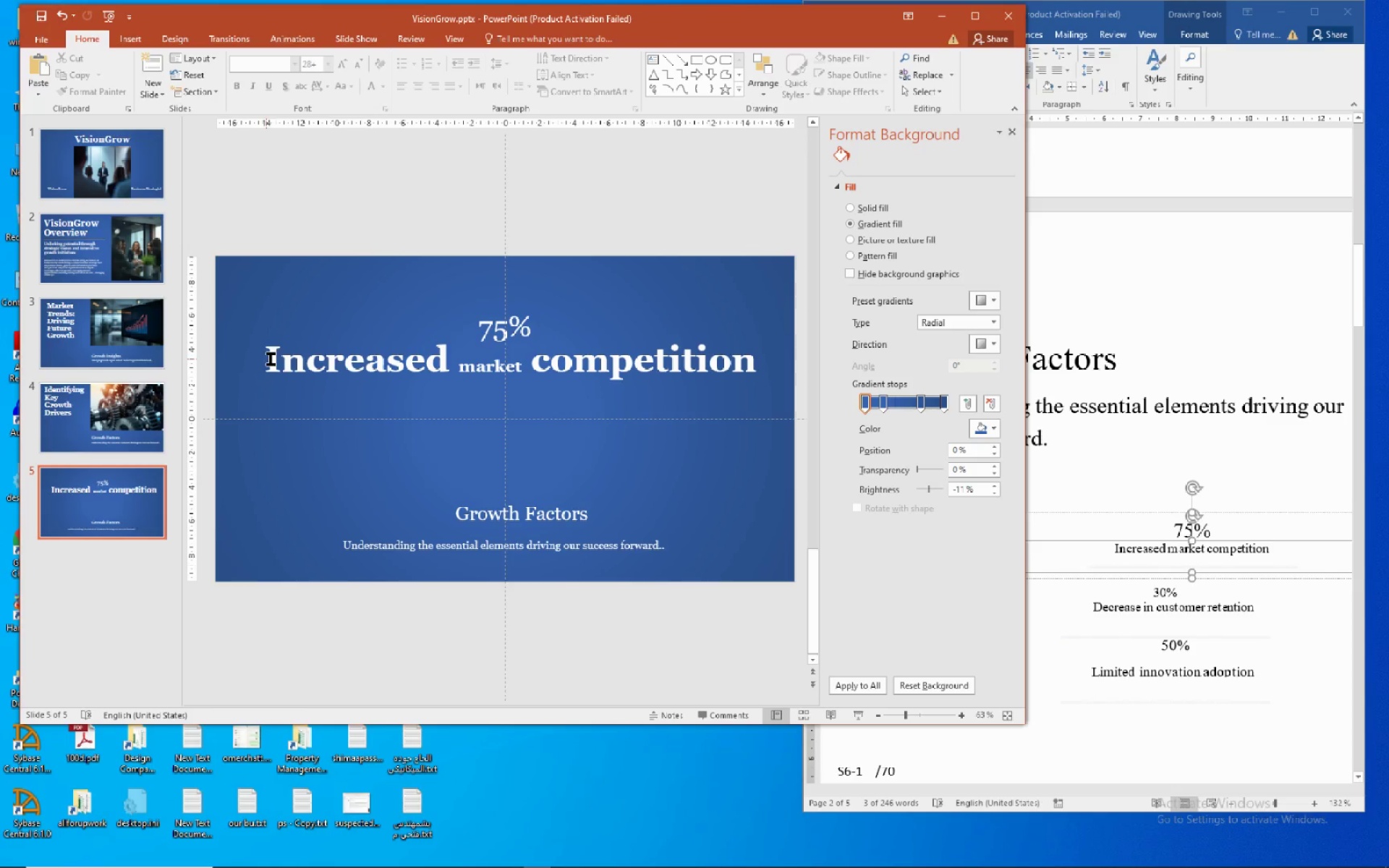 
left_click([278, 358])
 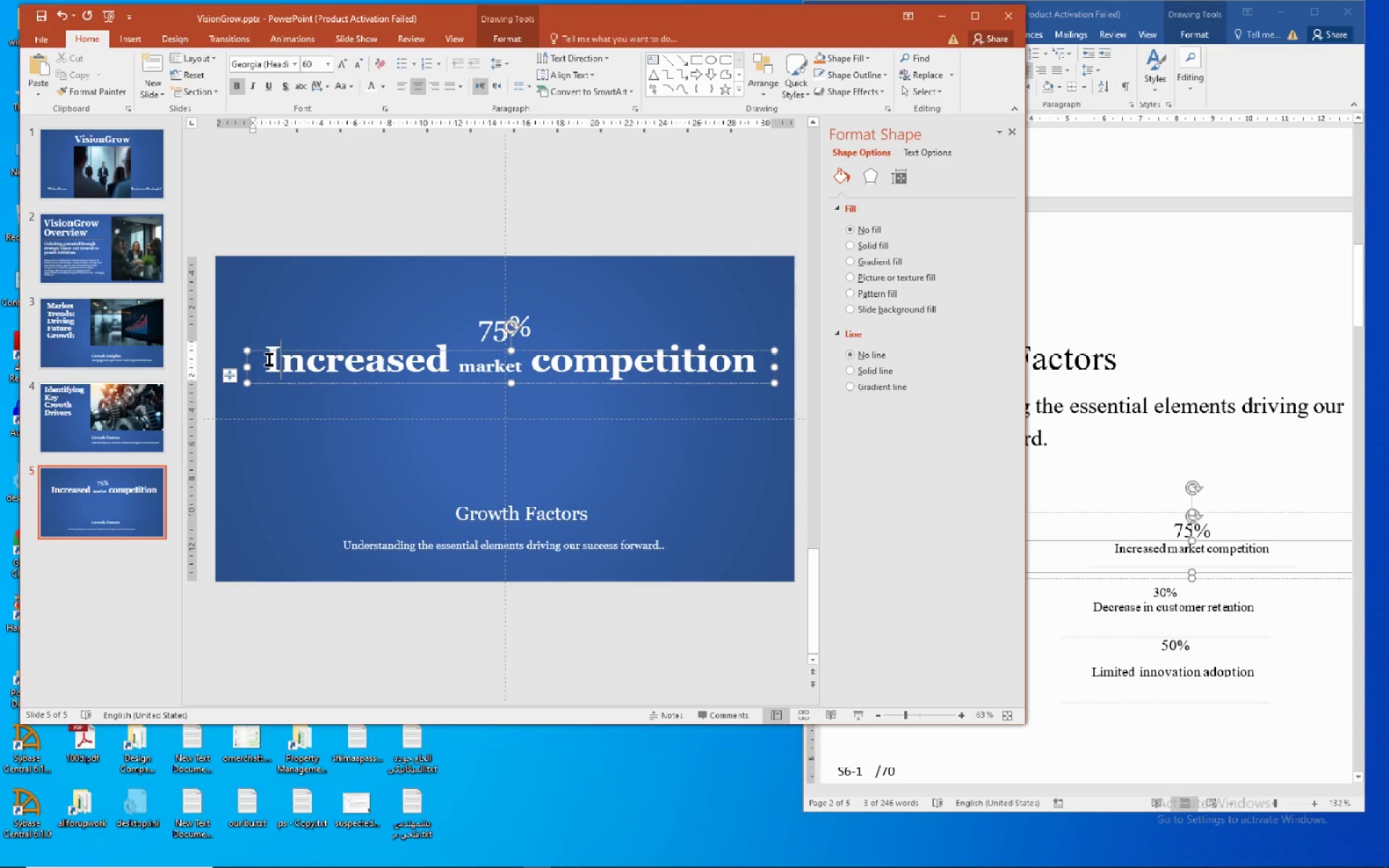 
left_click_drag(start_coordinate=[268, 359], to_coordinate=[710, 358])
 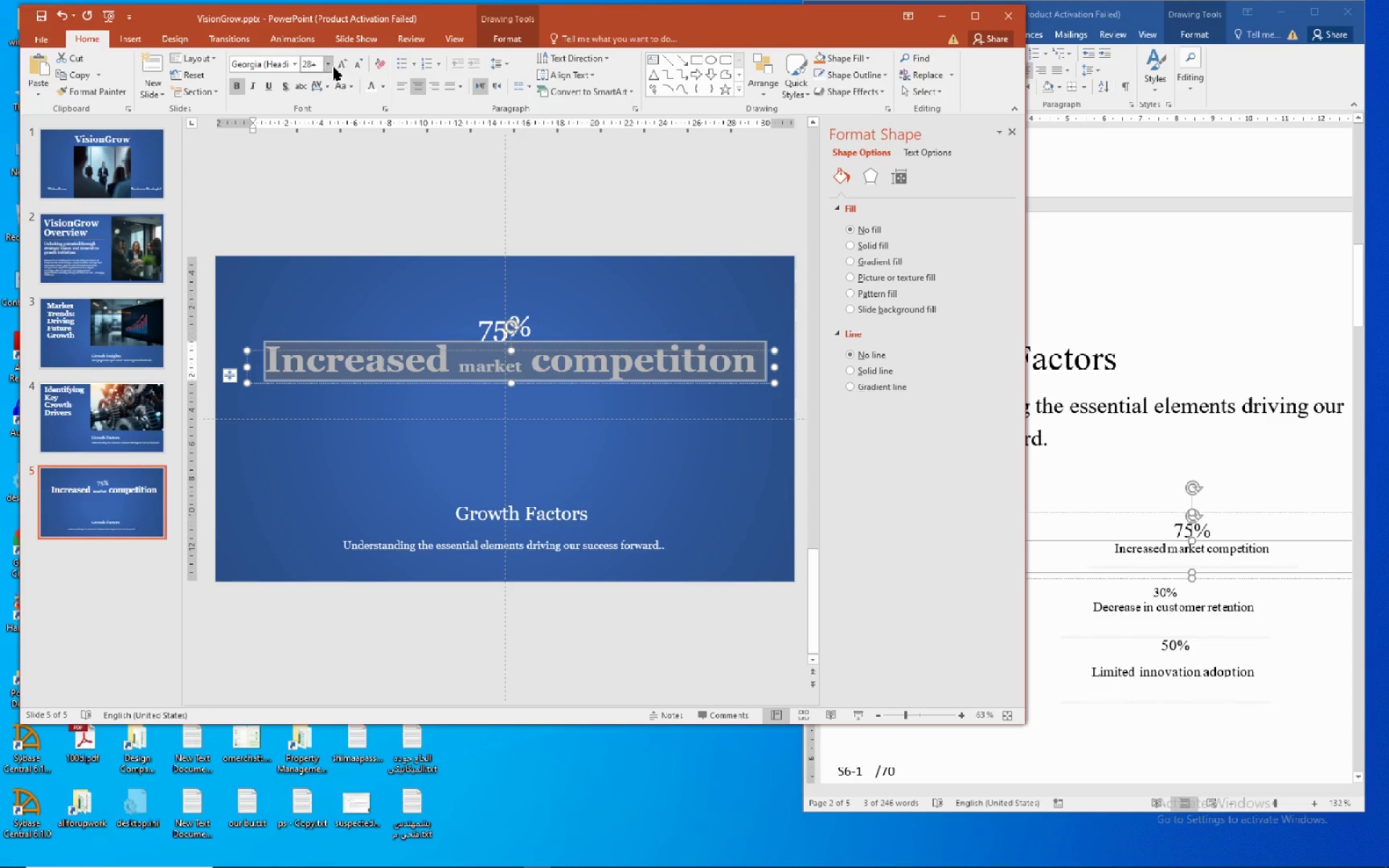 
left_click([333, 67])
 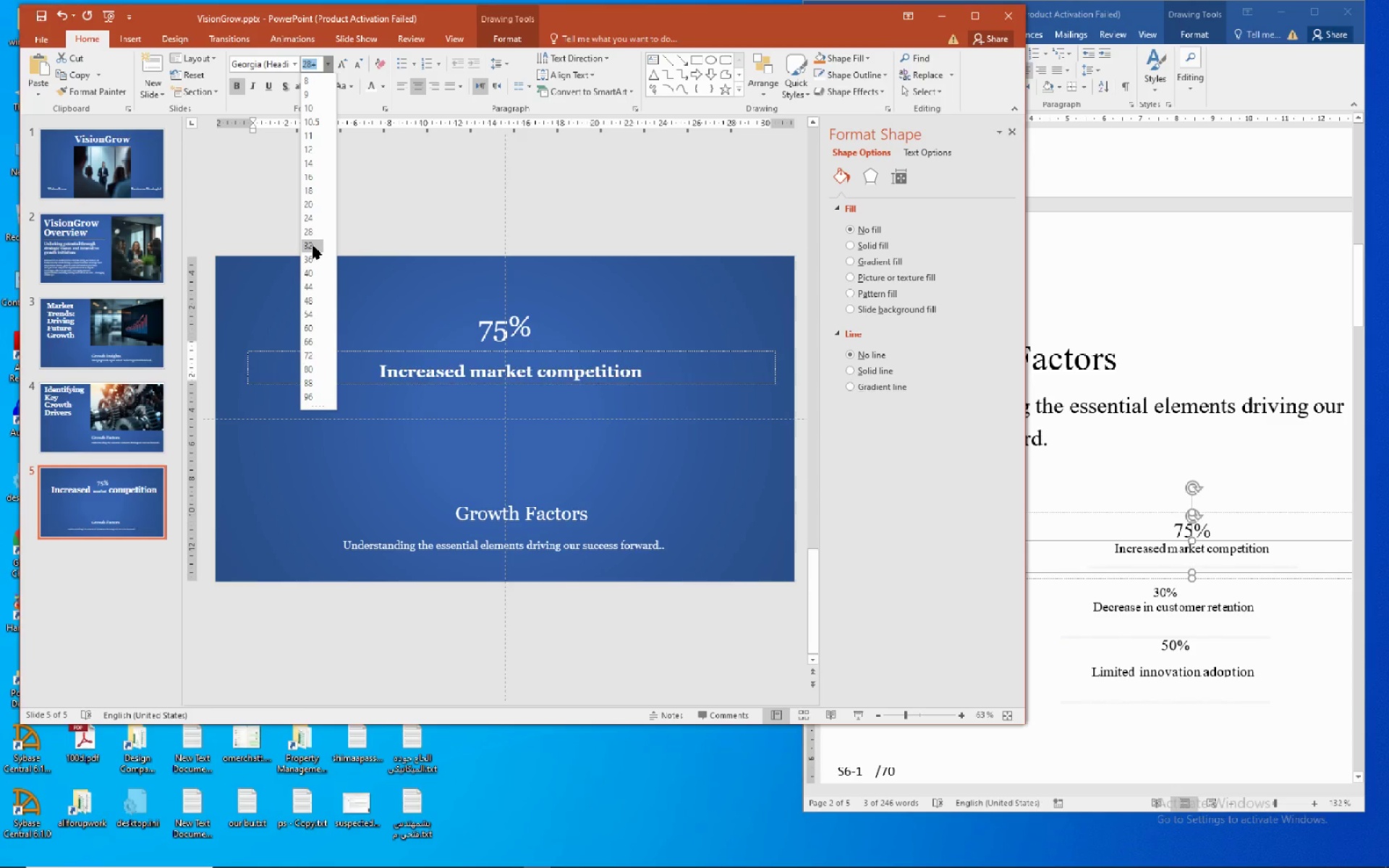 
wait(5.59)
 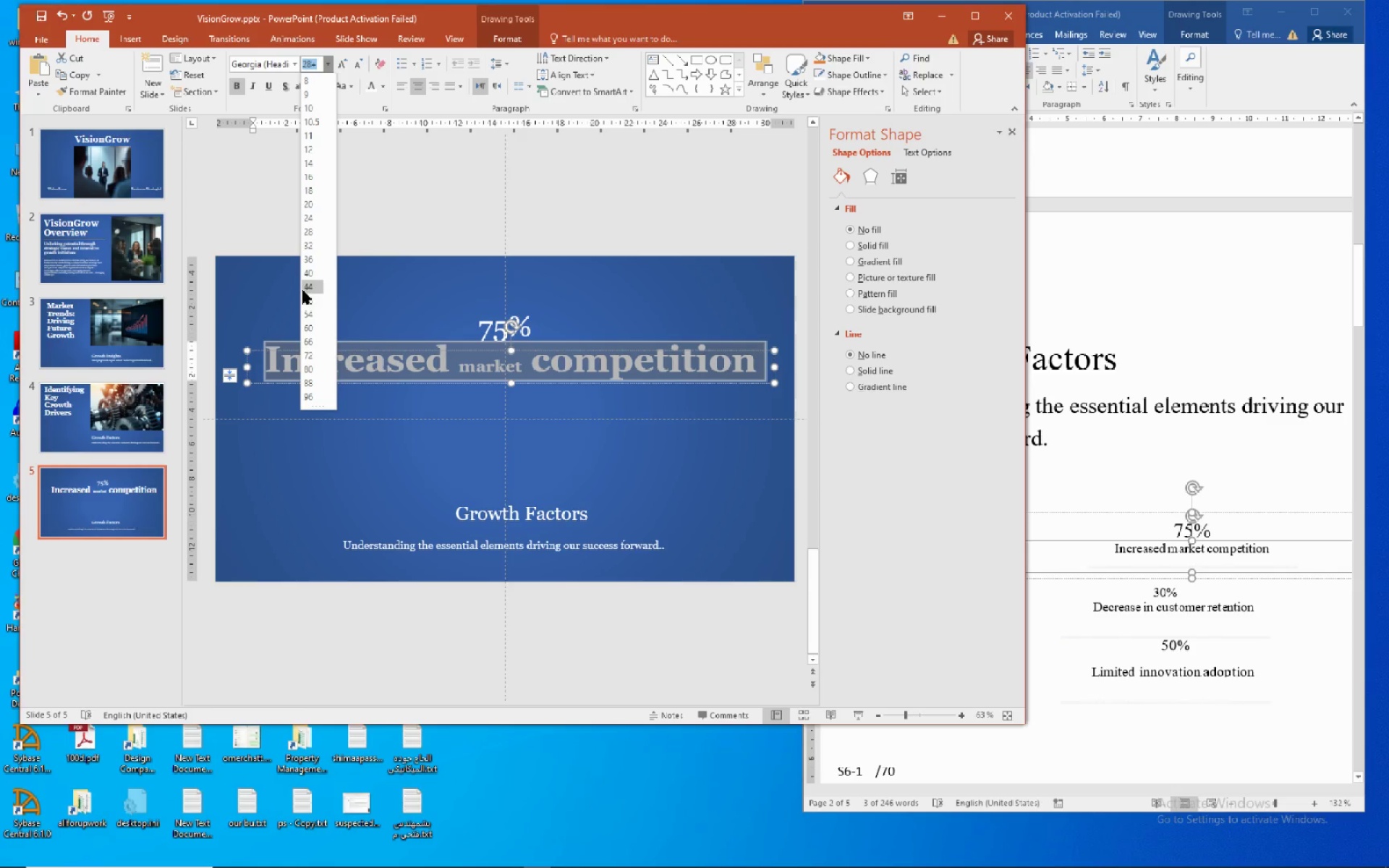 
left_click([312, 248])
 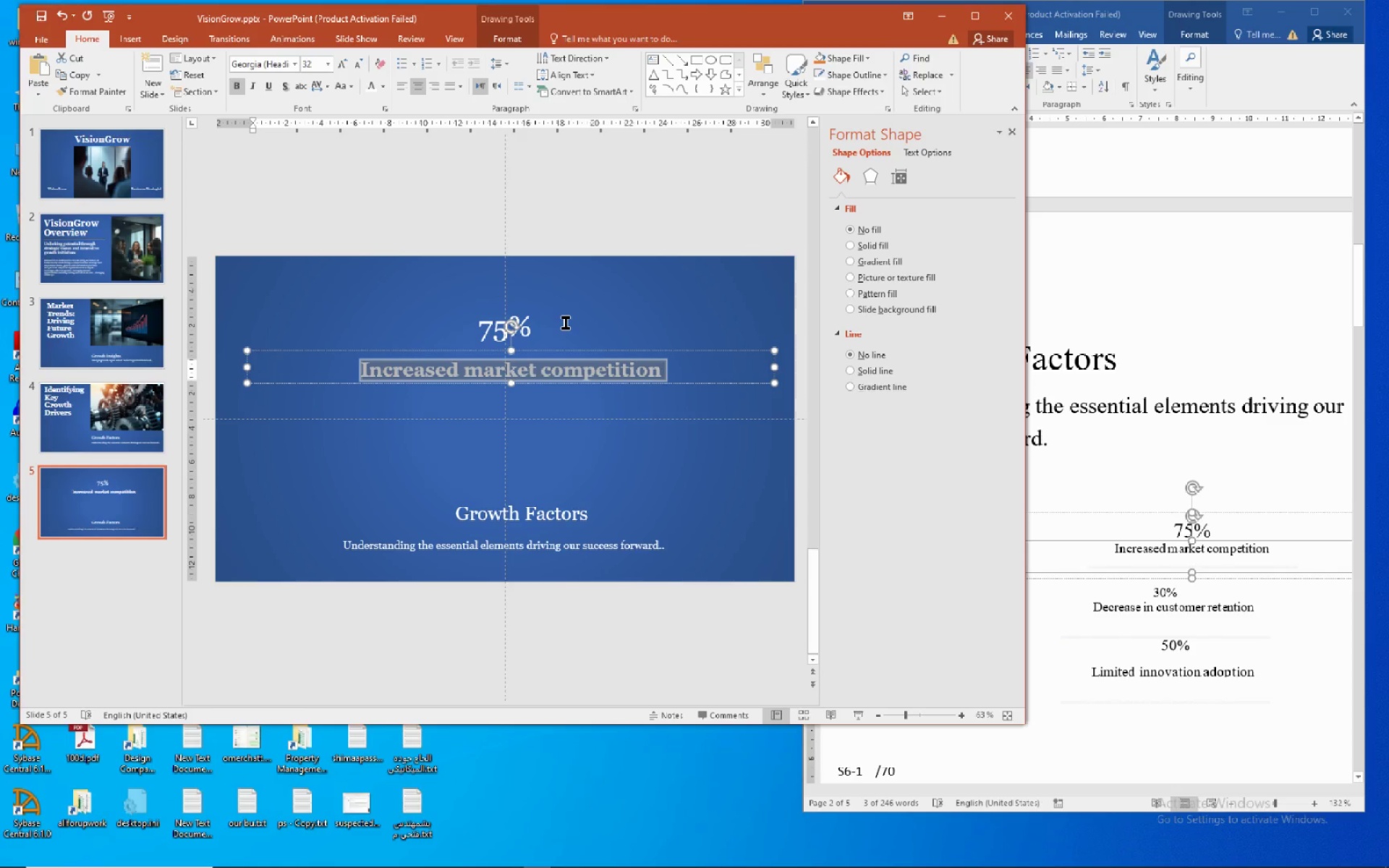 
left_click([565, 322])
 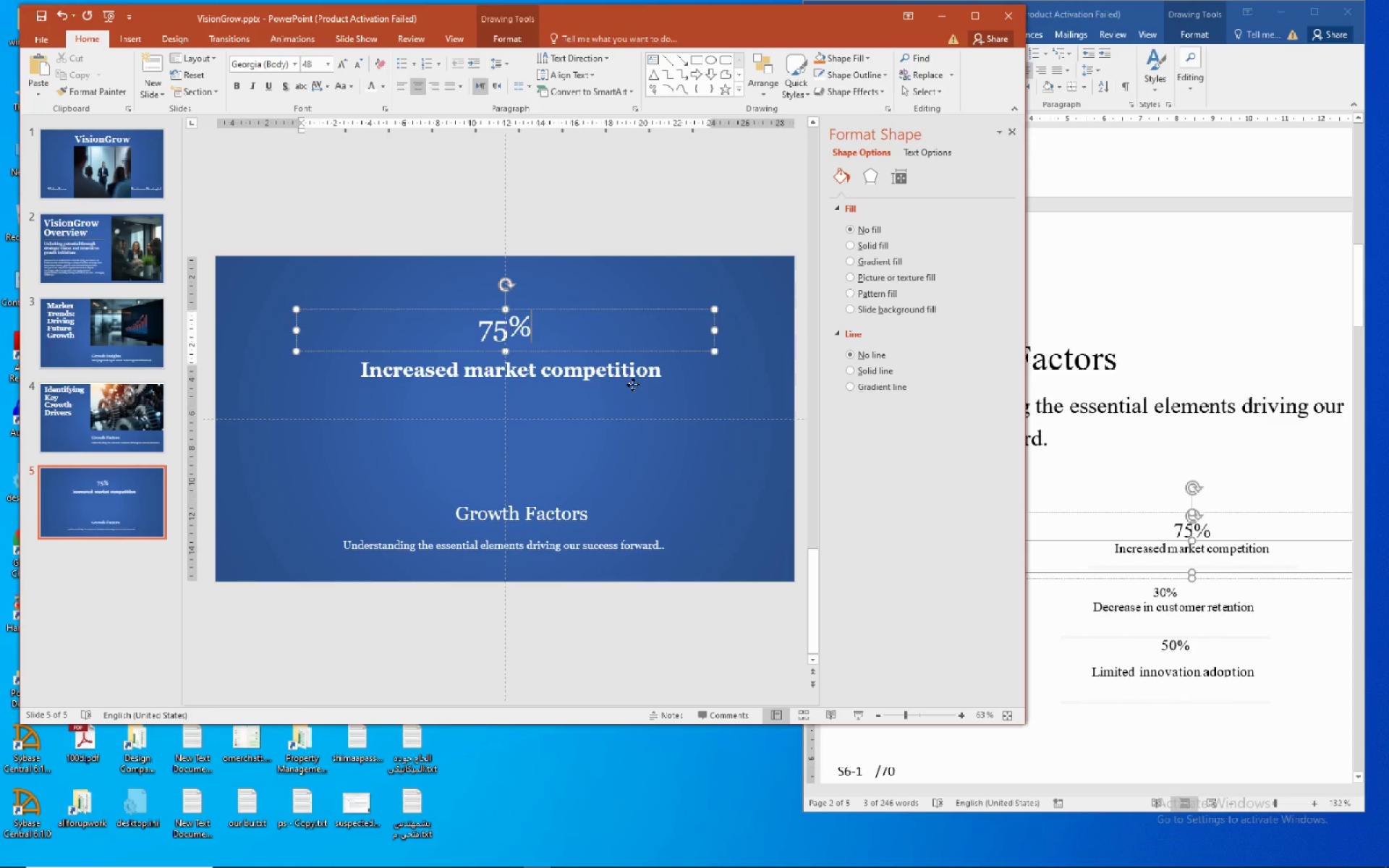 
left_click([633, 385])
 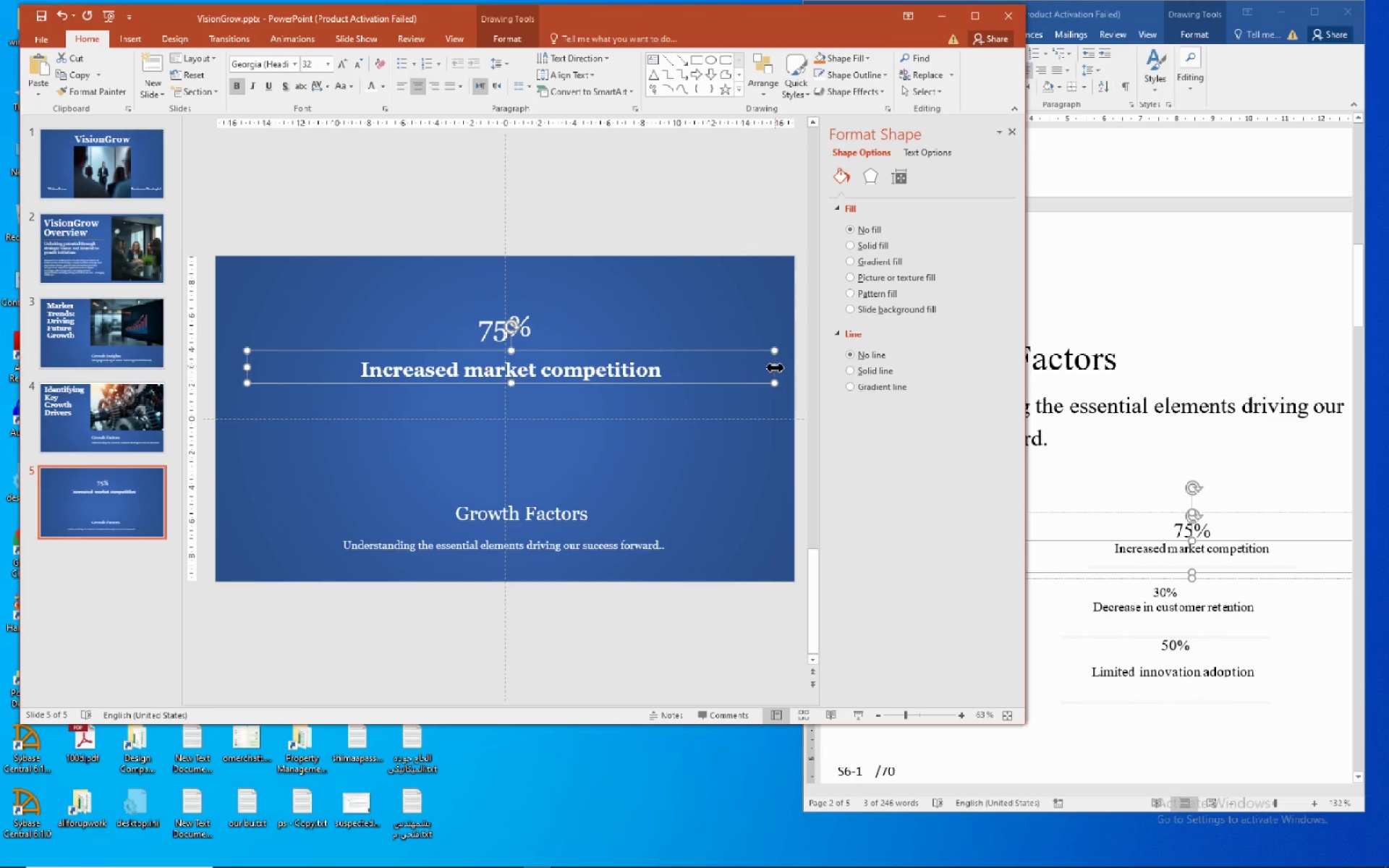 
left_click_drag(start_coordinate=[774, 367], to_coordinate=[591, 370])
 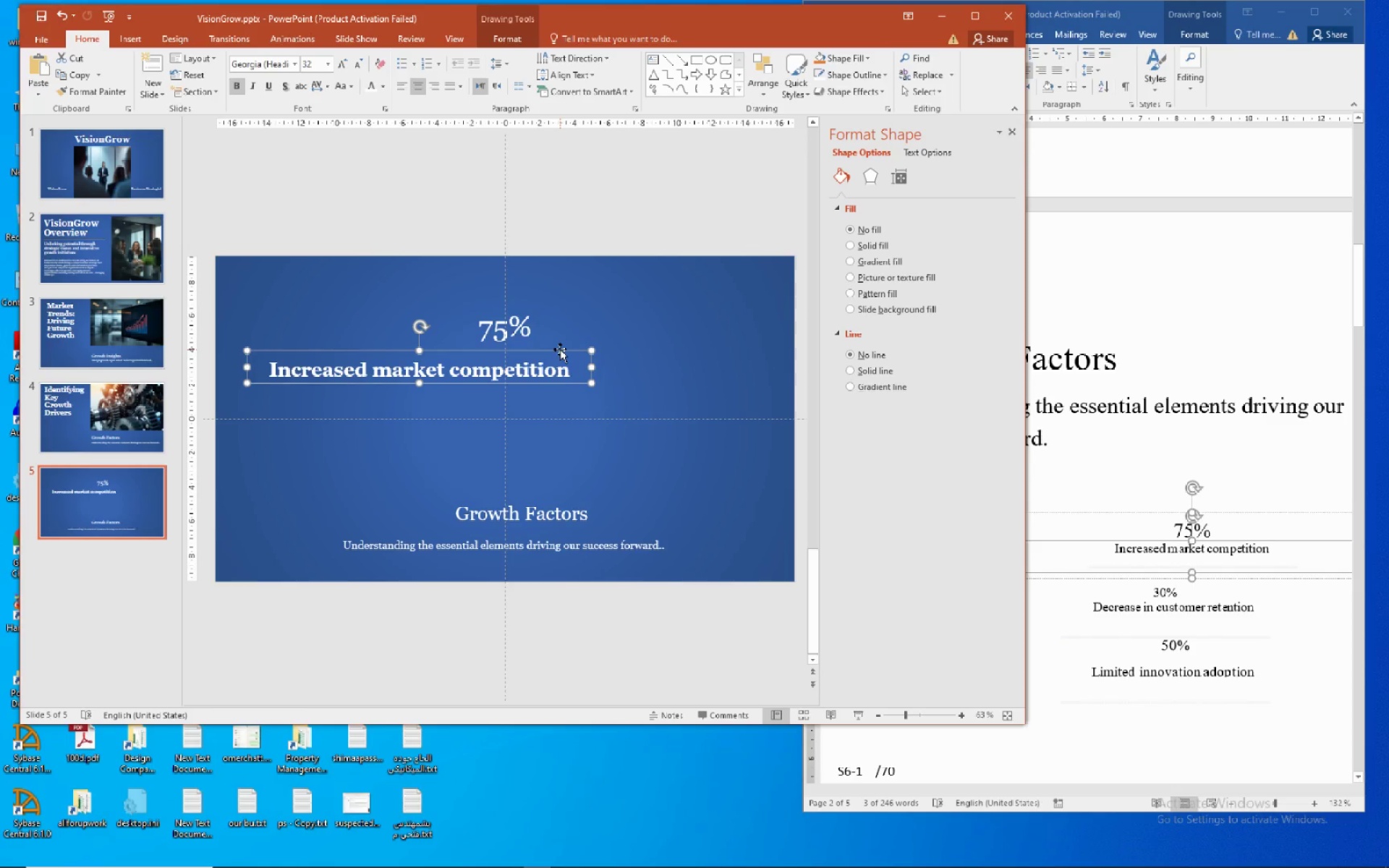 
left_click_drag(start_coordinate=[560, 349], to_coordinate=[658, 349])
 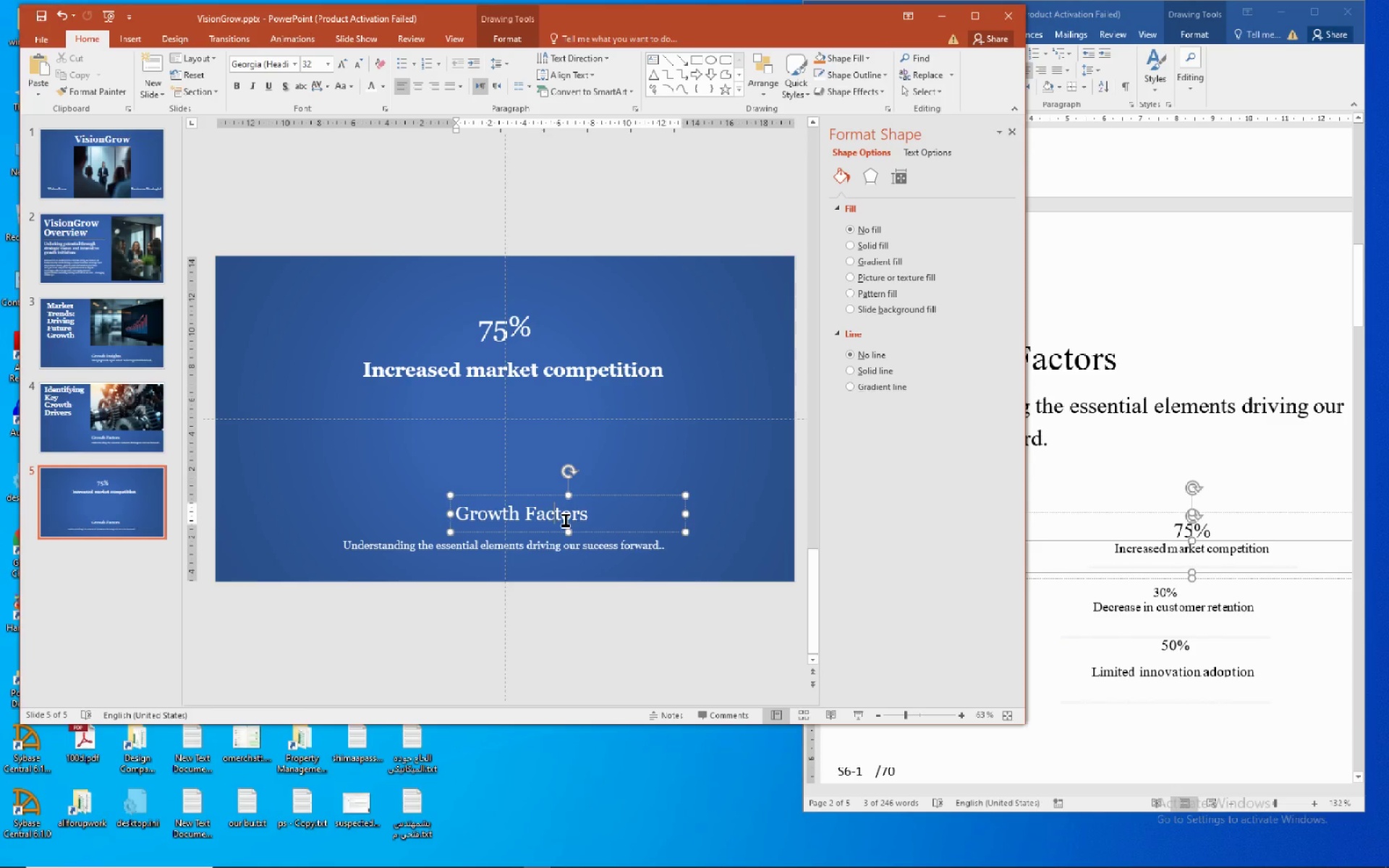 
left_click([630, 498])
 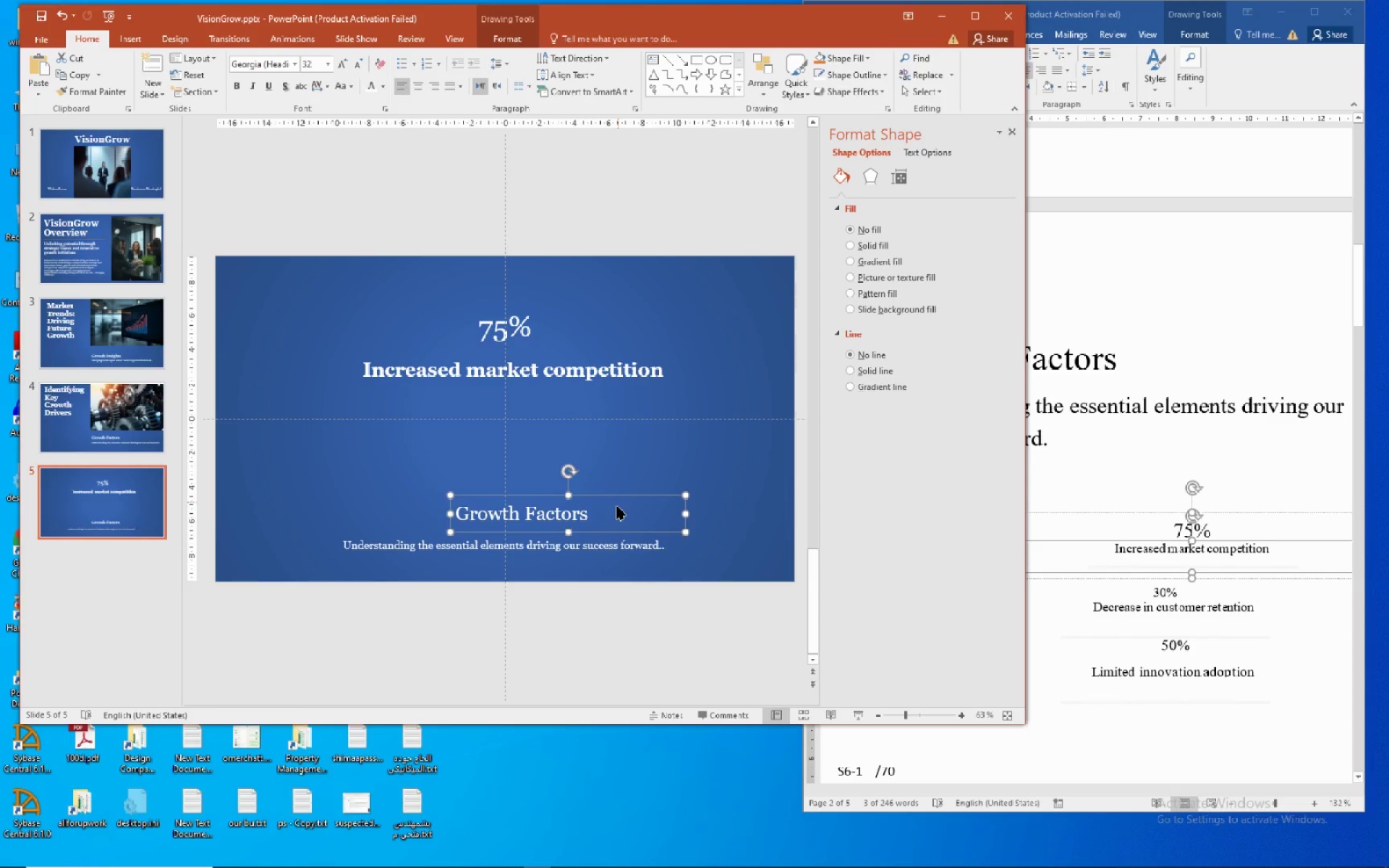 
left_click([614, 510])
 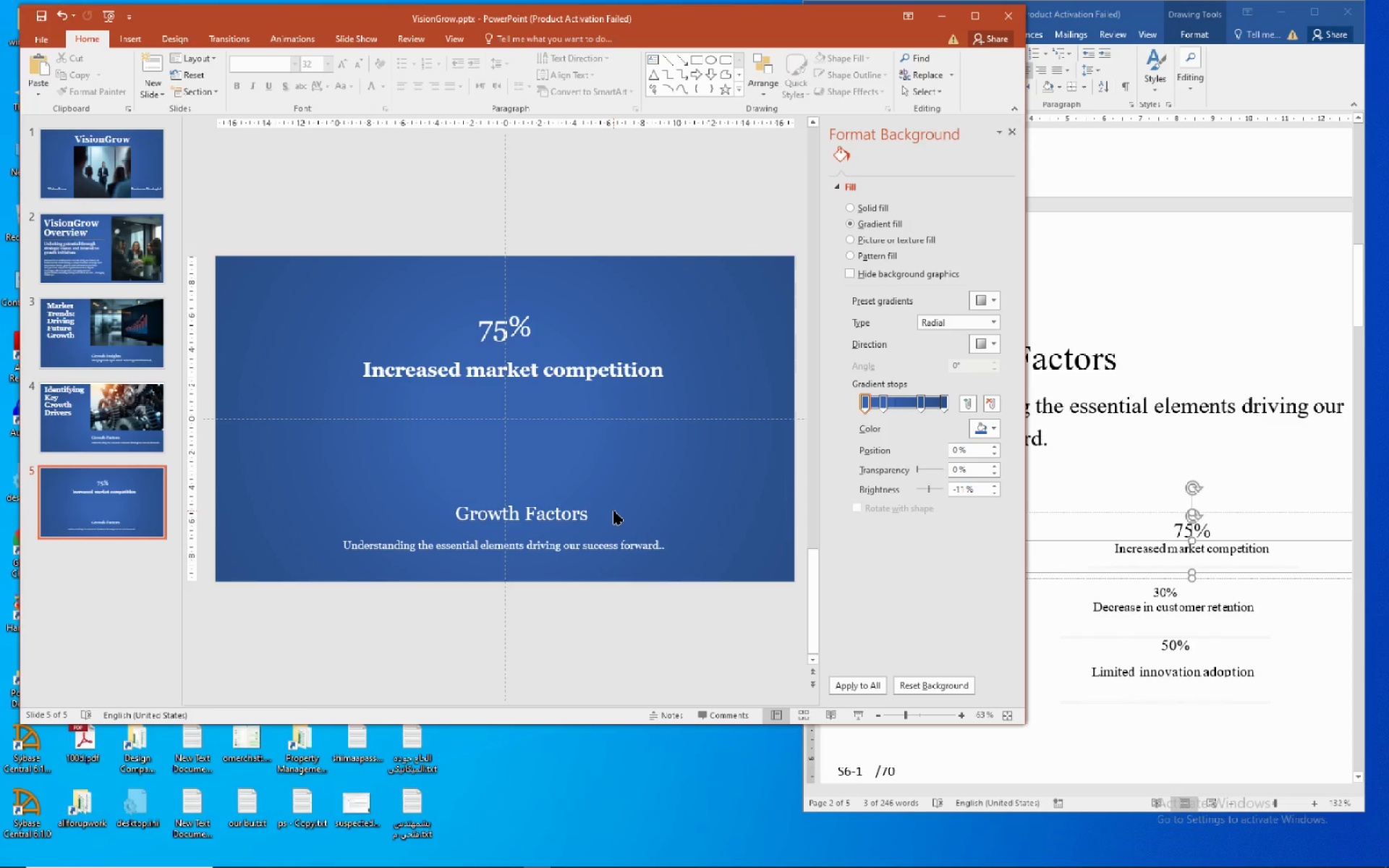 
key(Delete)
 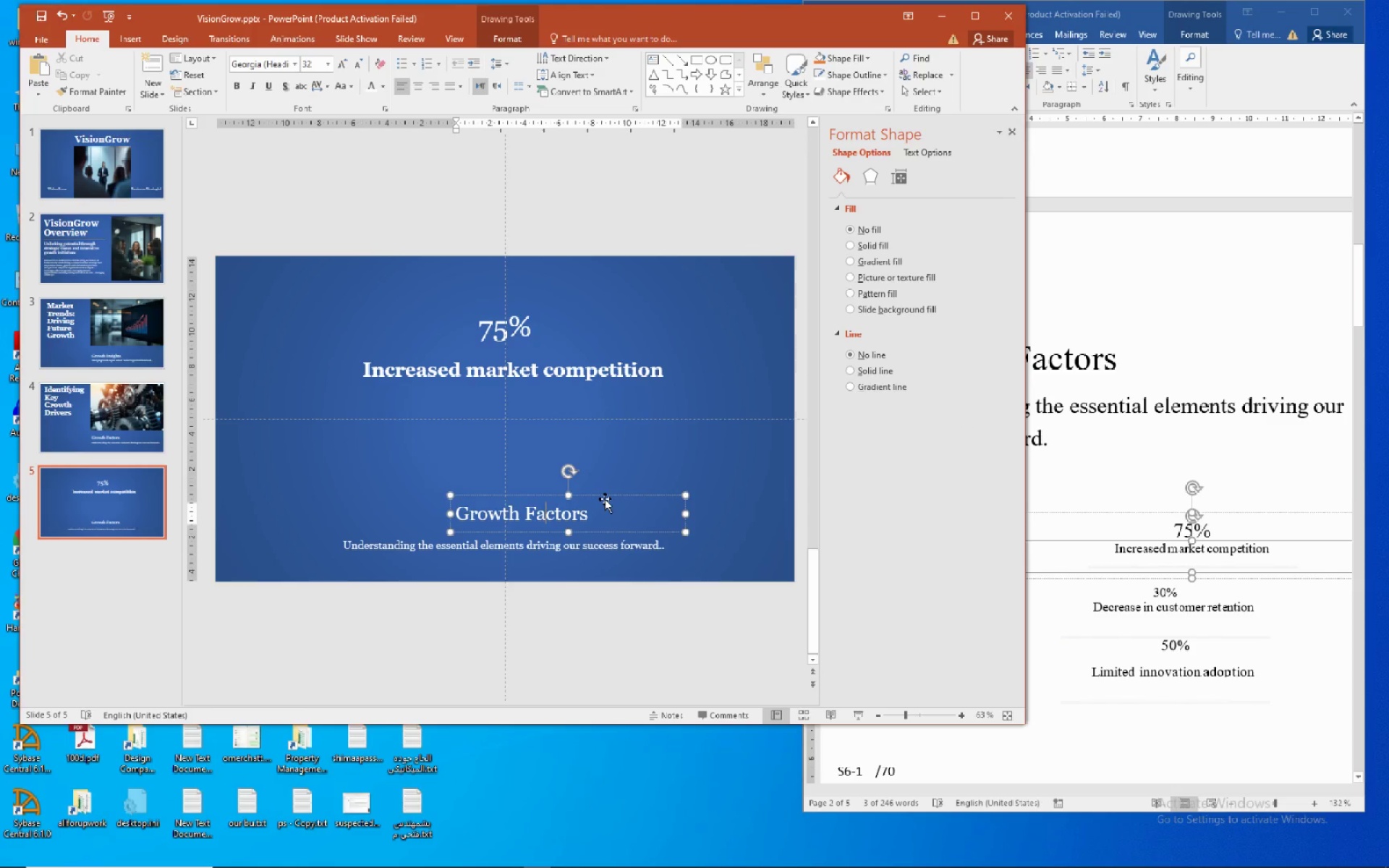 
left_click([605, 499])
 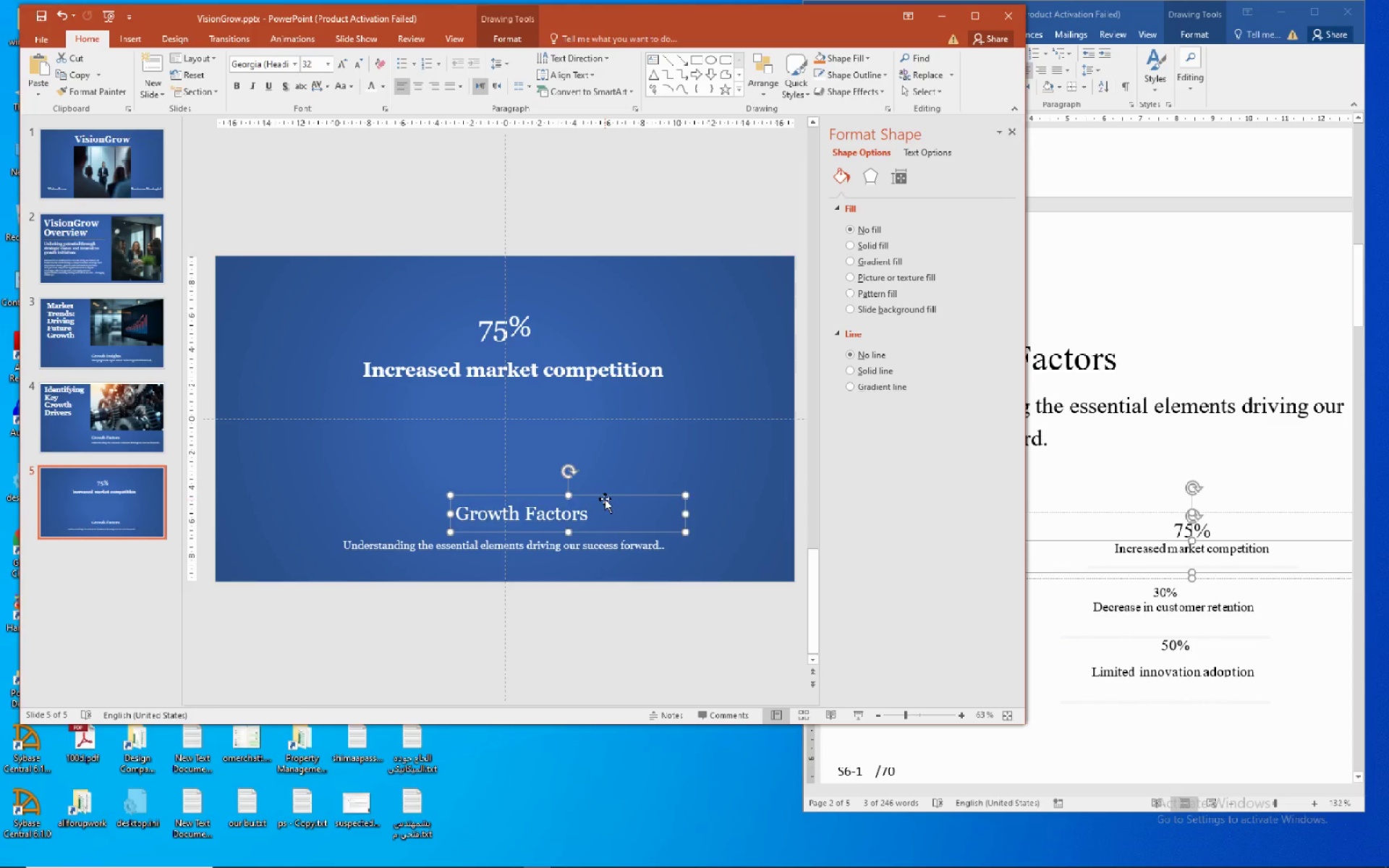 
key(Delete)
 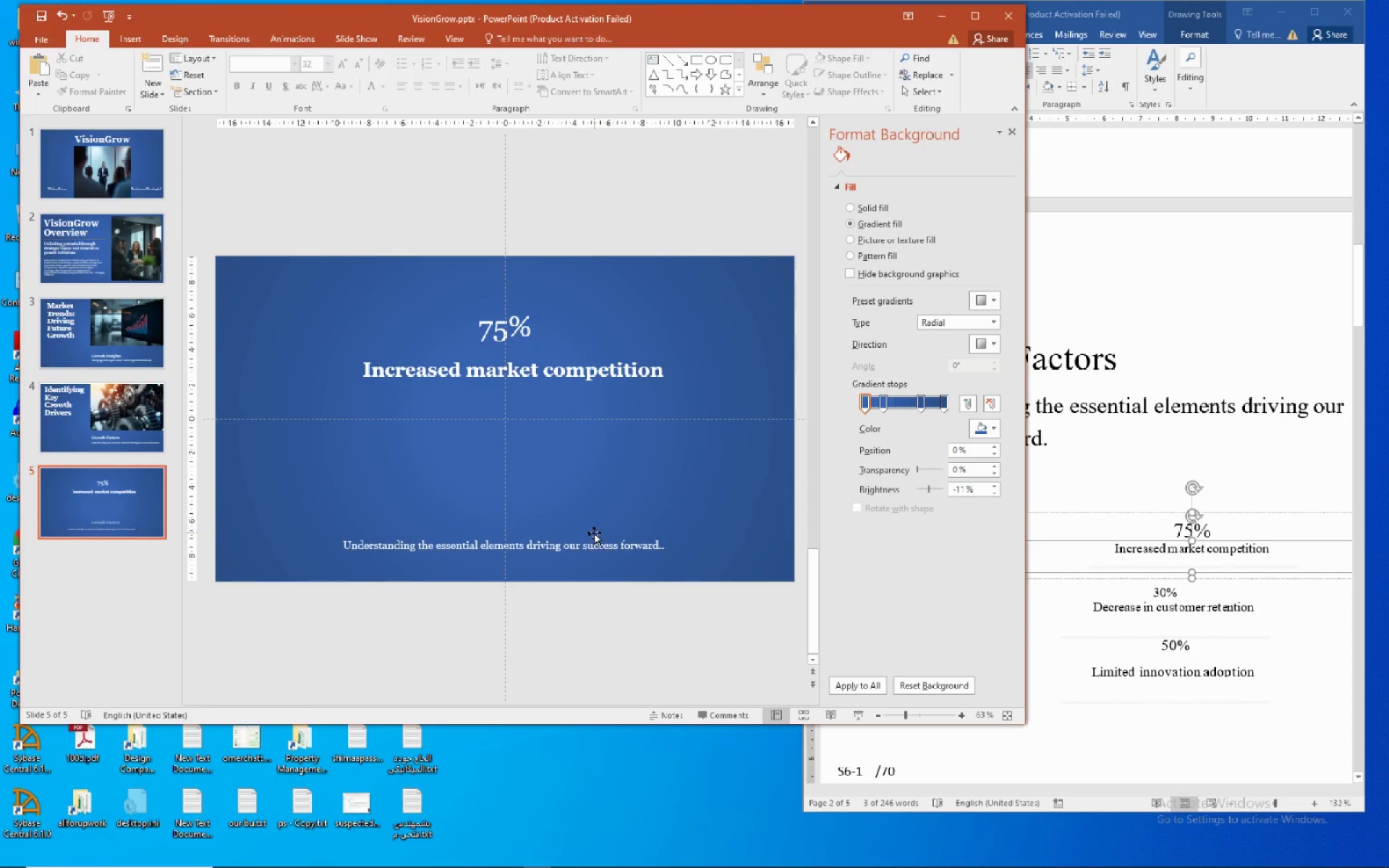 
left_click_drag(start_coordinate=[594, 536], to_coordinate=[591, 541])
 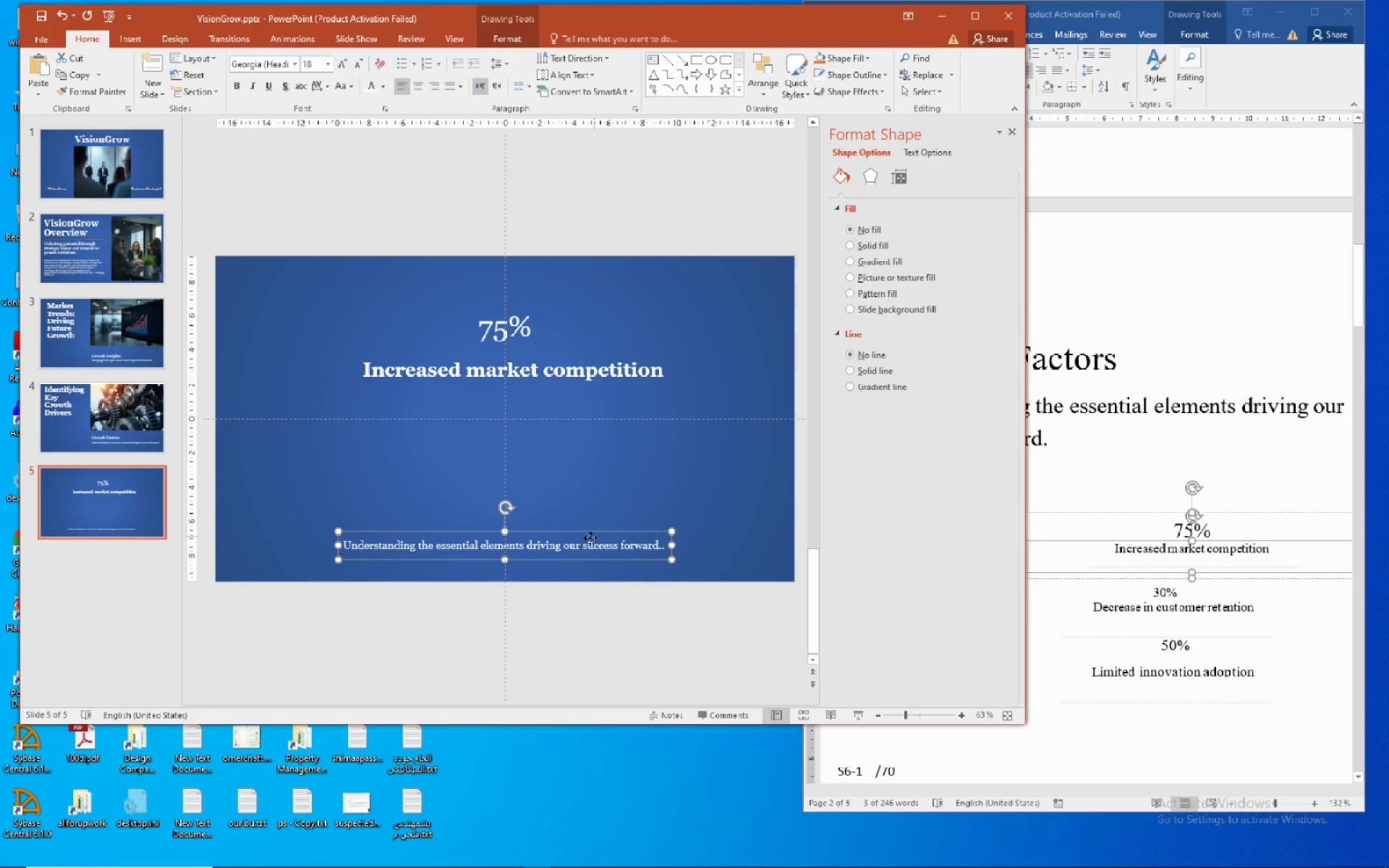 
key(Delete)
 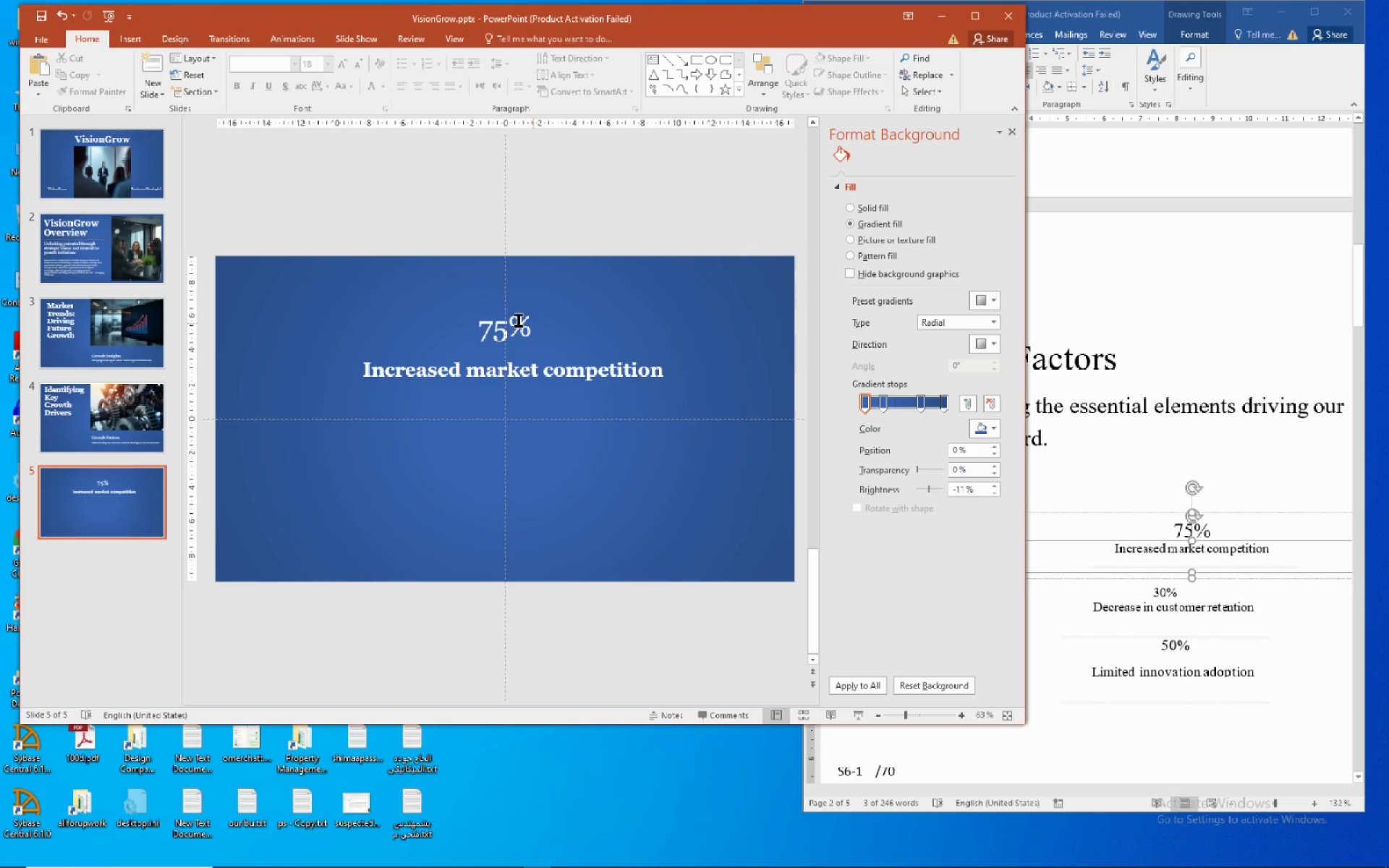 
left_click([502, 318])
 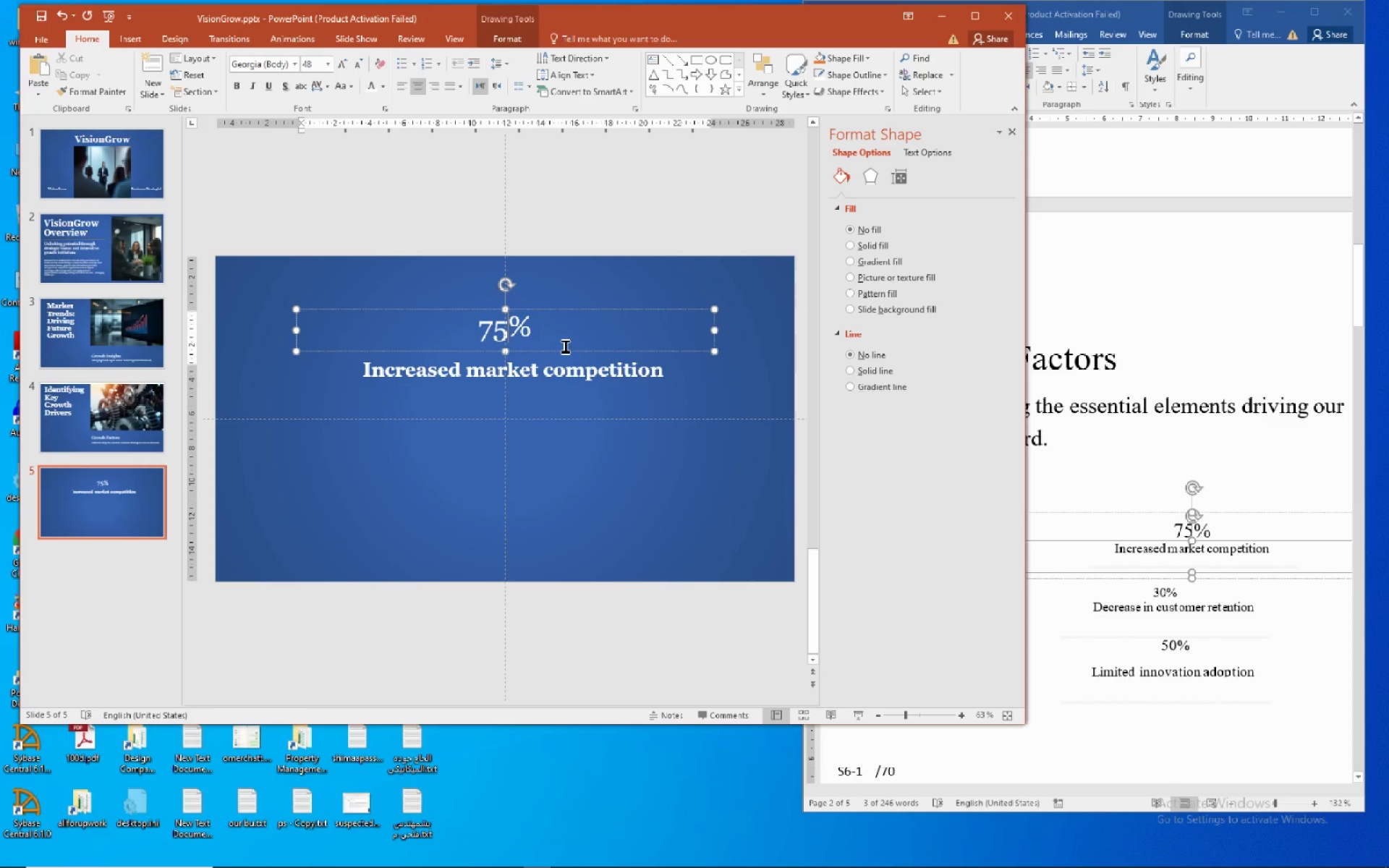 
left_click([565, 346])
 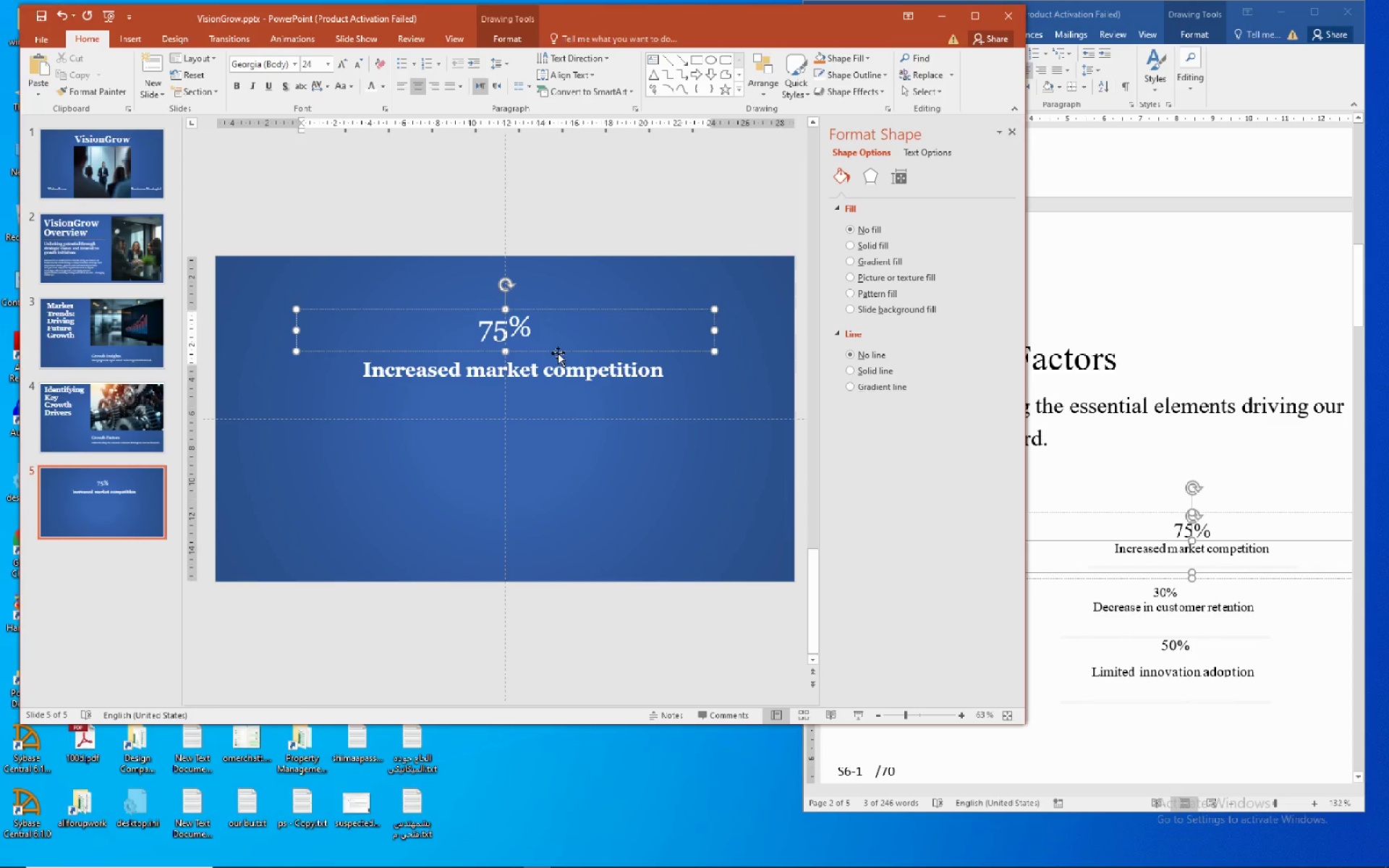 
left_click([558, 353])
 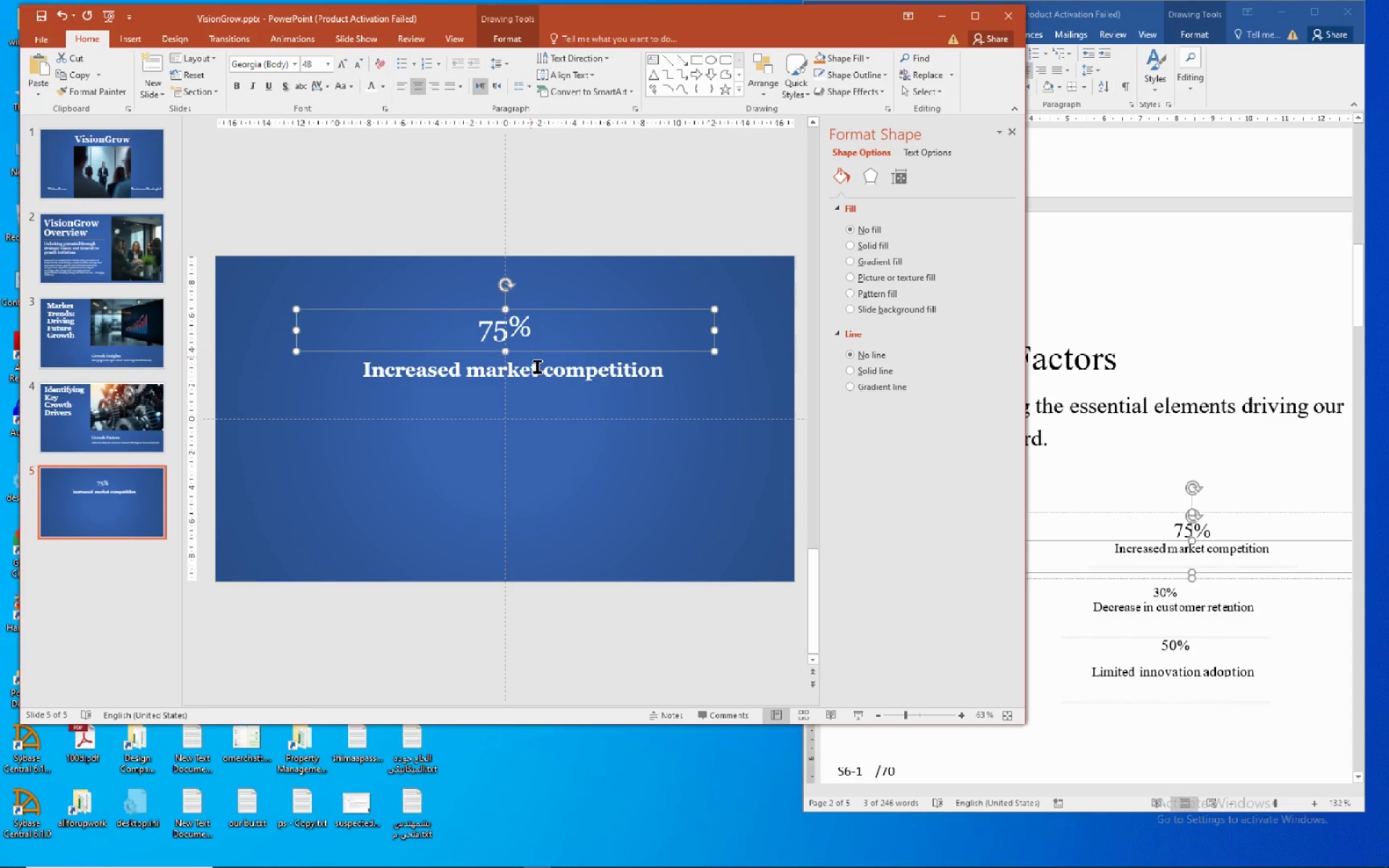 
hold_key(key=ControlLeft, duration=0.95)
left_click([538, 373])
 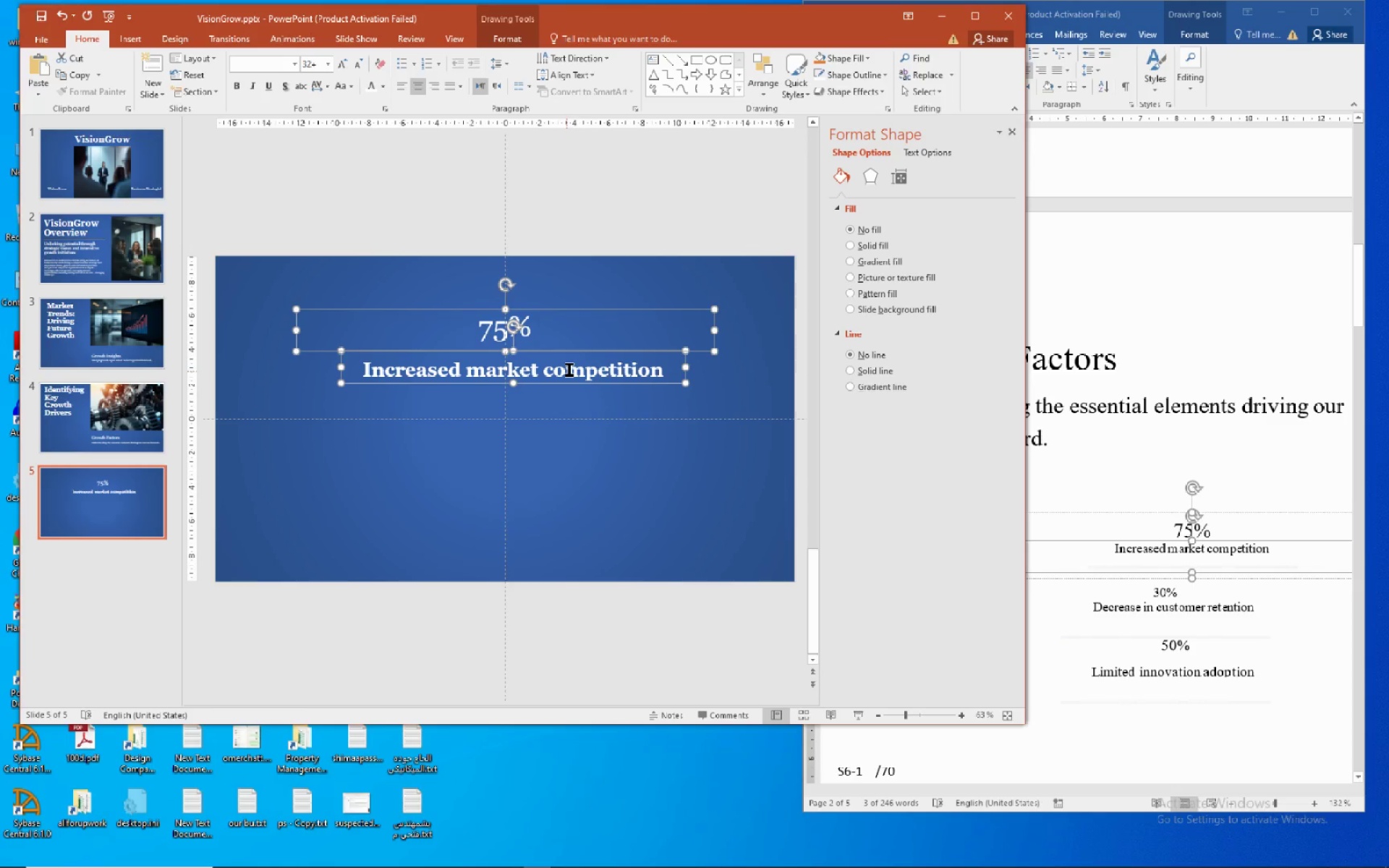 
right_click([569, 368])
 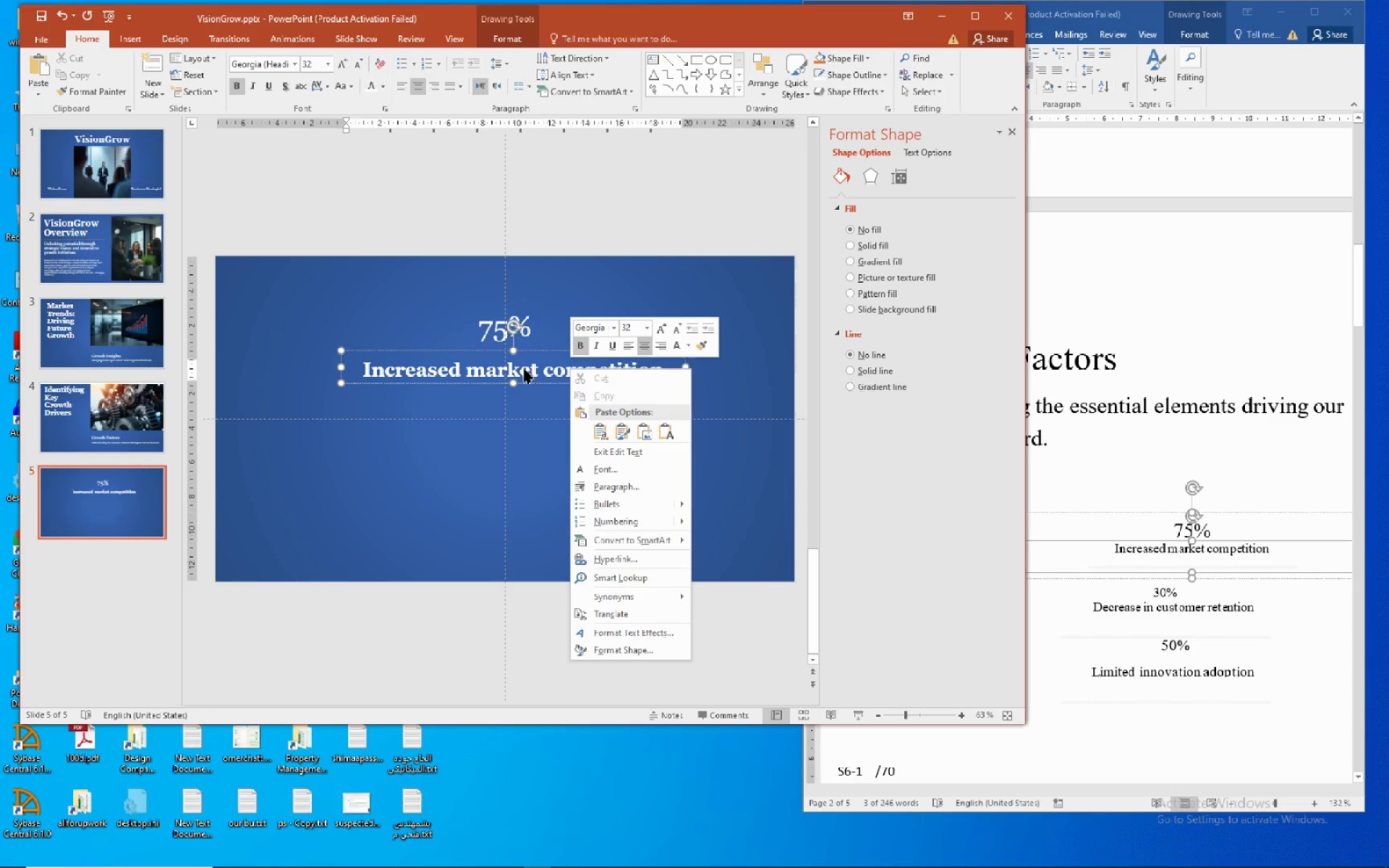 
left_click([523, 369])
 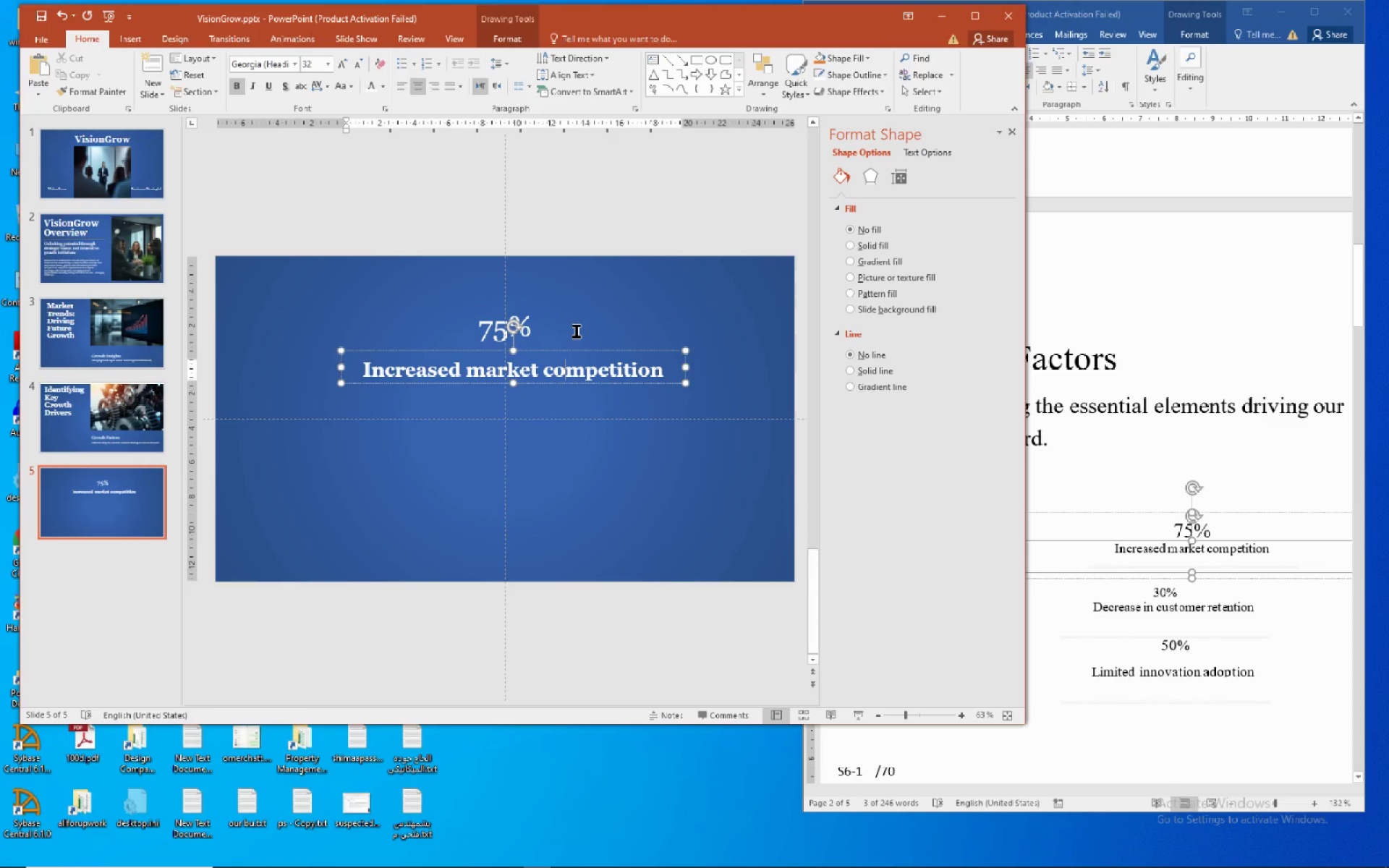 
left_click([576, 331])
 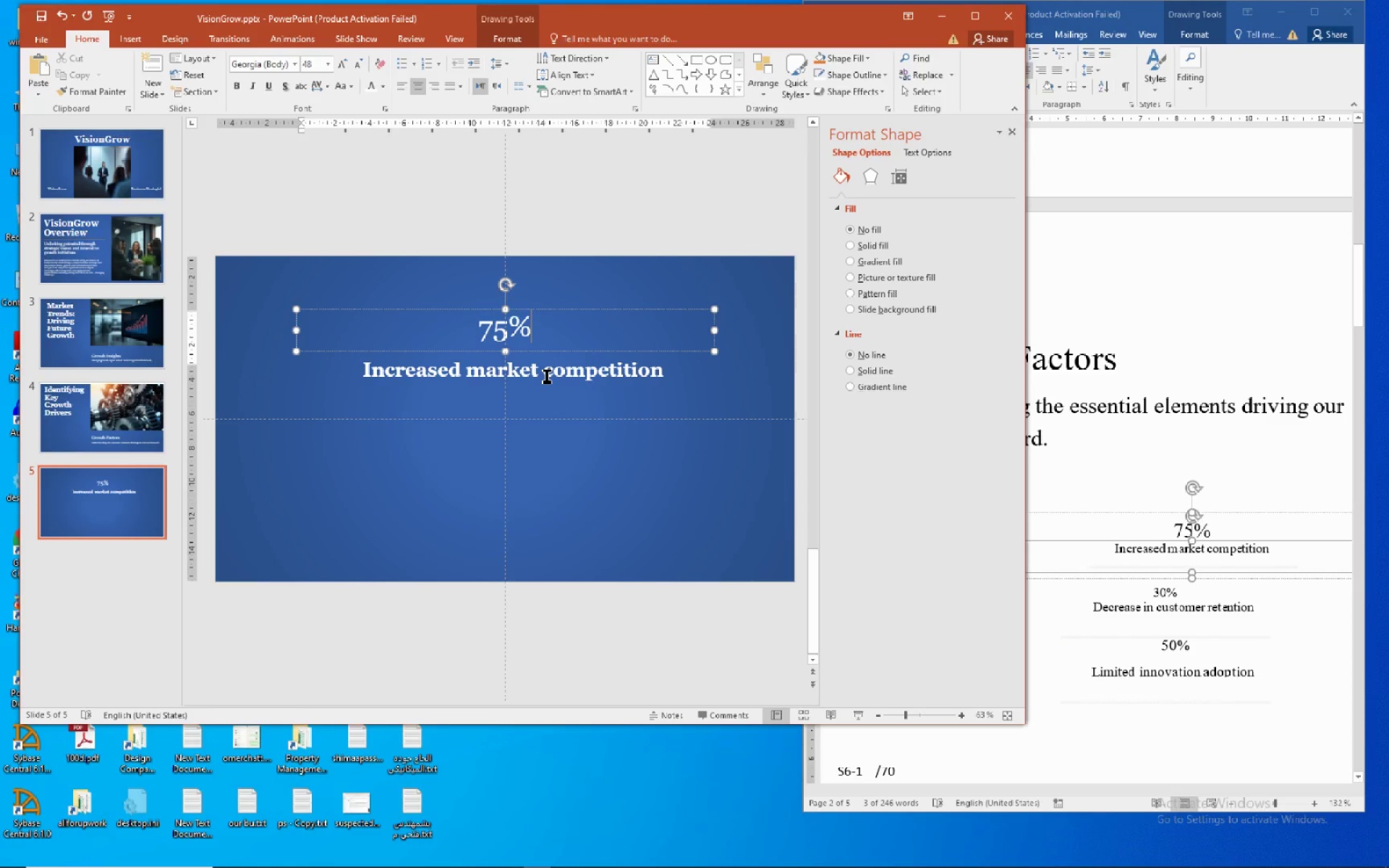 
hold_key(key=ControlLeft, duration=0.8)
left_click([546, 375])
 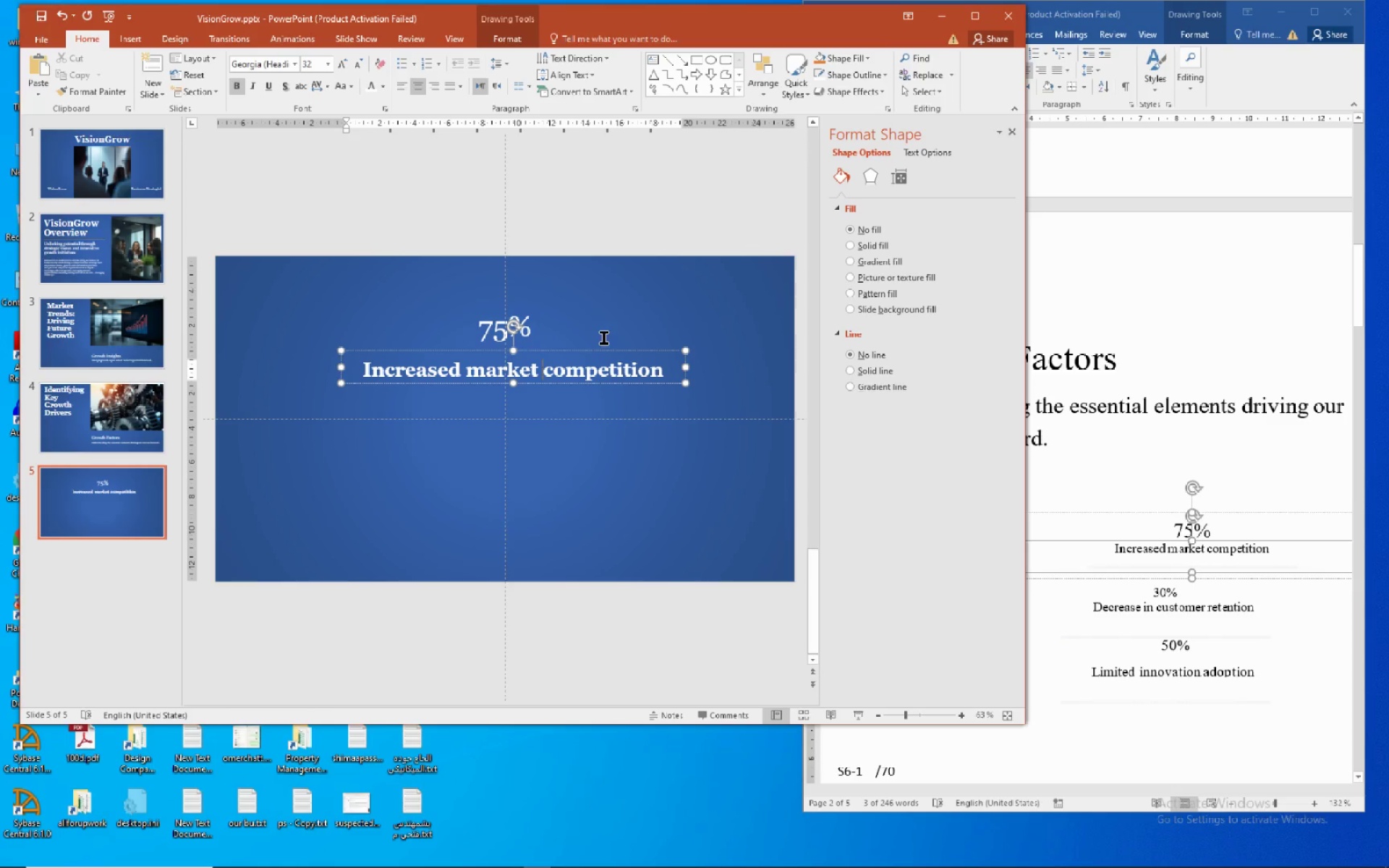 
left_click([579, 334])
 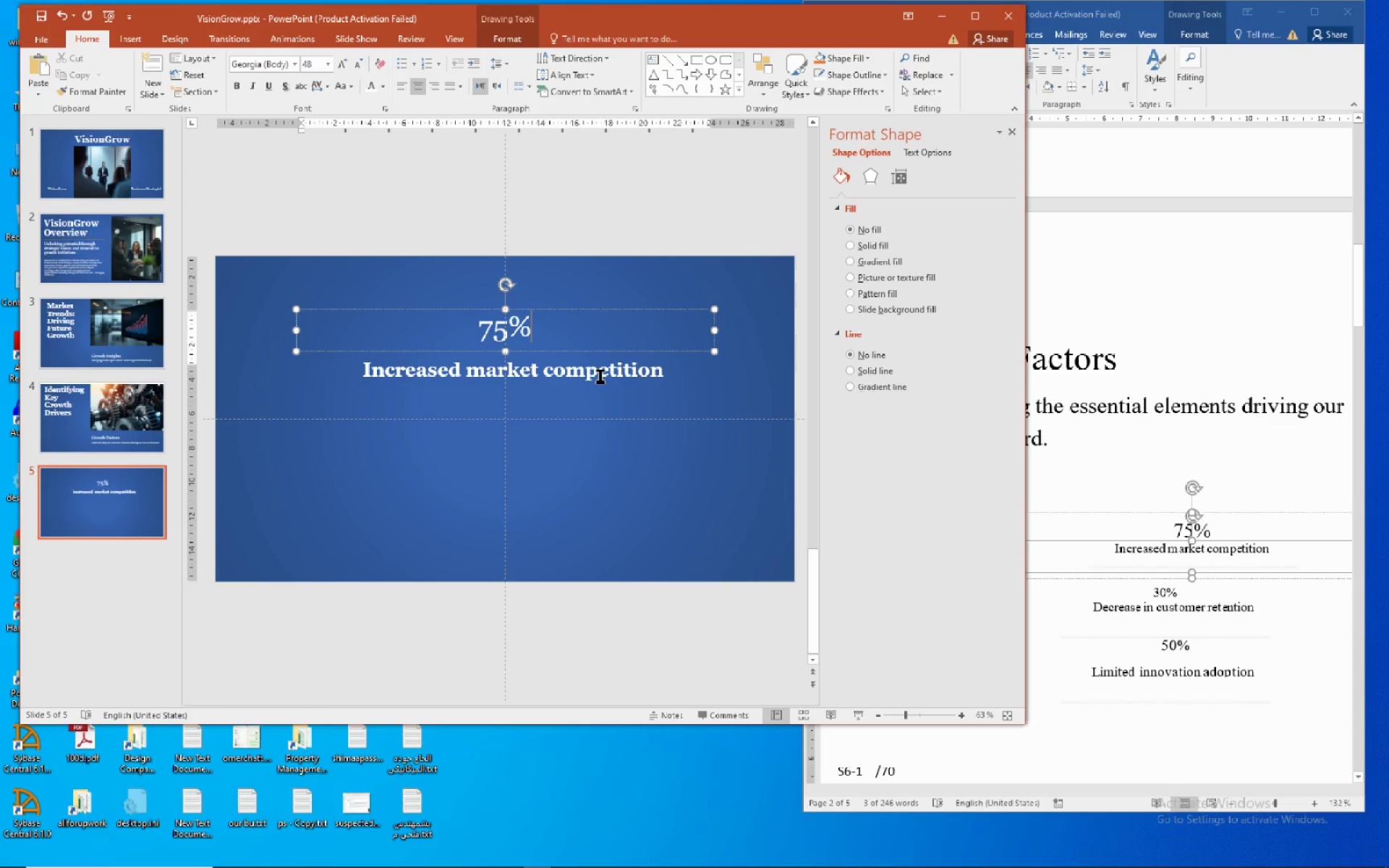 
hold_key(key=ControlLeft, duration=1.2)
left_click([603, 375])
 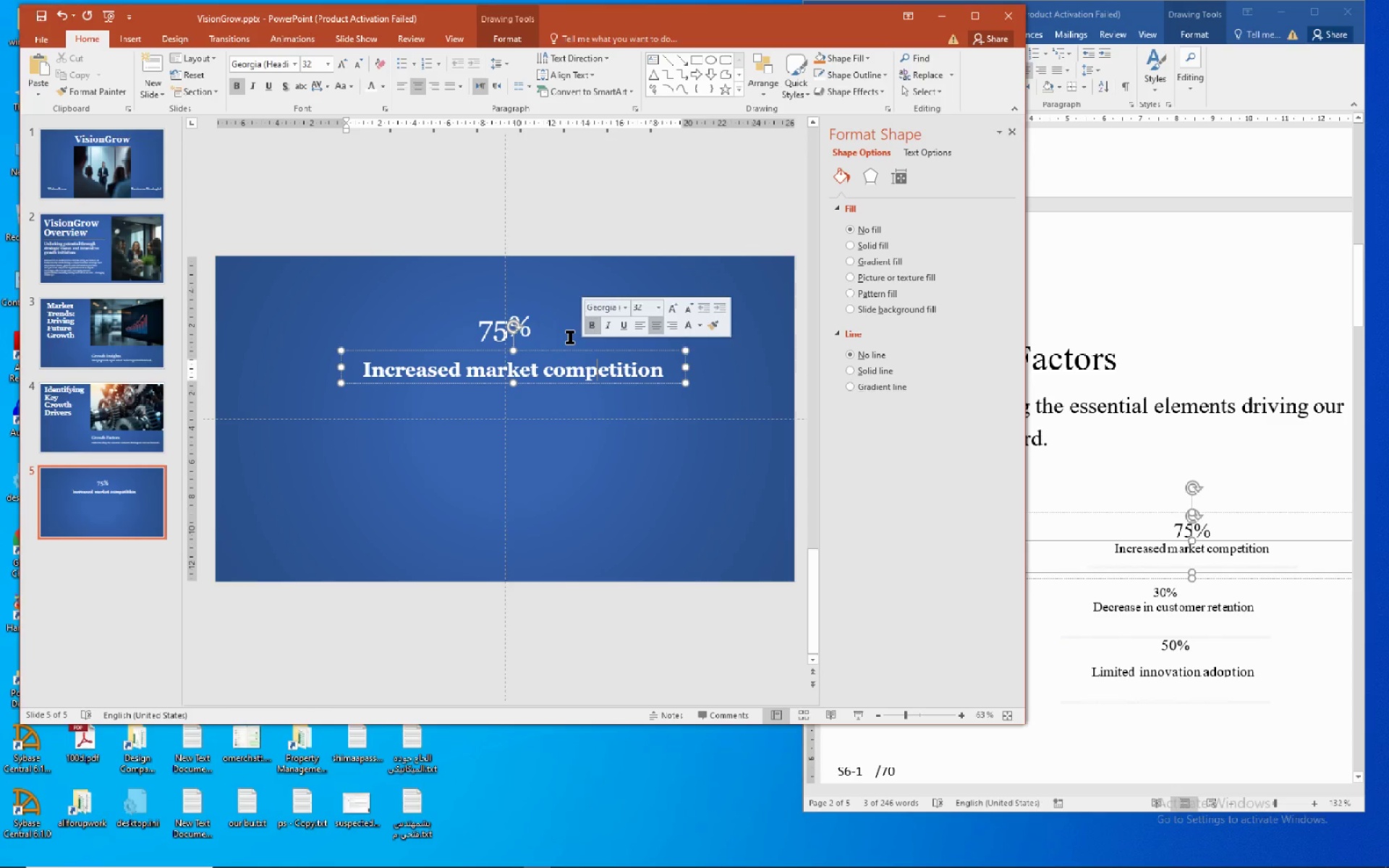 
left_click([569, 336])
 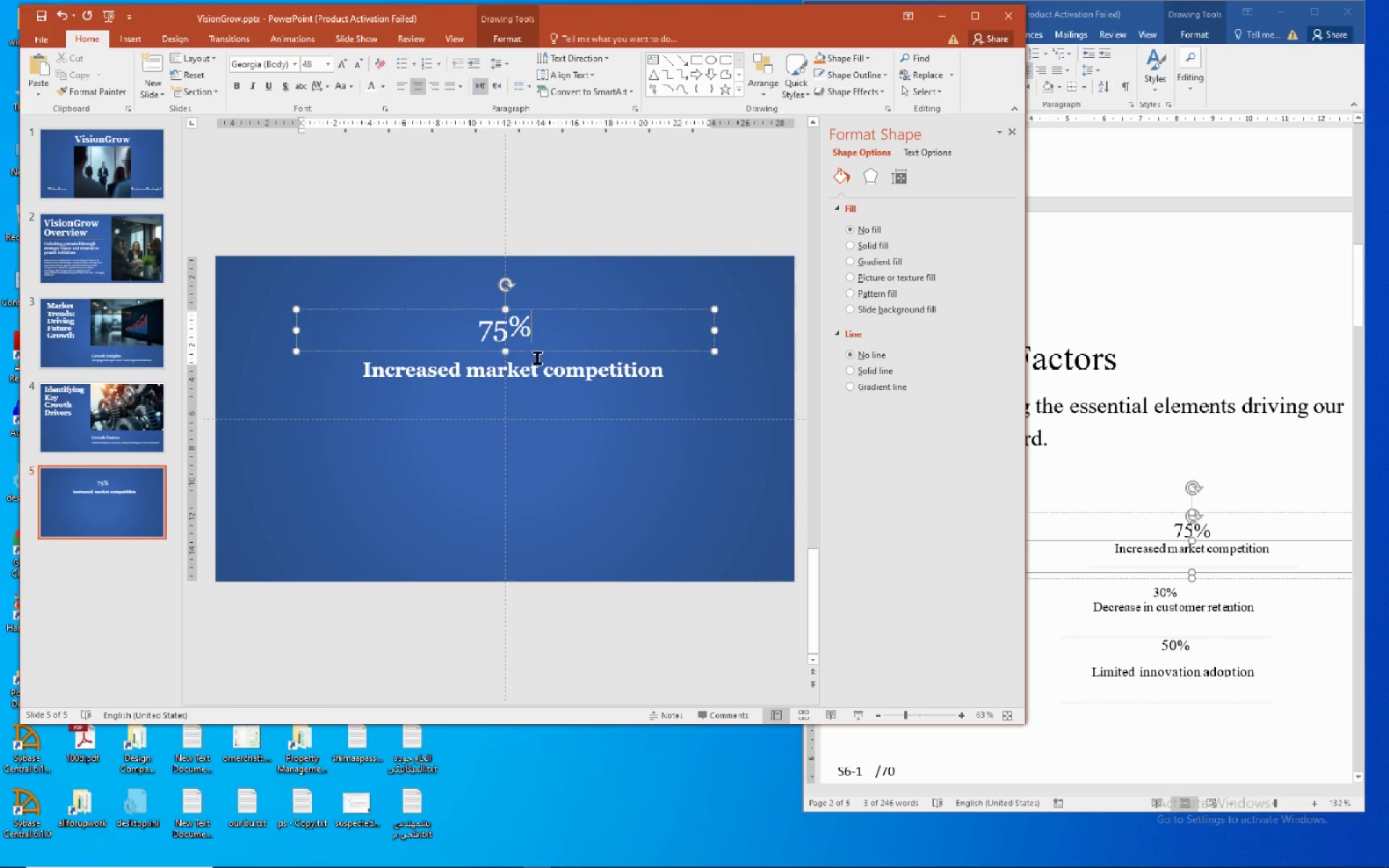 
hold_key(key=ShiftLeft, duration=1.05)
left_click([548, 377])
 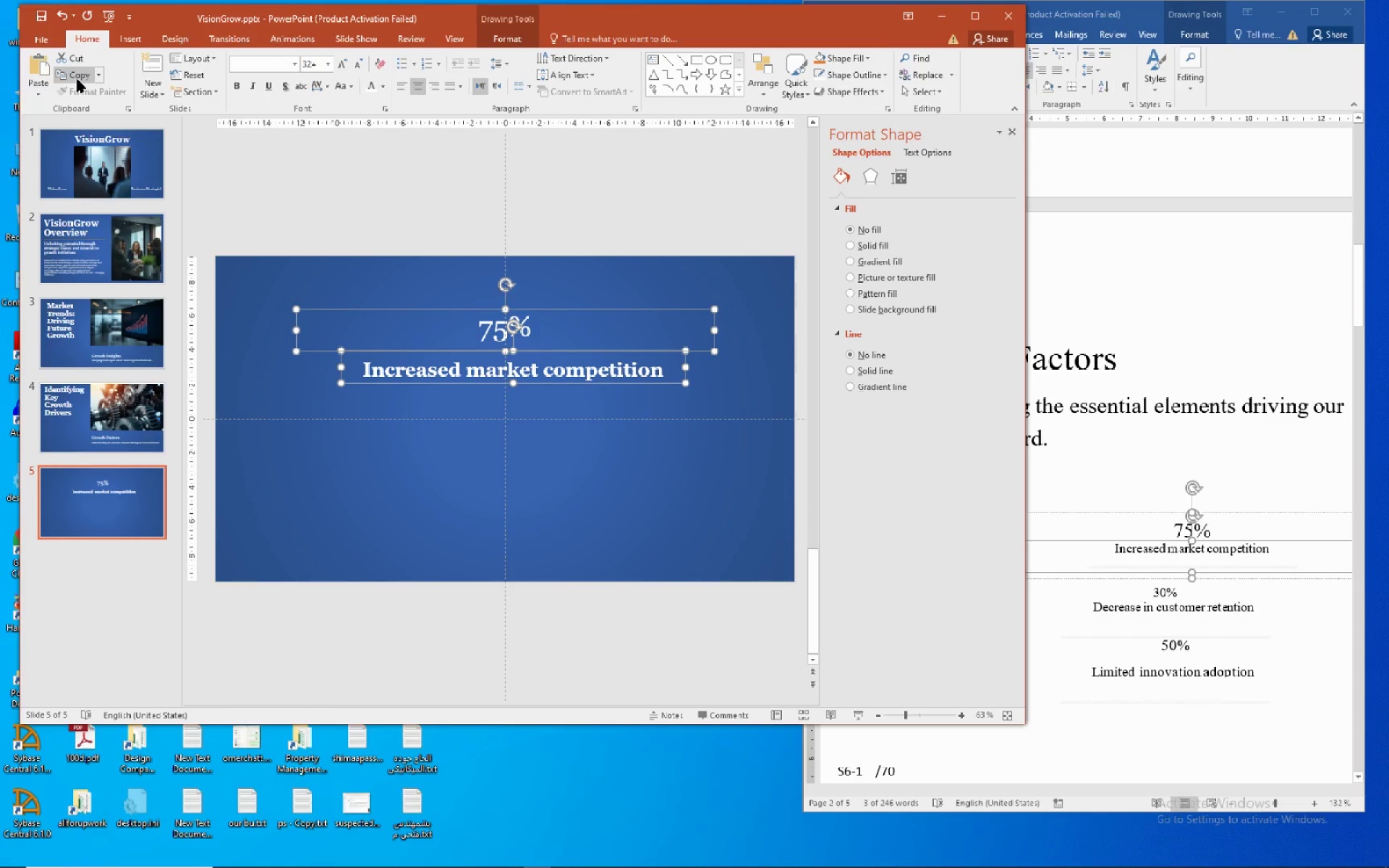 
left_click([74, 80])
 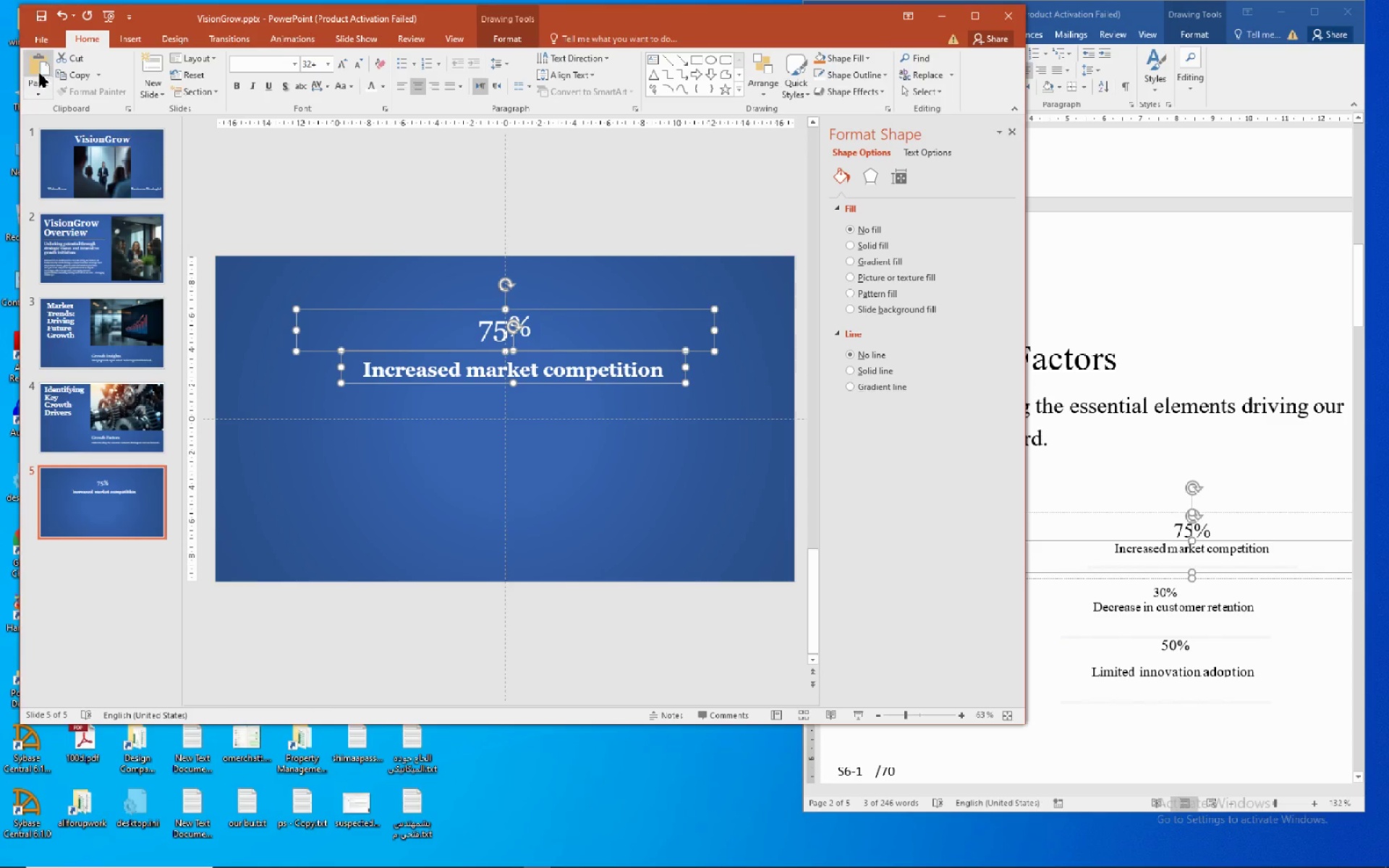 
left_click([34, 73])
 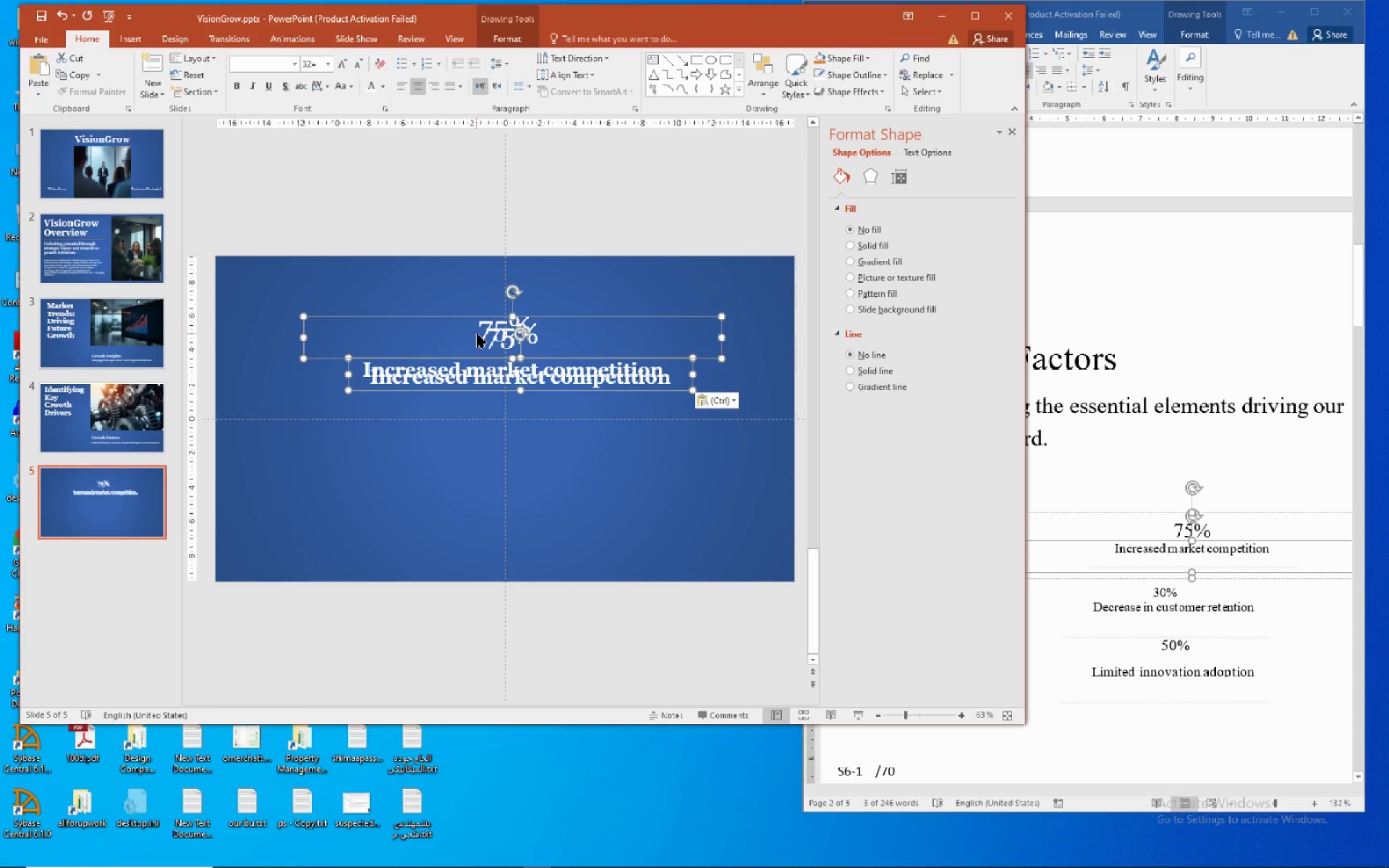 
hold_key(key=ArrowDown, duration=1.55)
 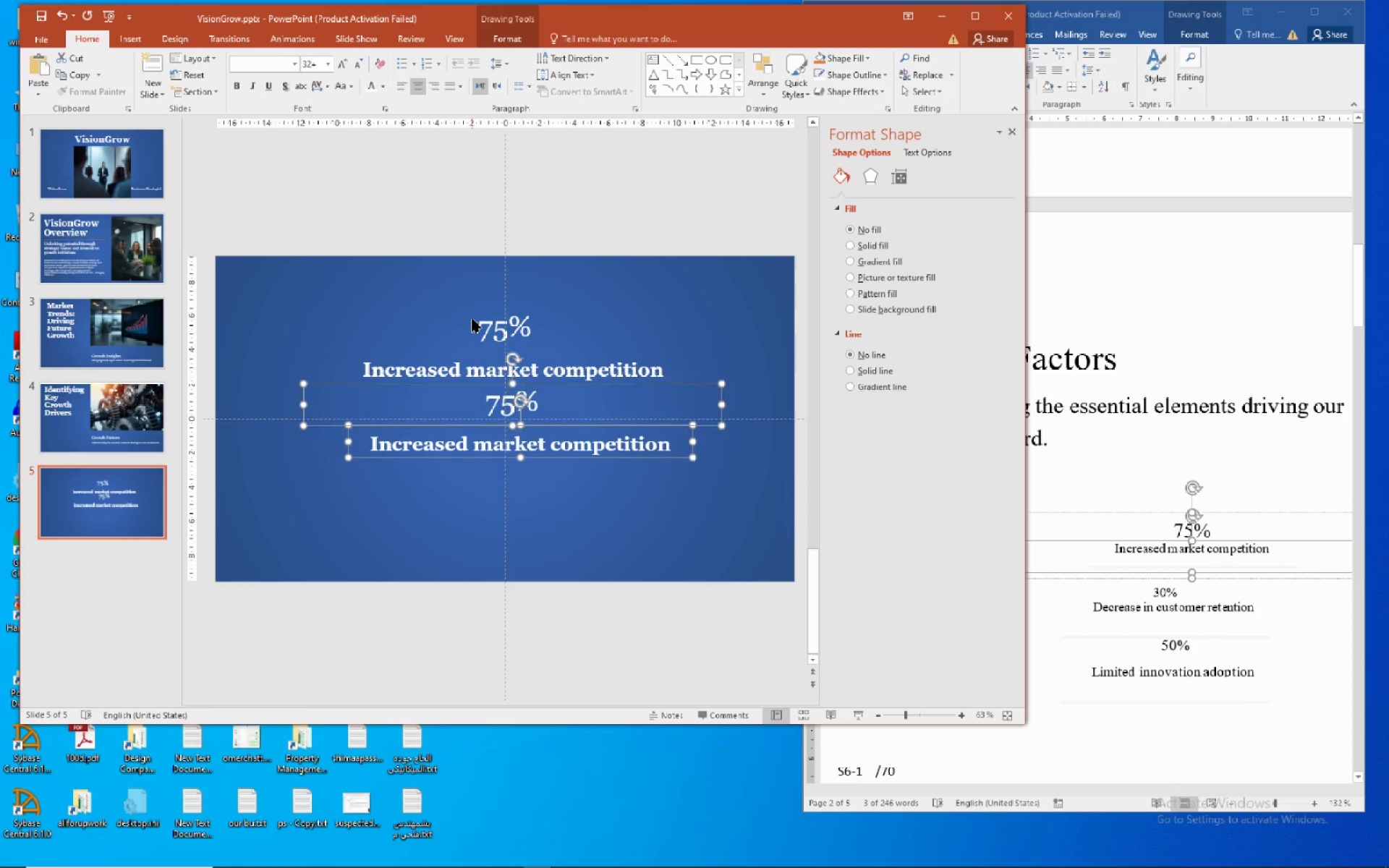 
key(ArrowDown)
 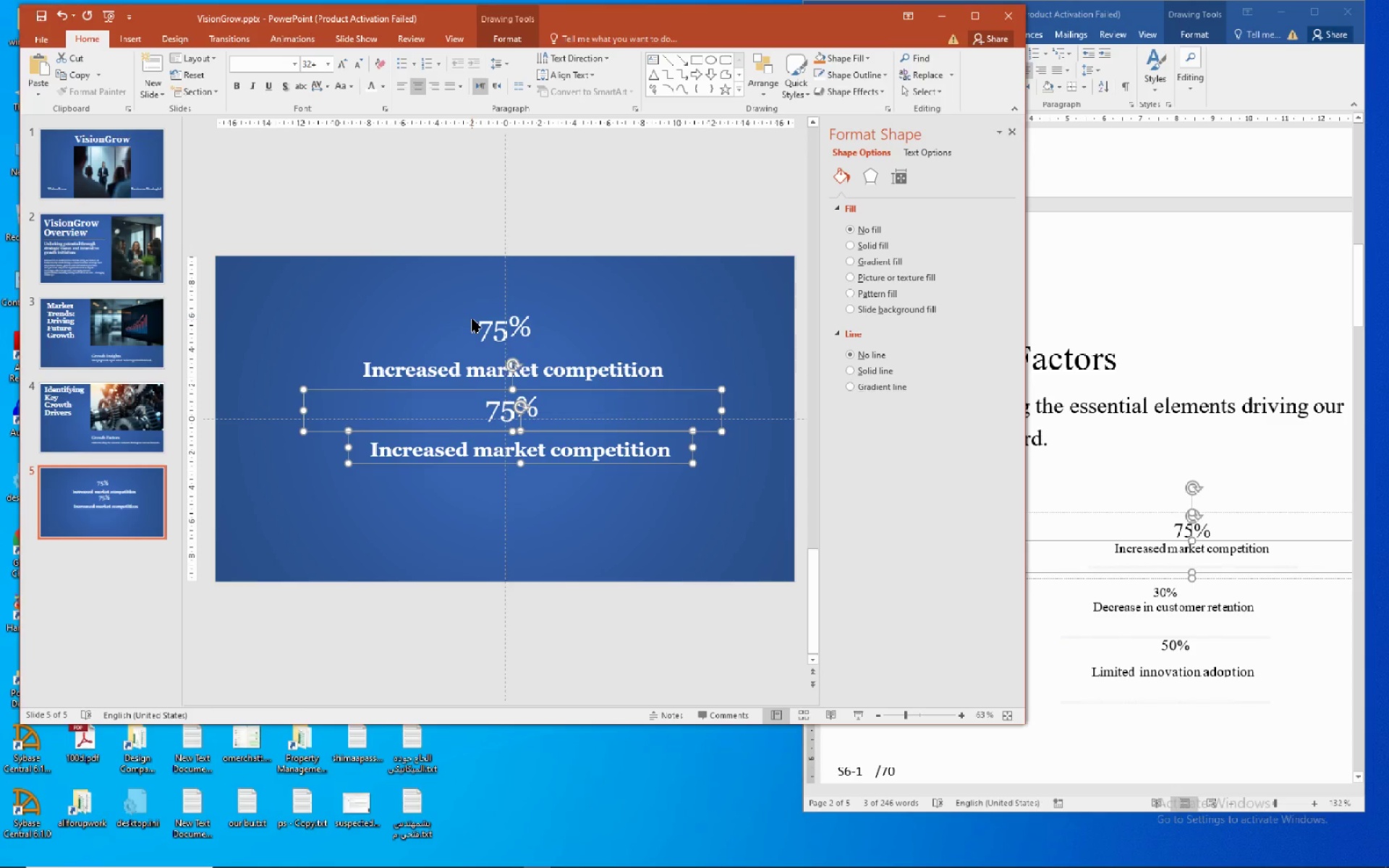 
key(ArrowDown)
 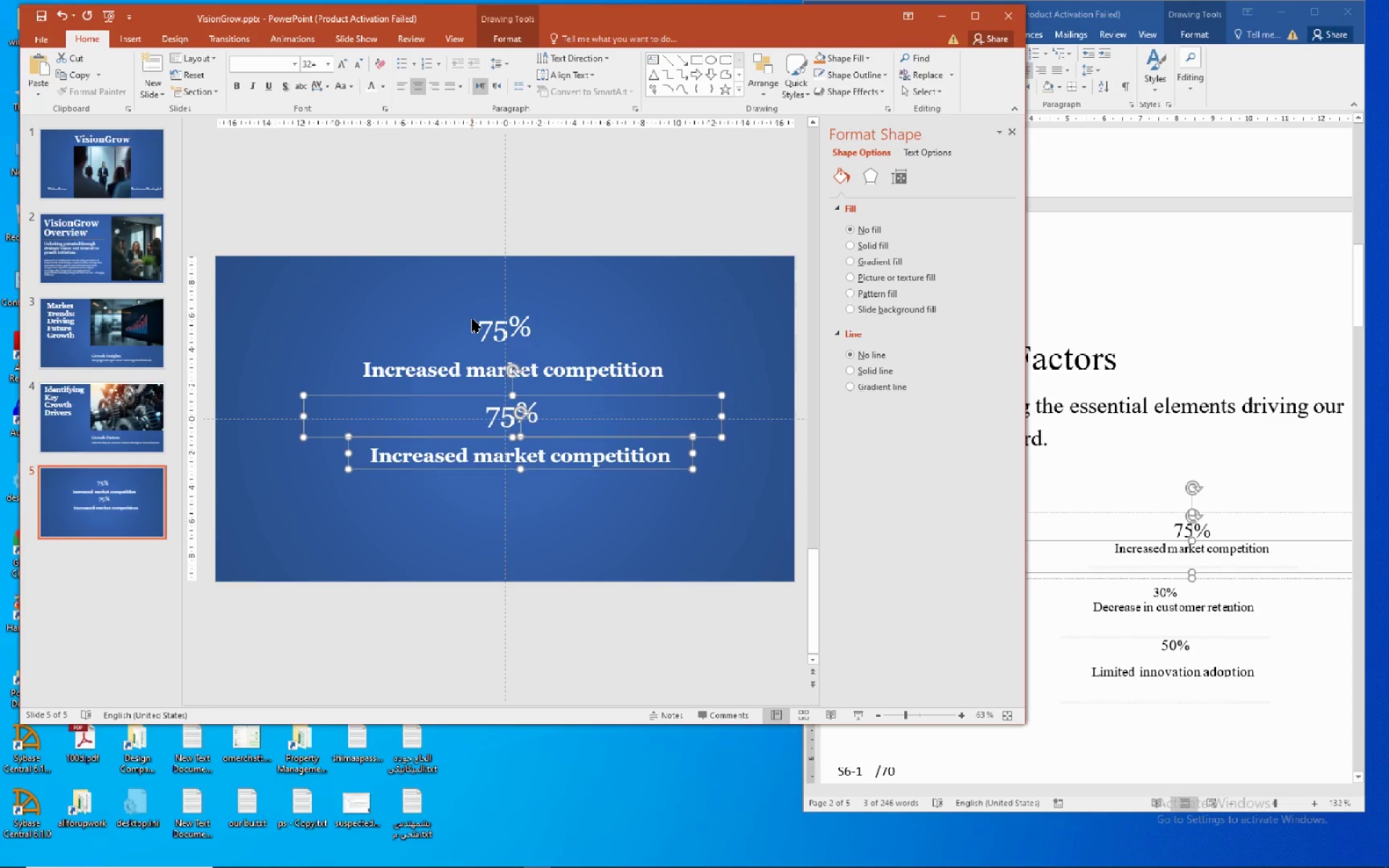 
key(ArrowDown)
 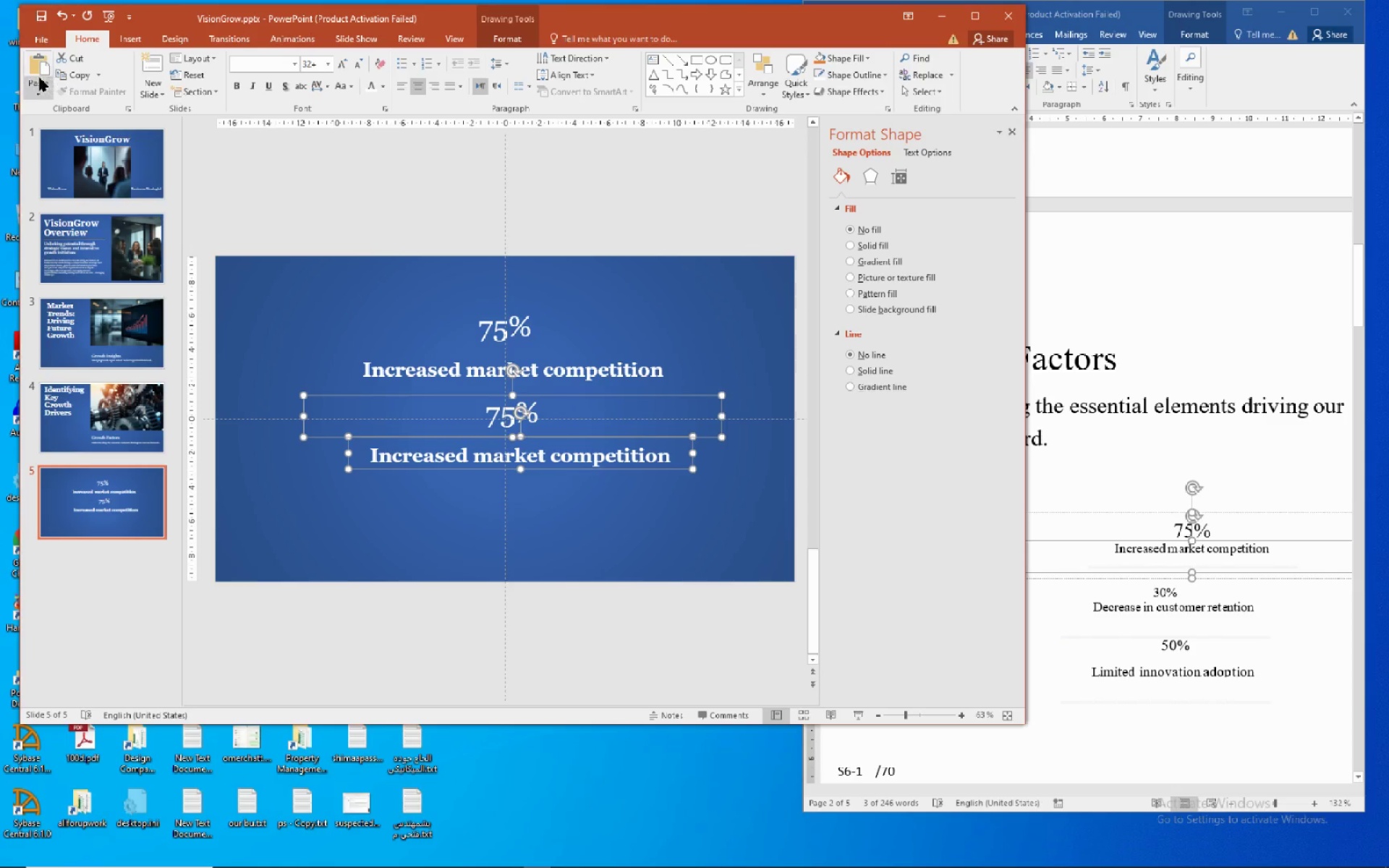 
left_click([38, 75])
 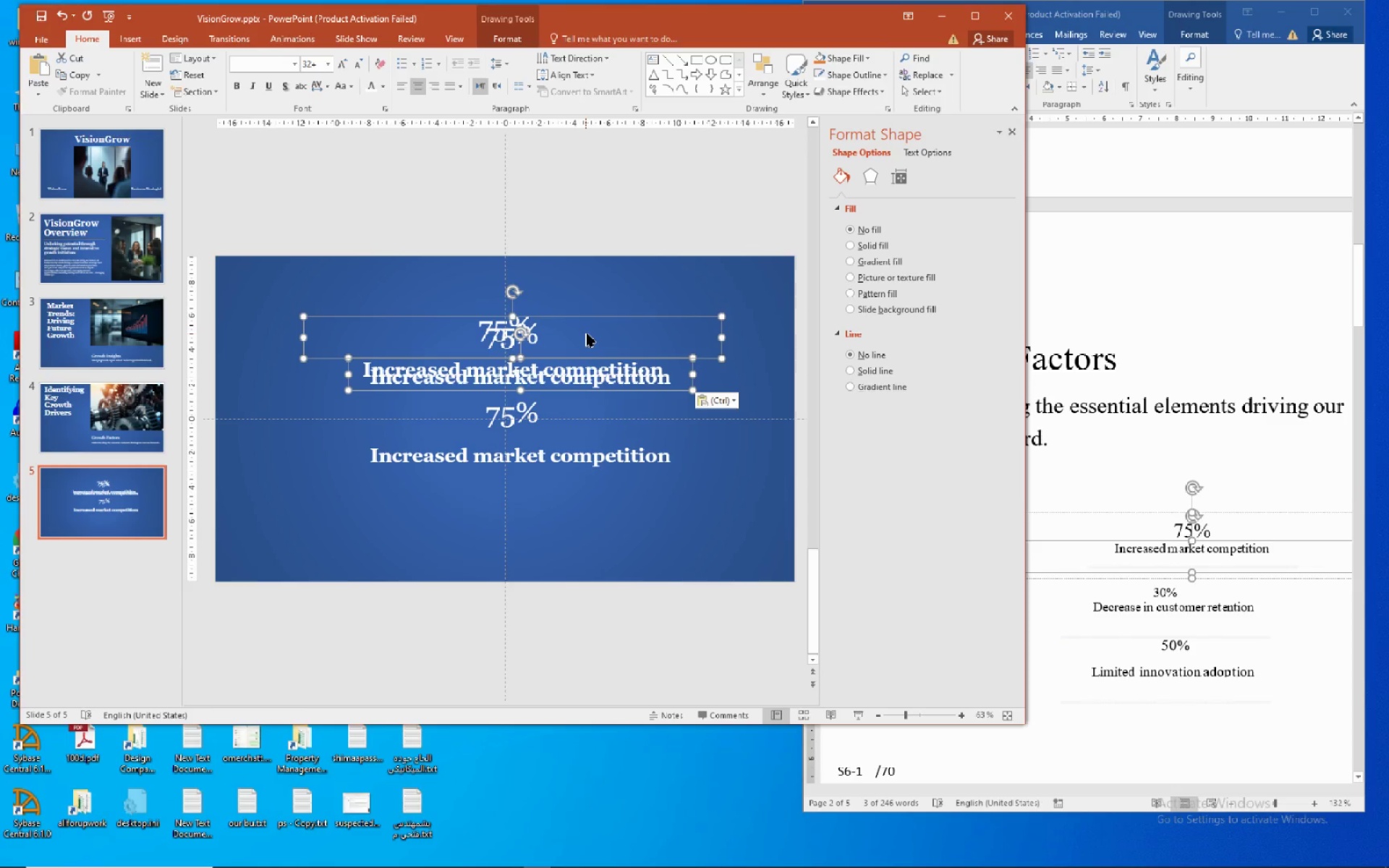 
hold_key(key=ArrowDown, duration=1.5)
 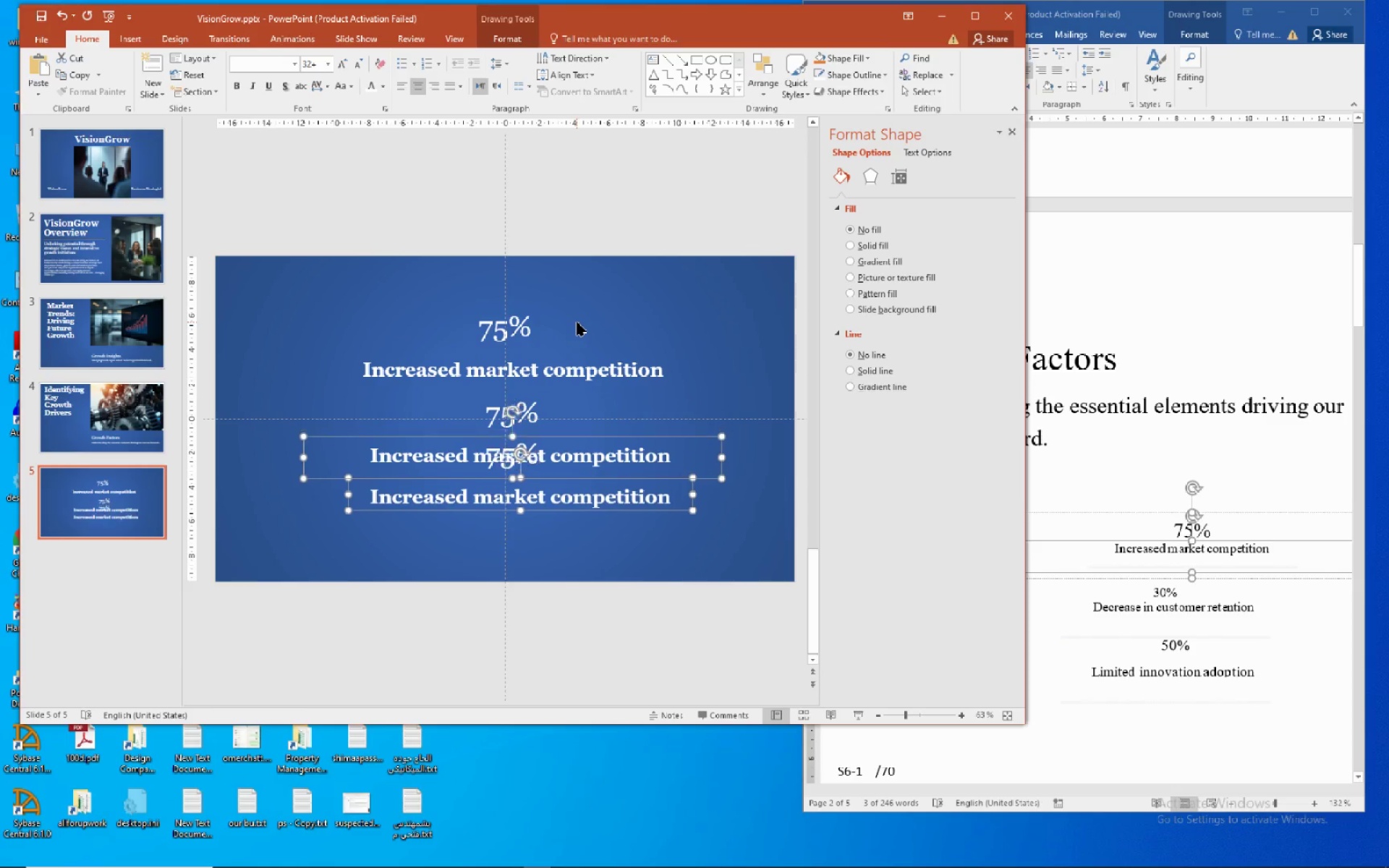 
hold_key(key=ArrowDown, duration=0.78)
 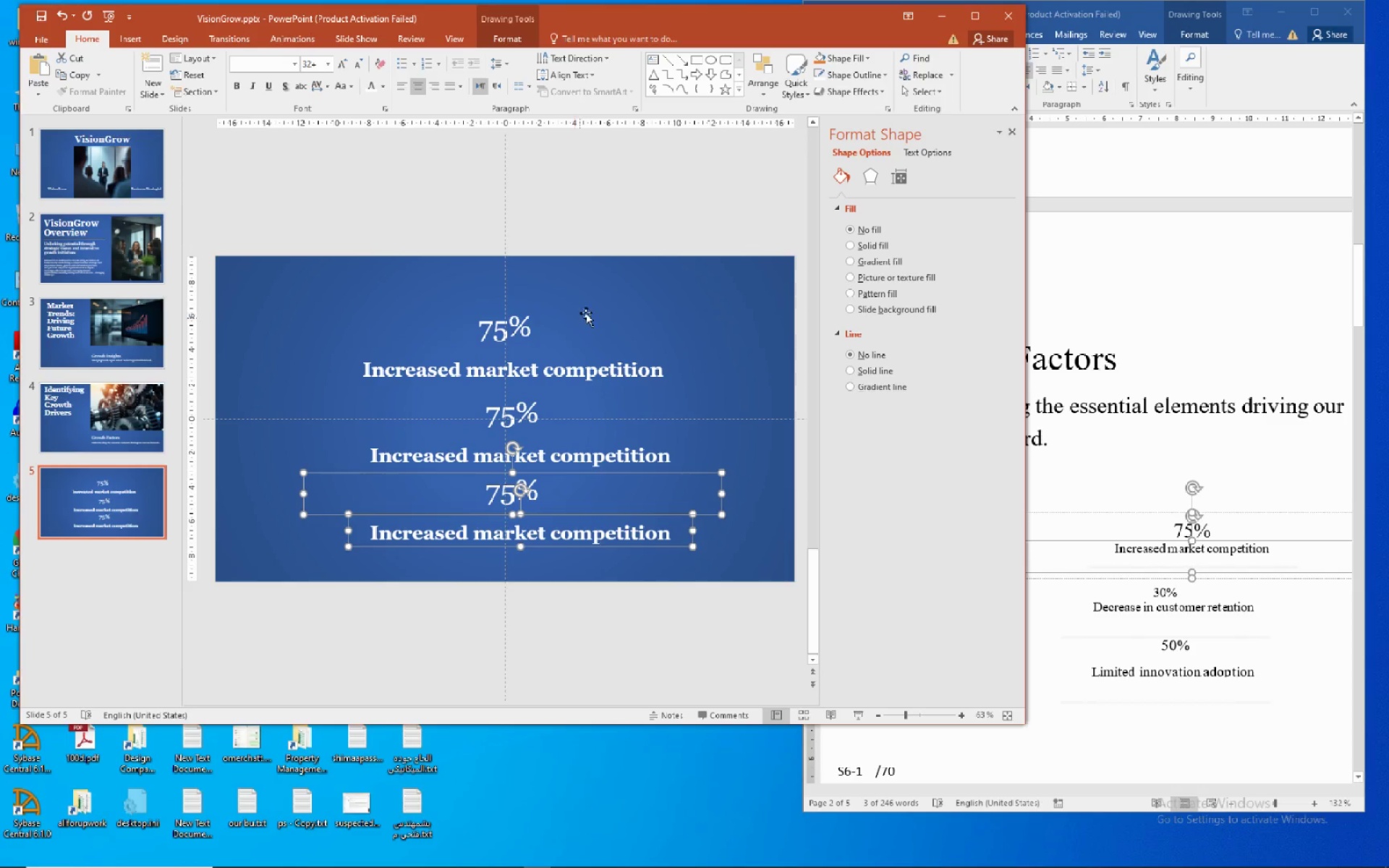 
left_click([548, 418])
 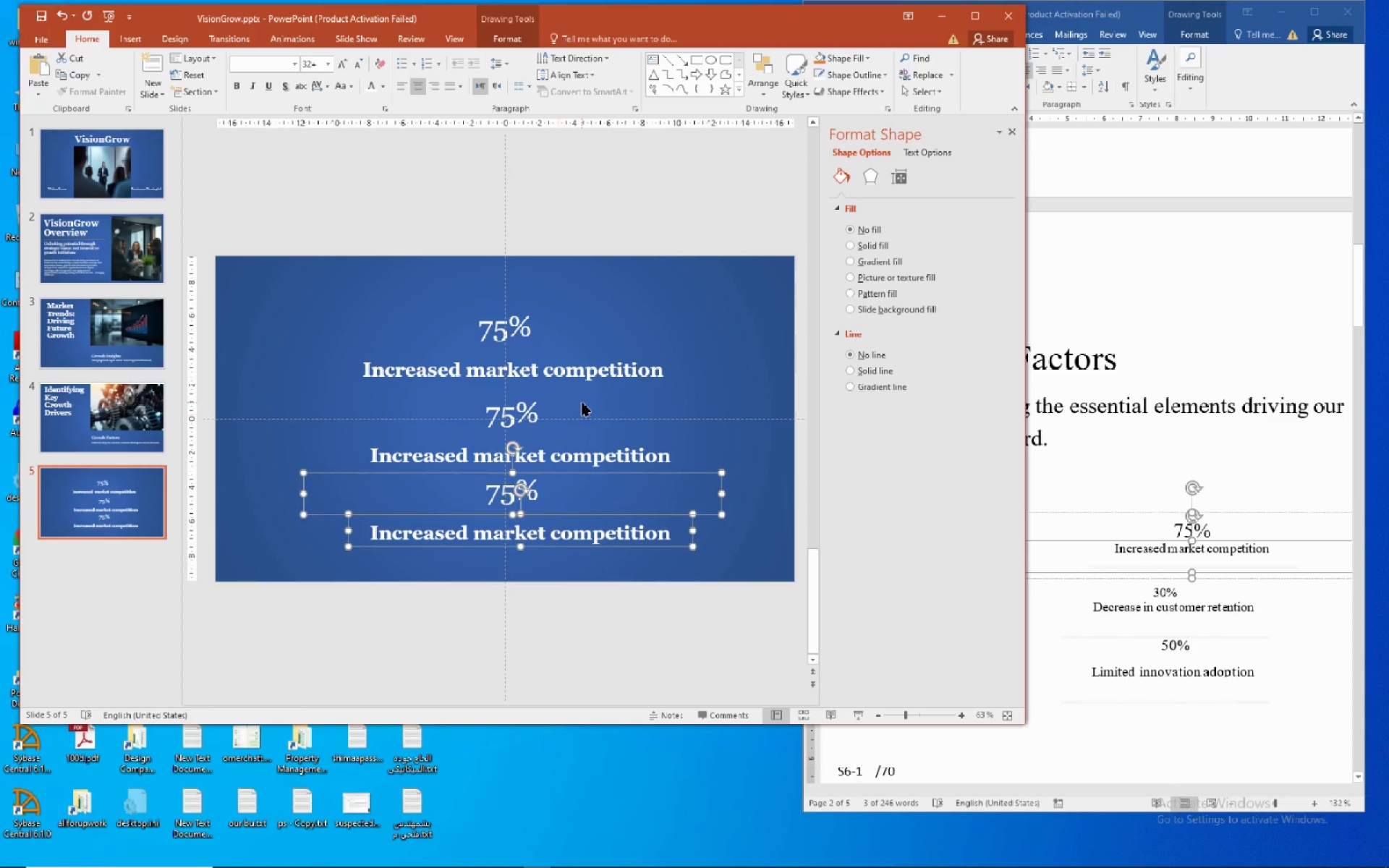 
left_click([582, 402])
 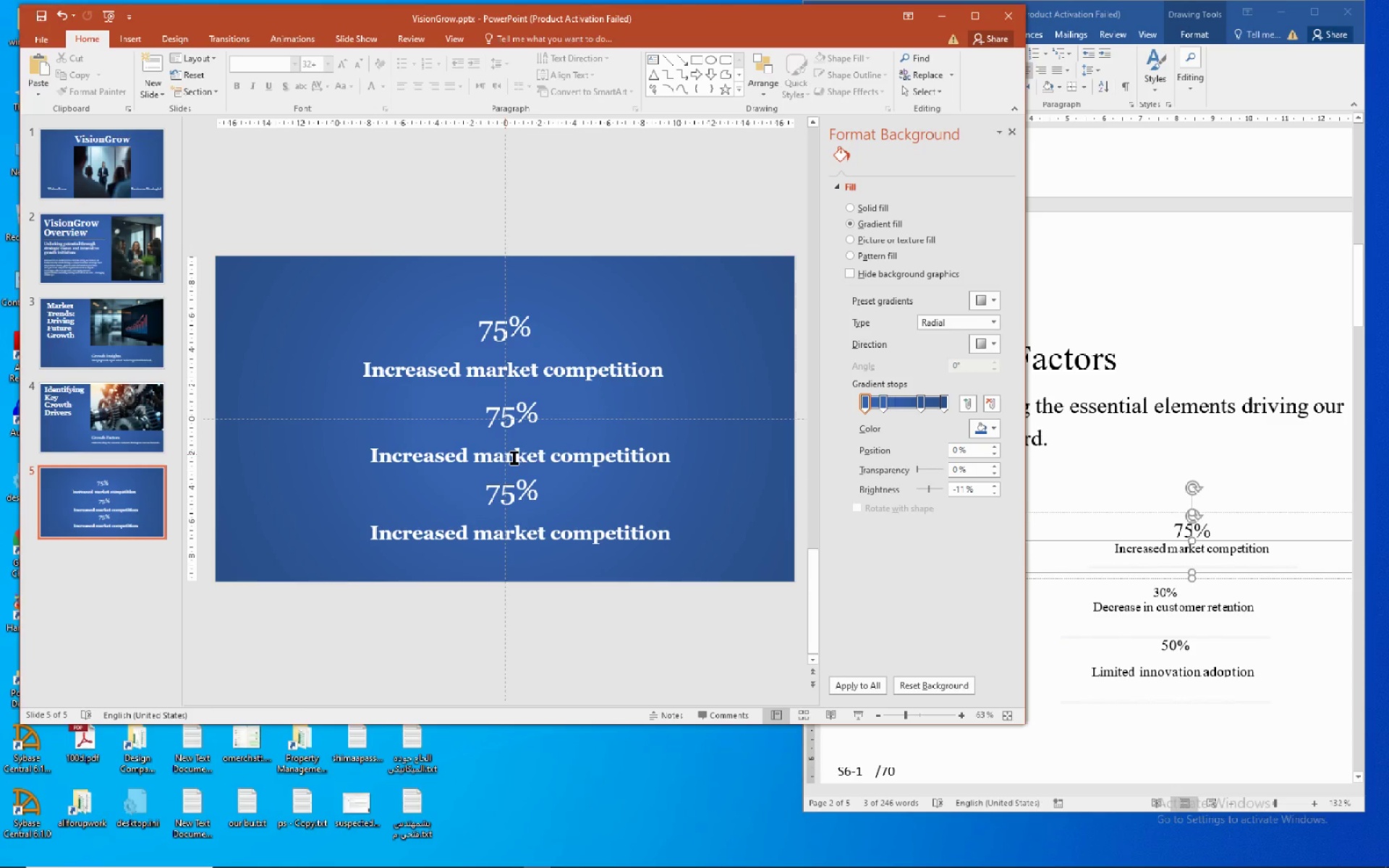 
wait(9.16)
 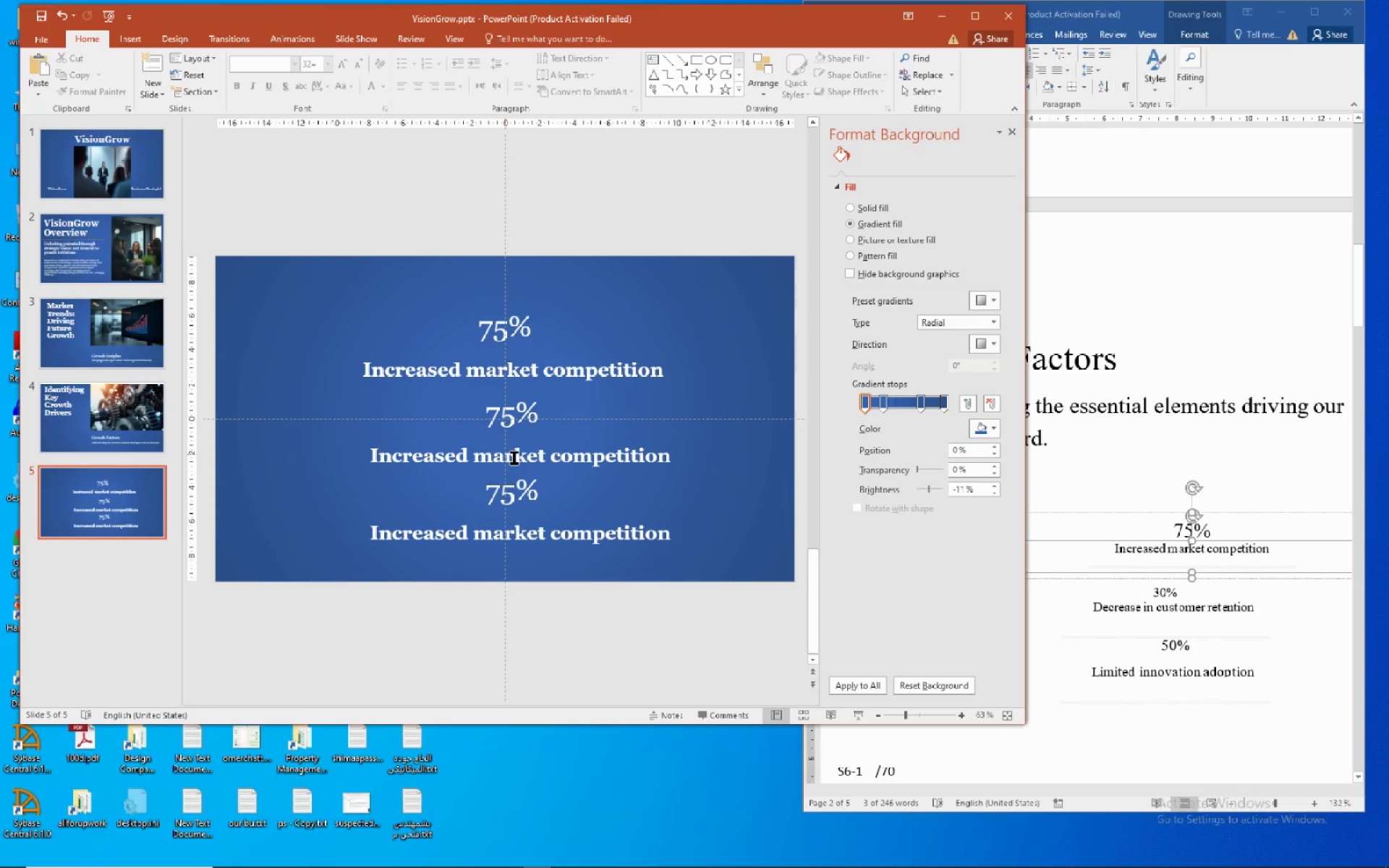 
left_click([534, 365])
 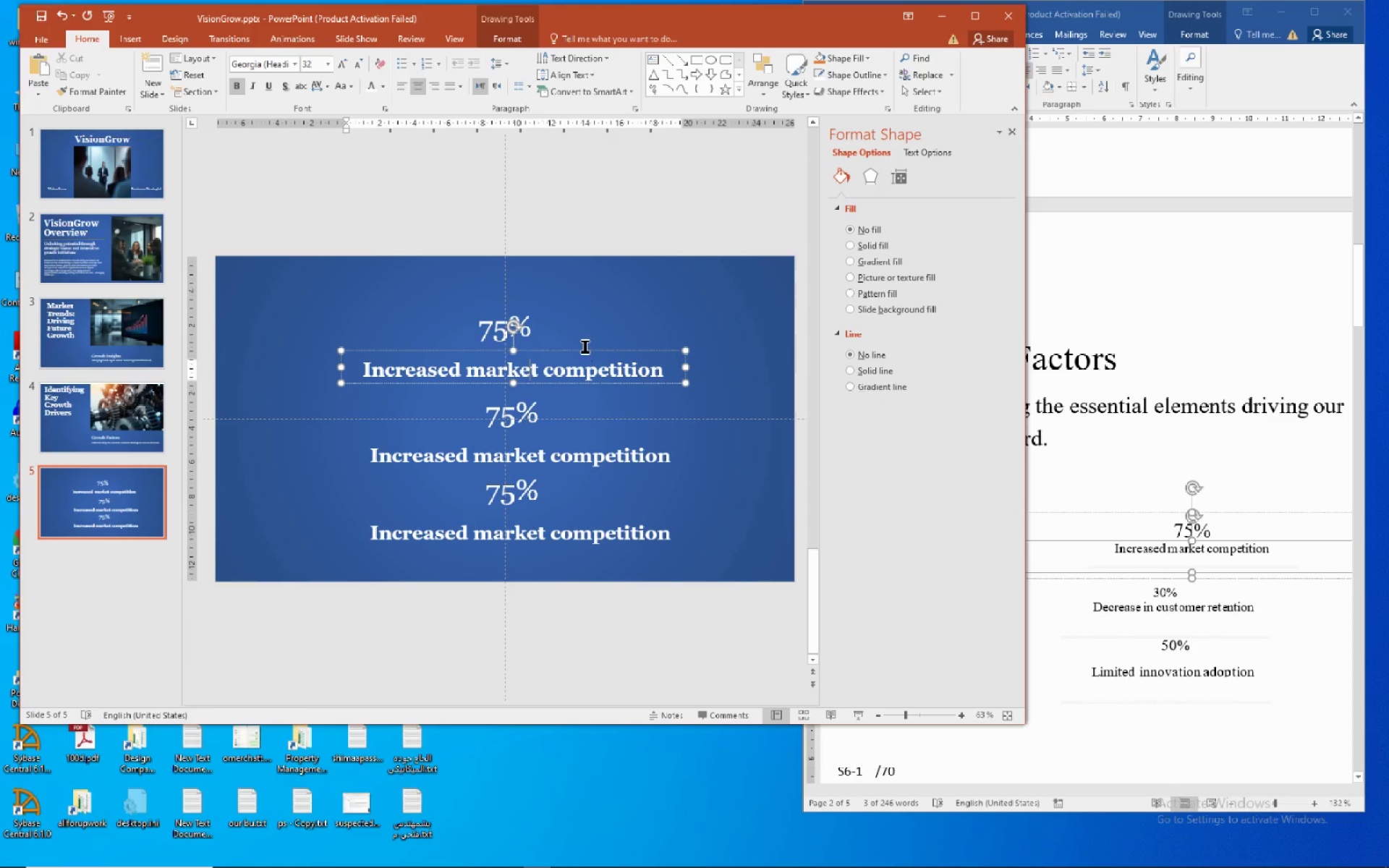 
left_click([585, 346])
 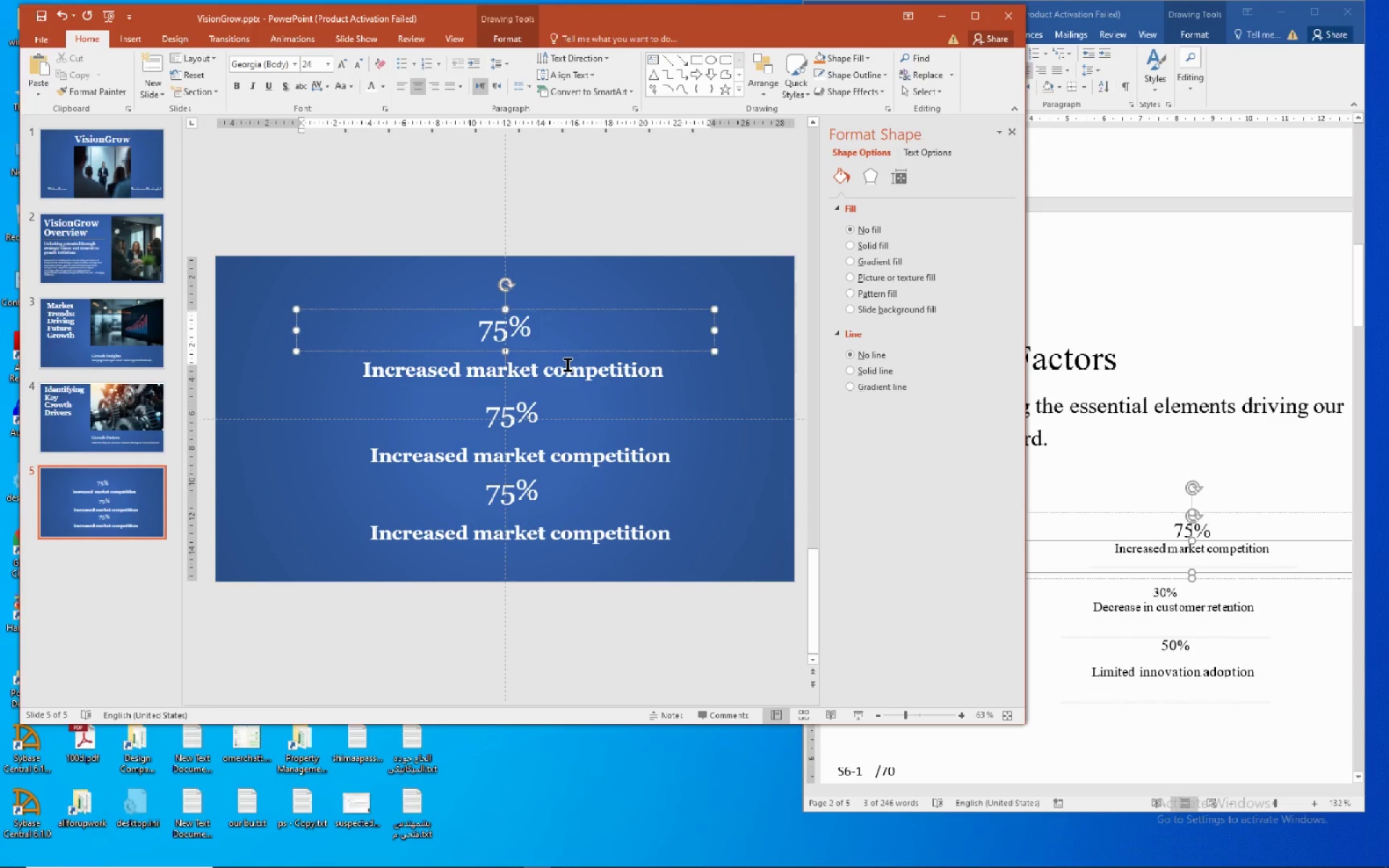 
left_click([567, 364])
 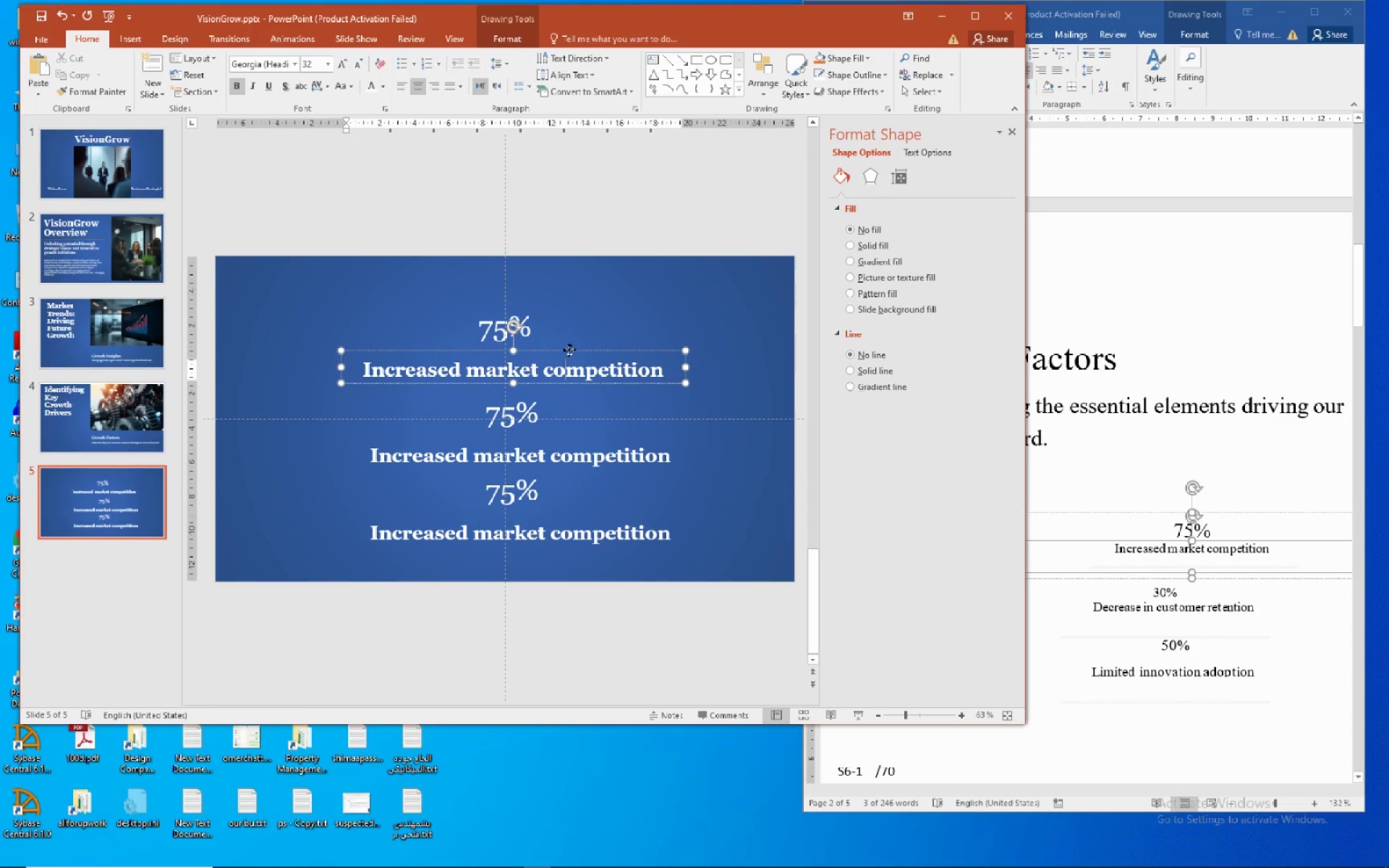 
left_click([569, 350])
 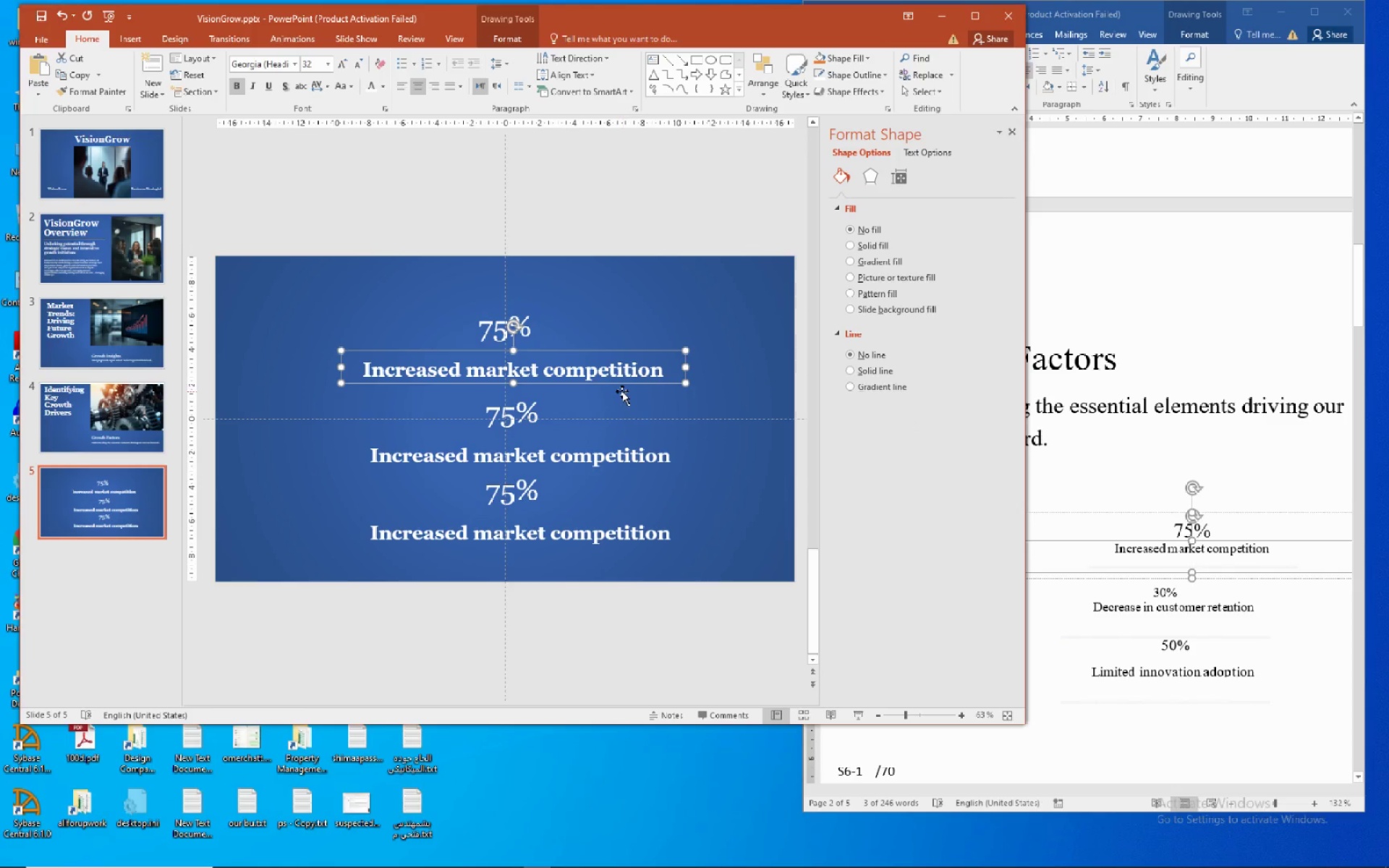 
hold_key(key=ArrowUp, duration=0.53)
 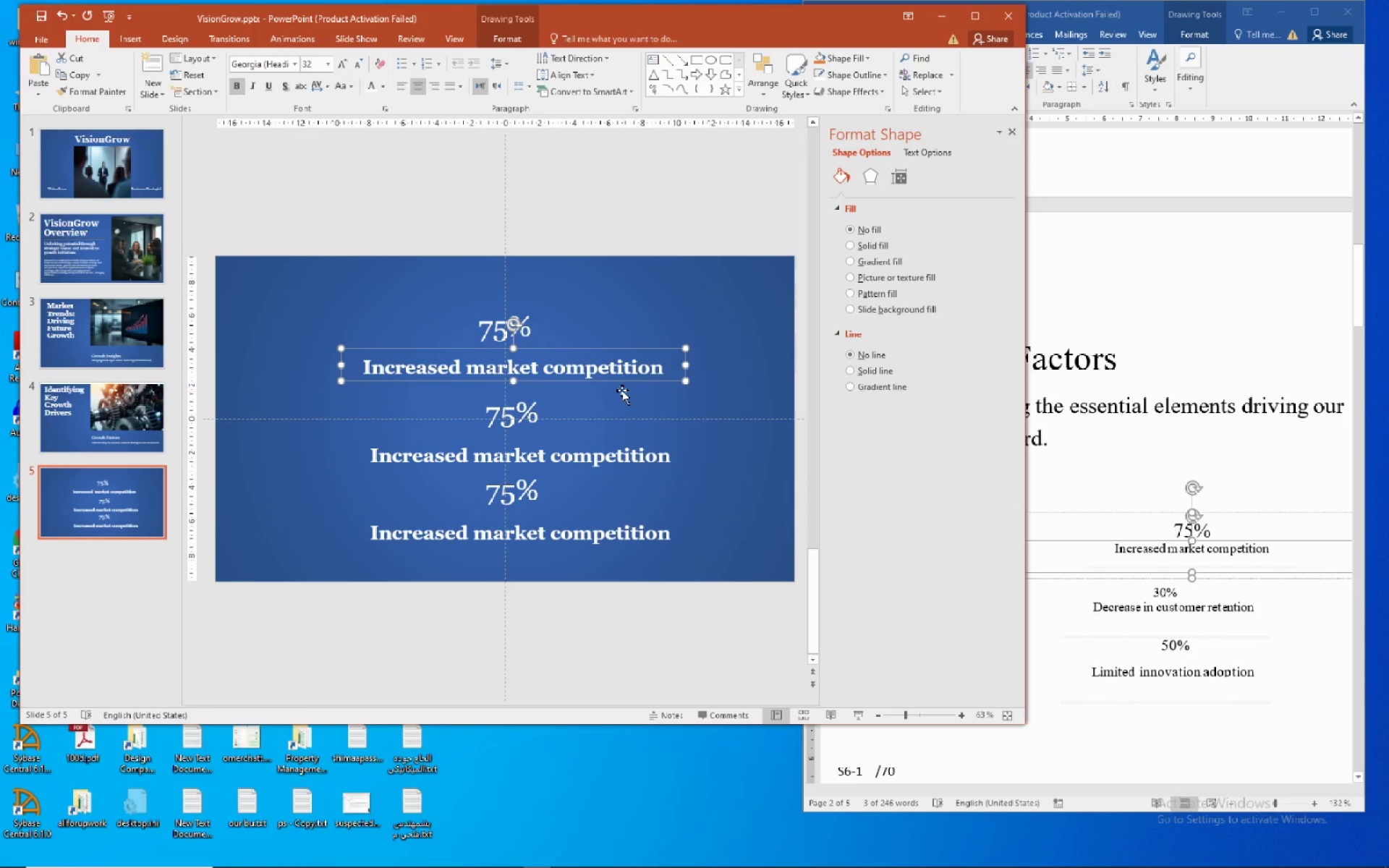 
hold_key(key=ArrowUp, duration=0.69)
 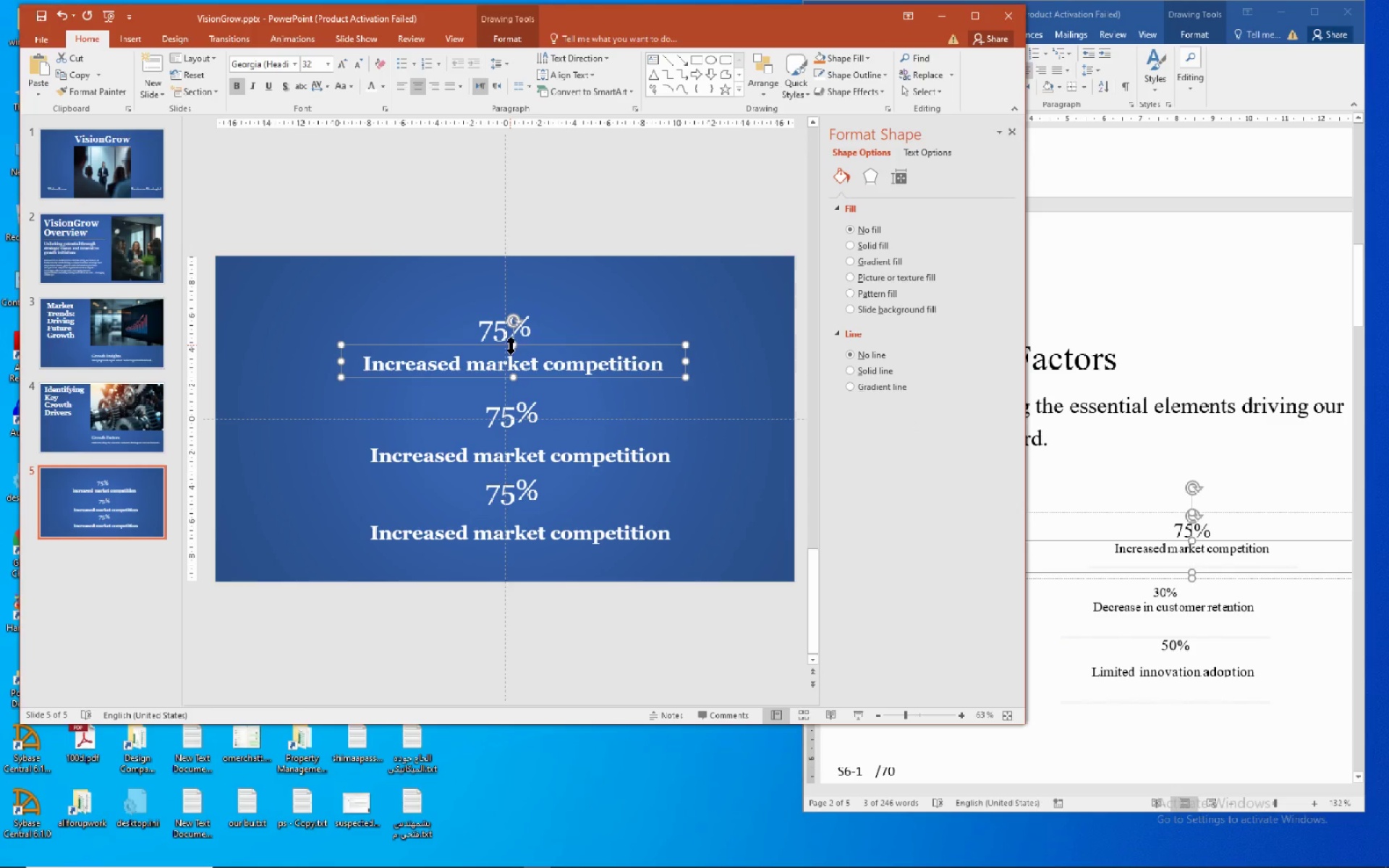 
left_click_drag(start_coordinate=[517, 345], to_coordinate=[516, 354])
 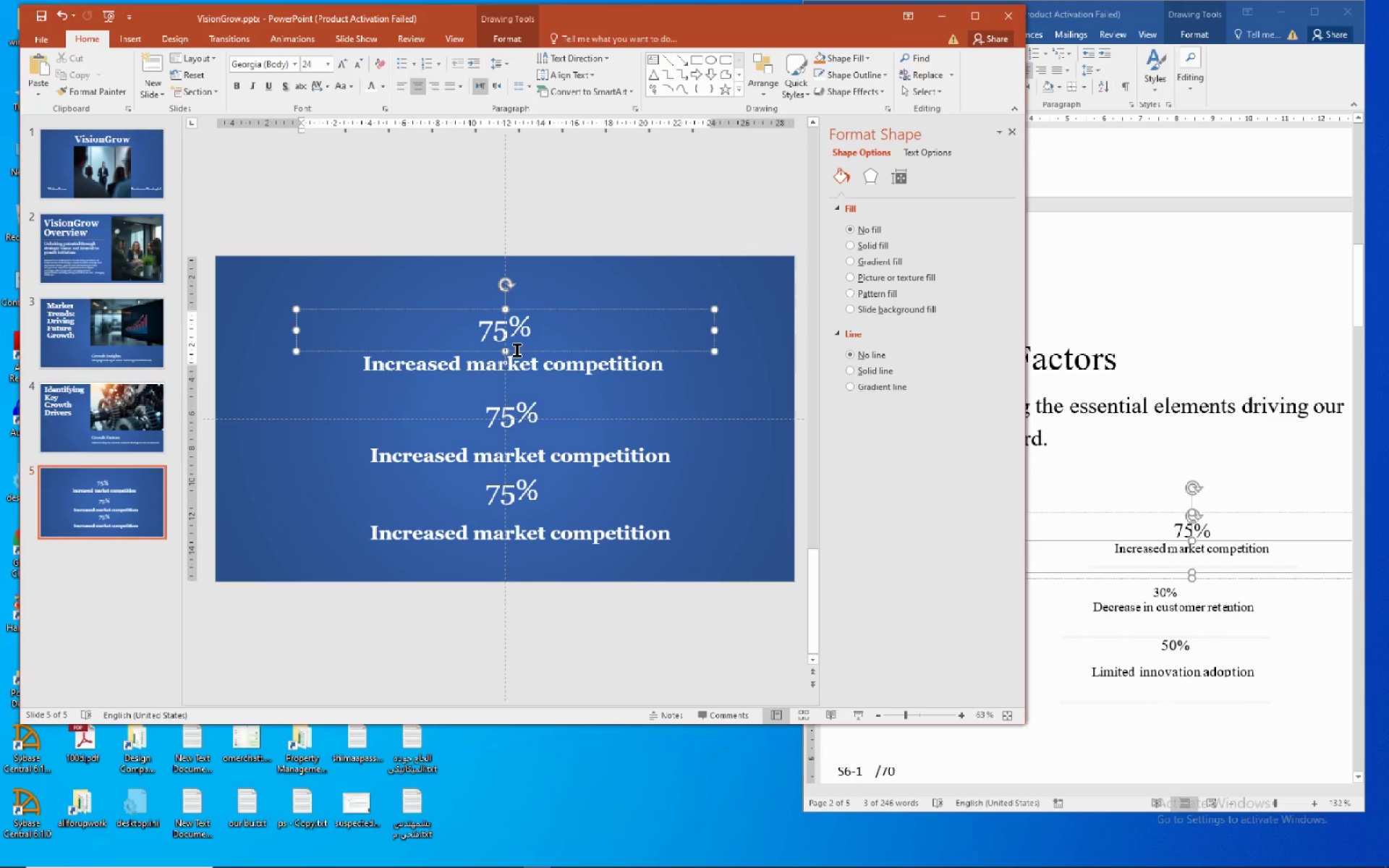 
left_click([517, 349])
 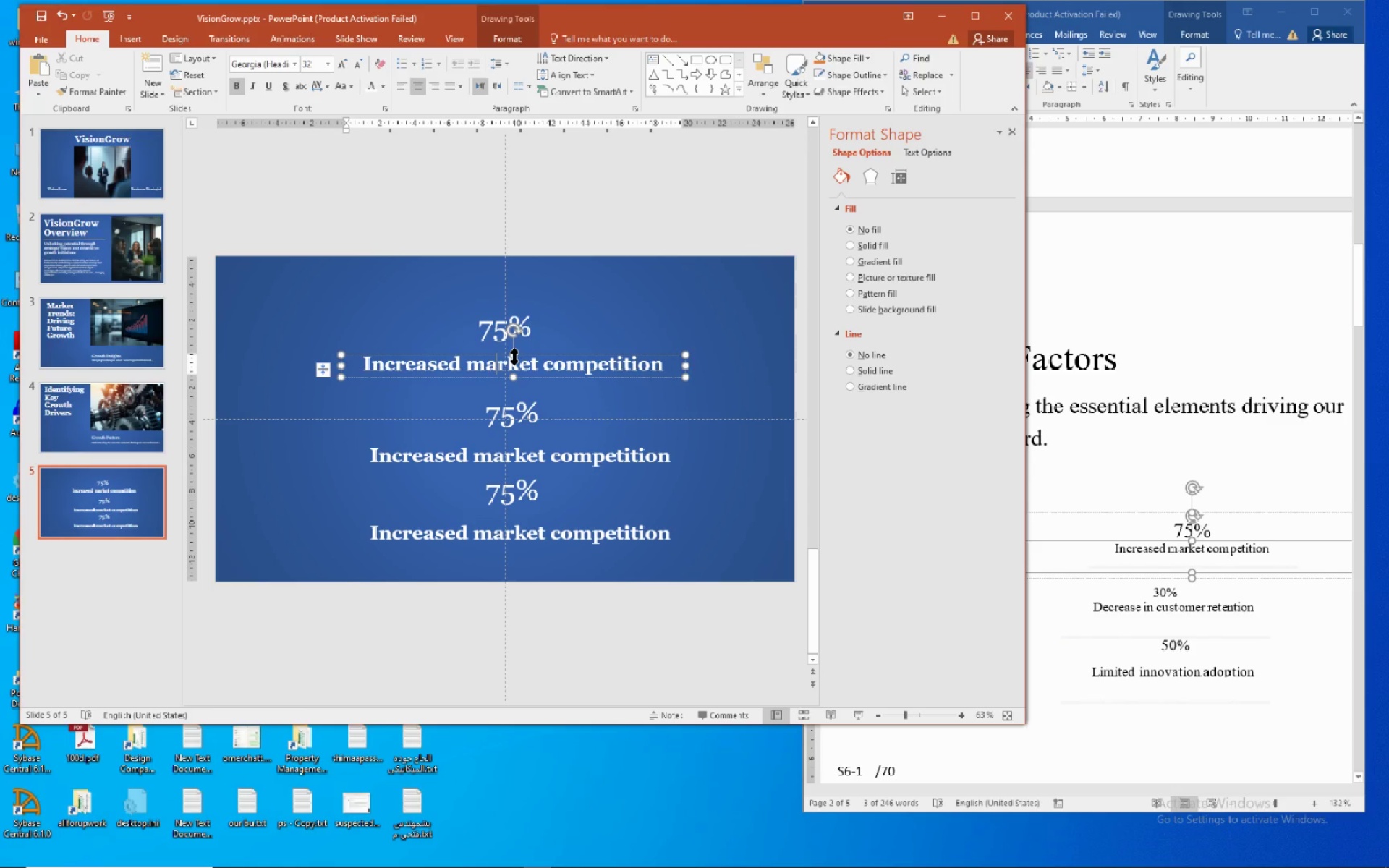 
left_click_drag(start_coordinate=[514, 356], to_coordinate=[514, 351])
 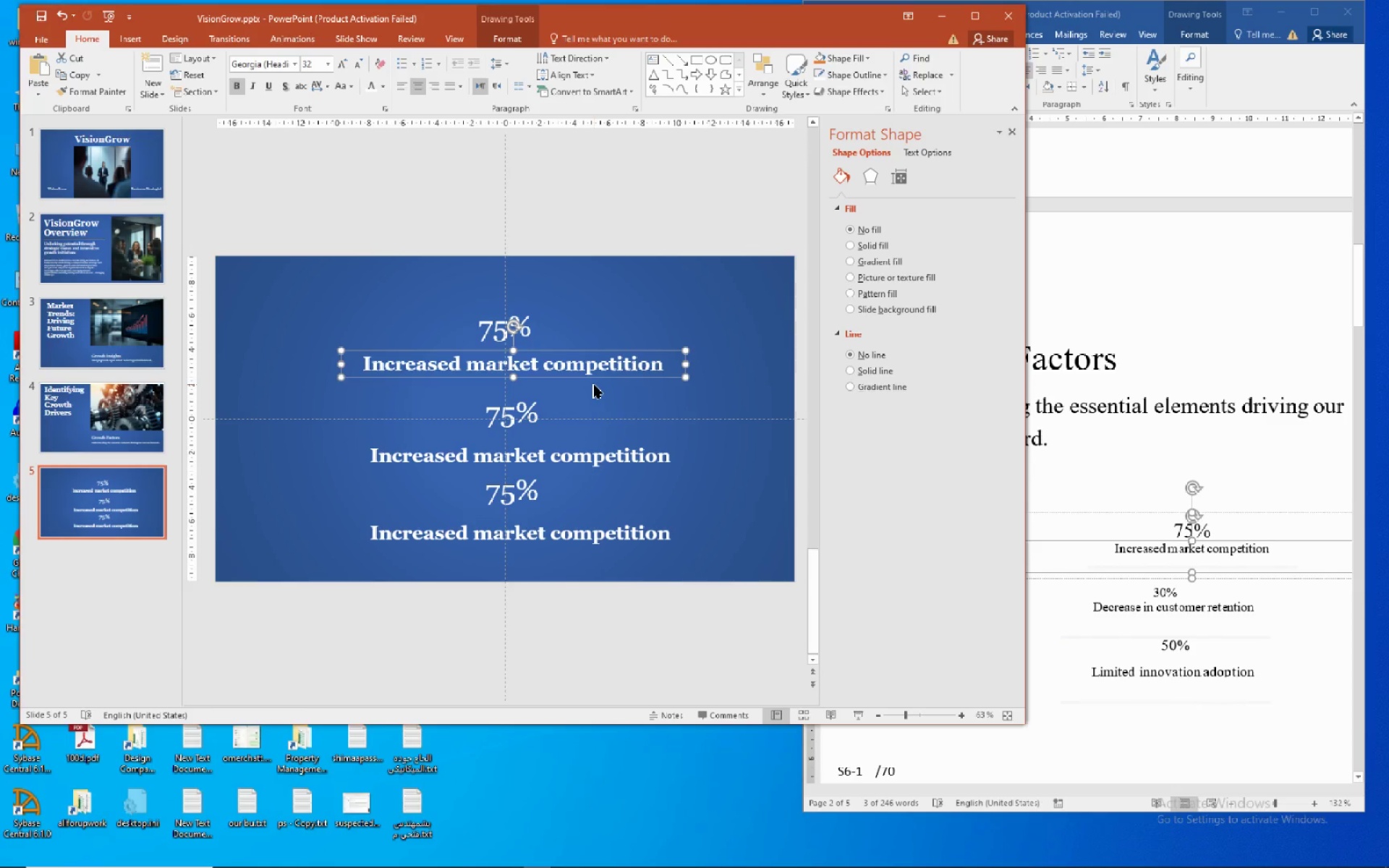 
wait(6.2)
 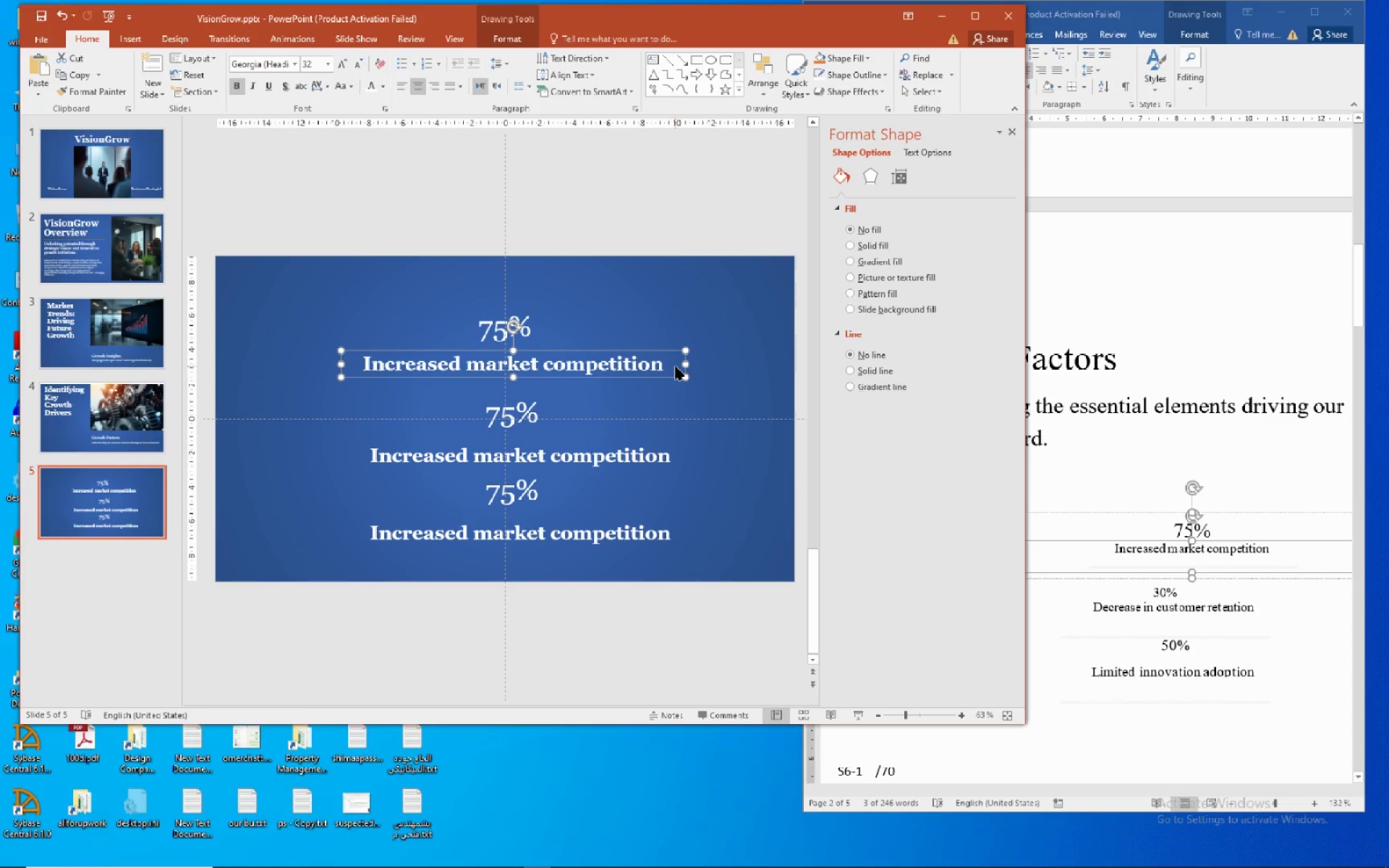 
left_click([503, 456])
 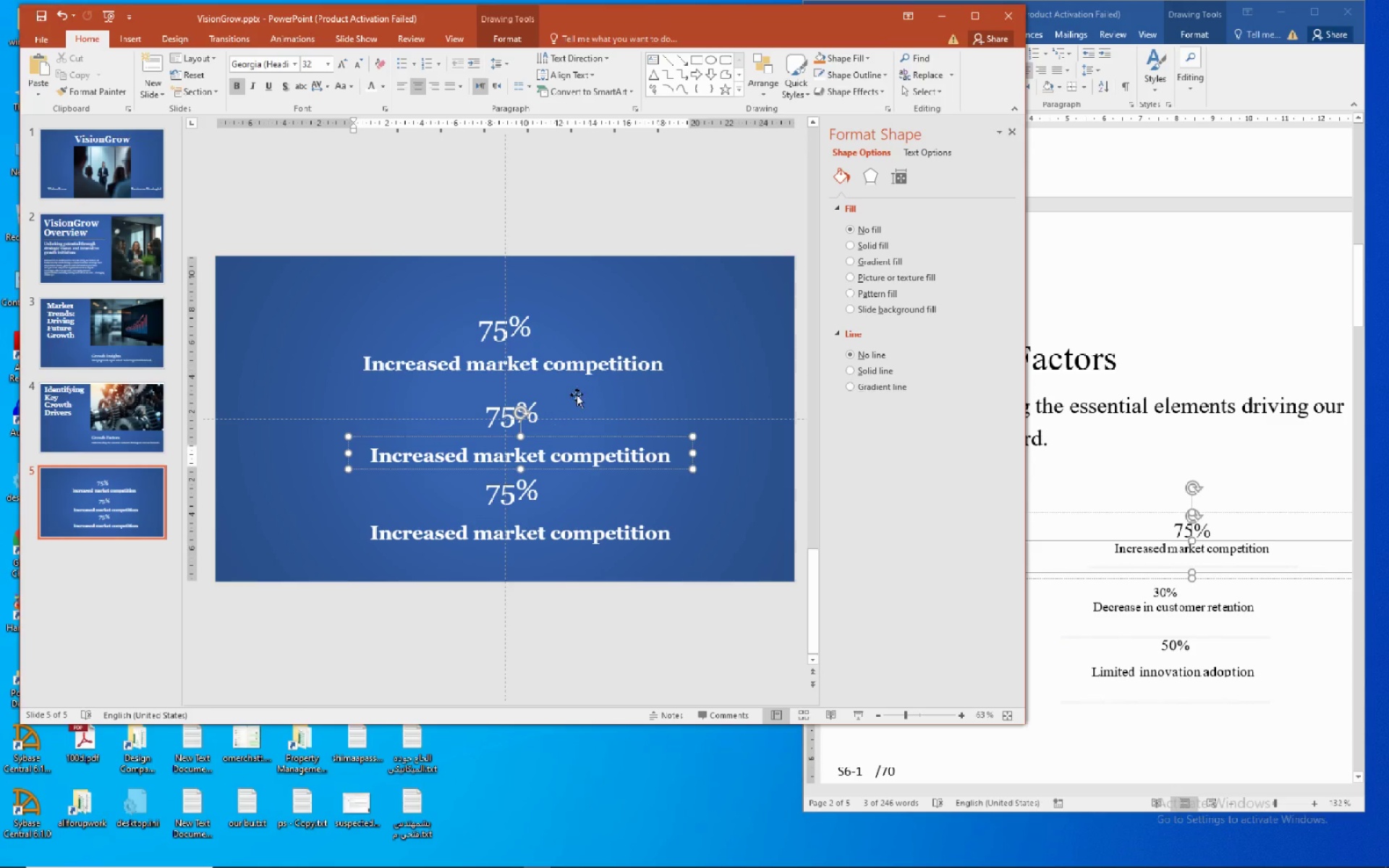 
left_click([582, 375])
 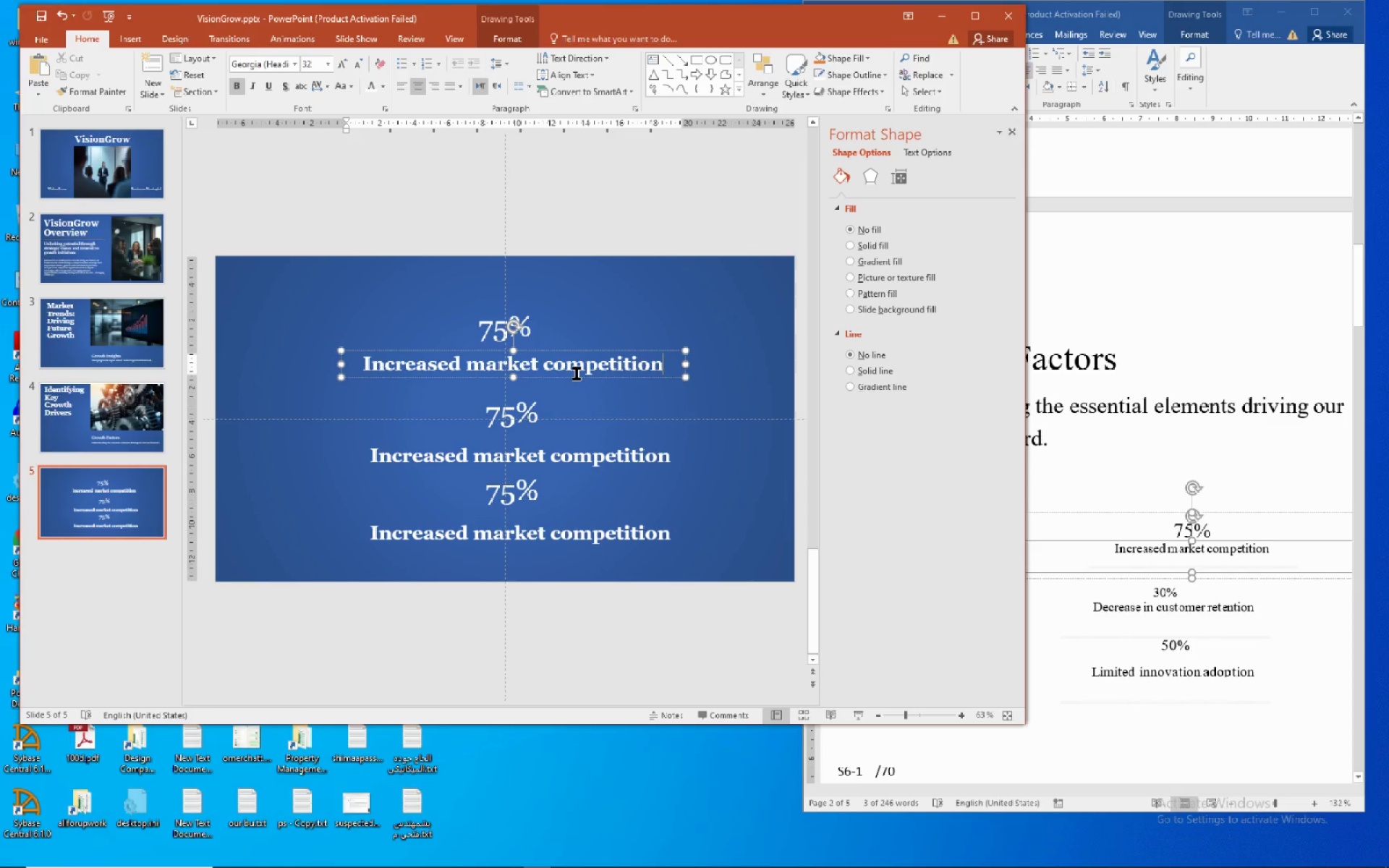 
hold_key(key=ControlLeft, duration=0.98)
 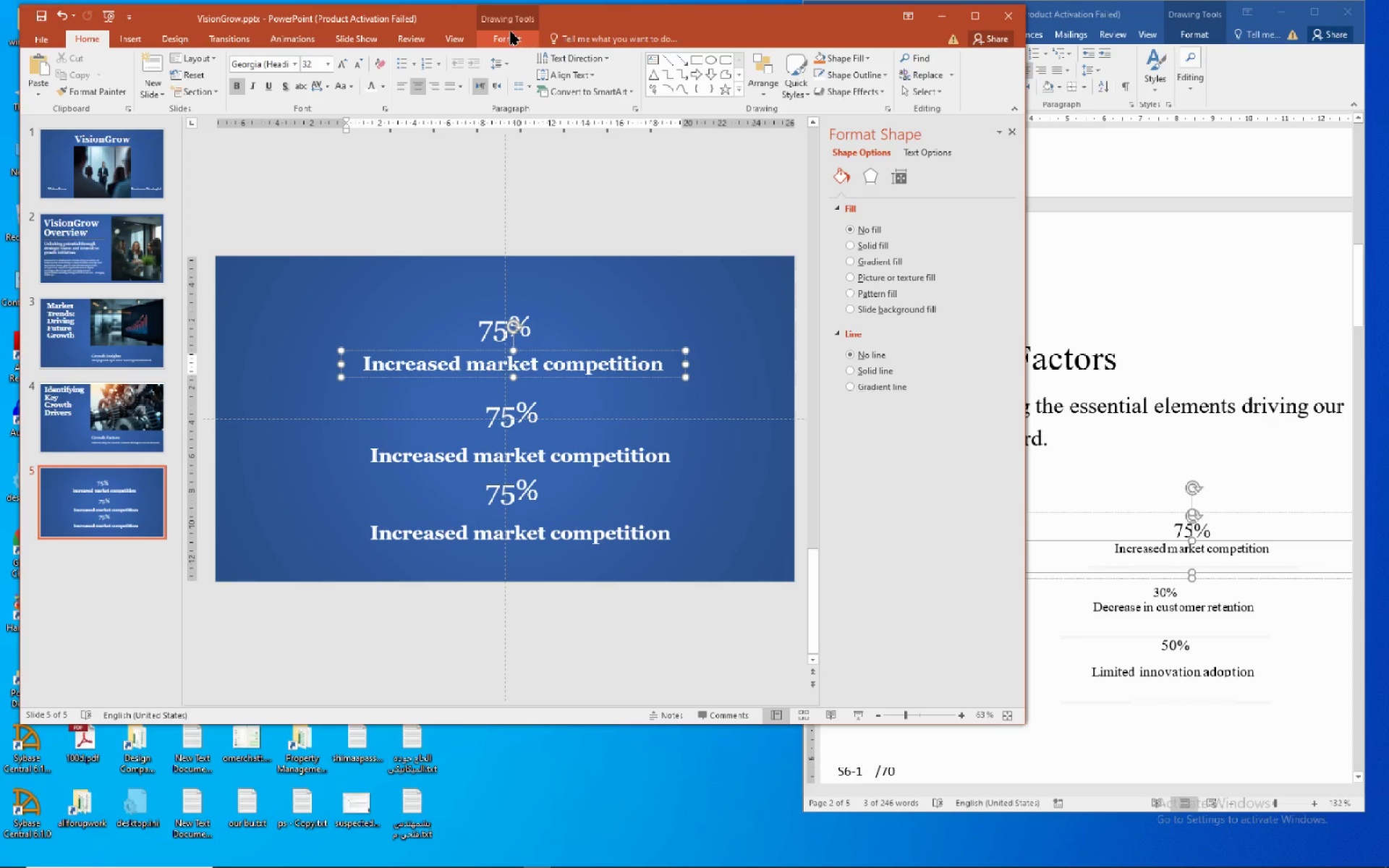 
left_click([509, 31])
 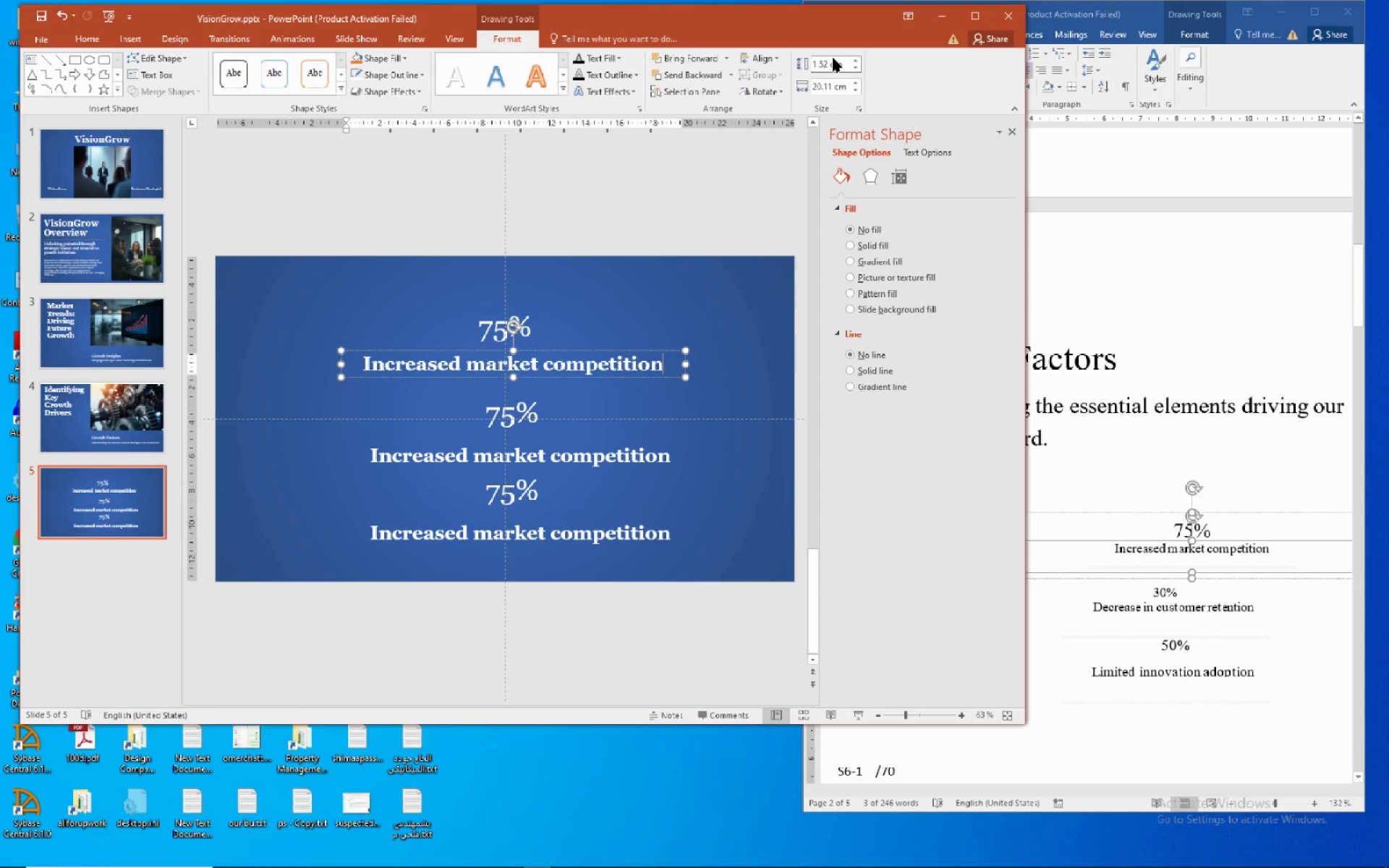 
wait(8.86)
 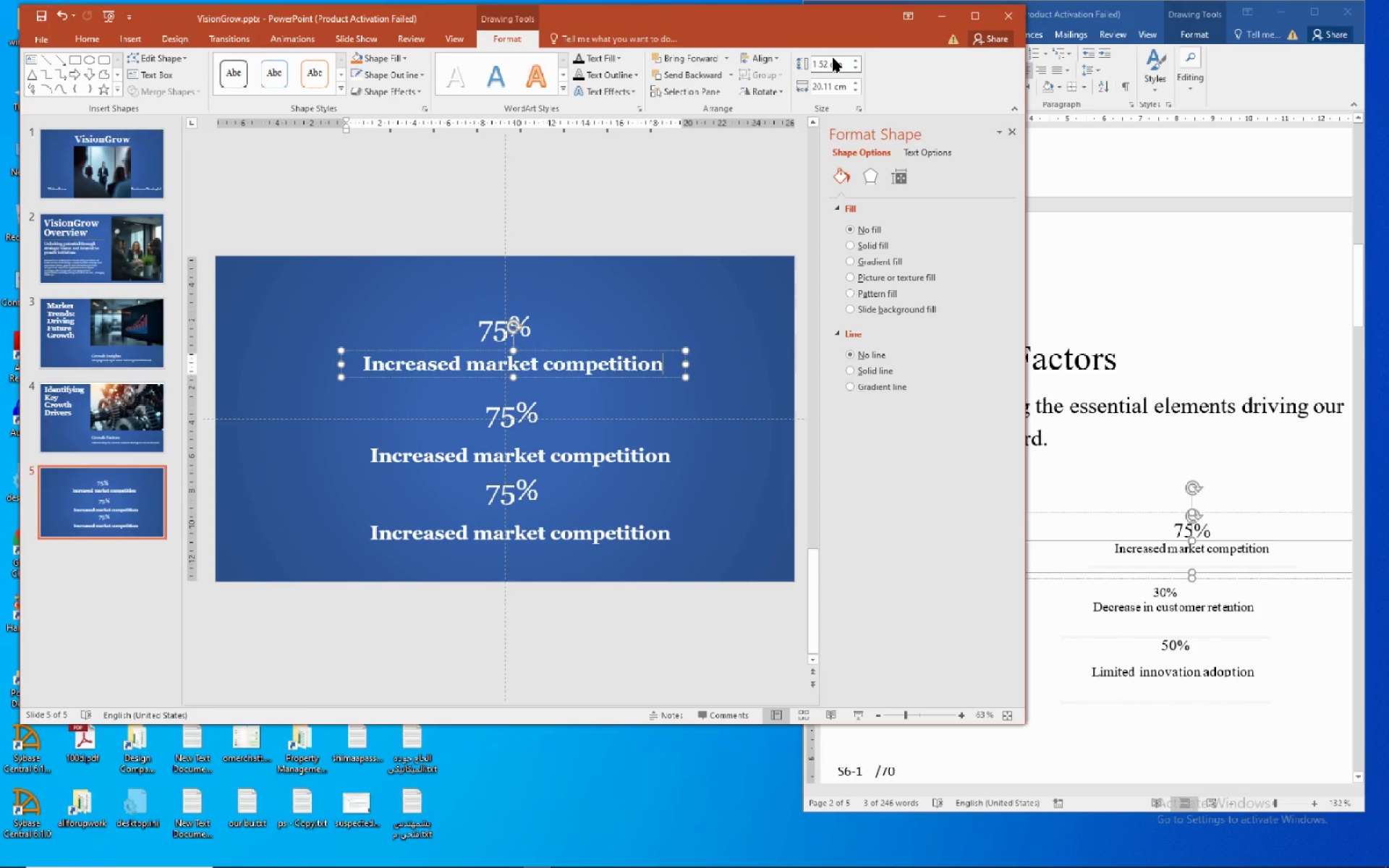 
hold_key(key=ControlLeft, duration=1.55)
 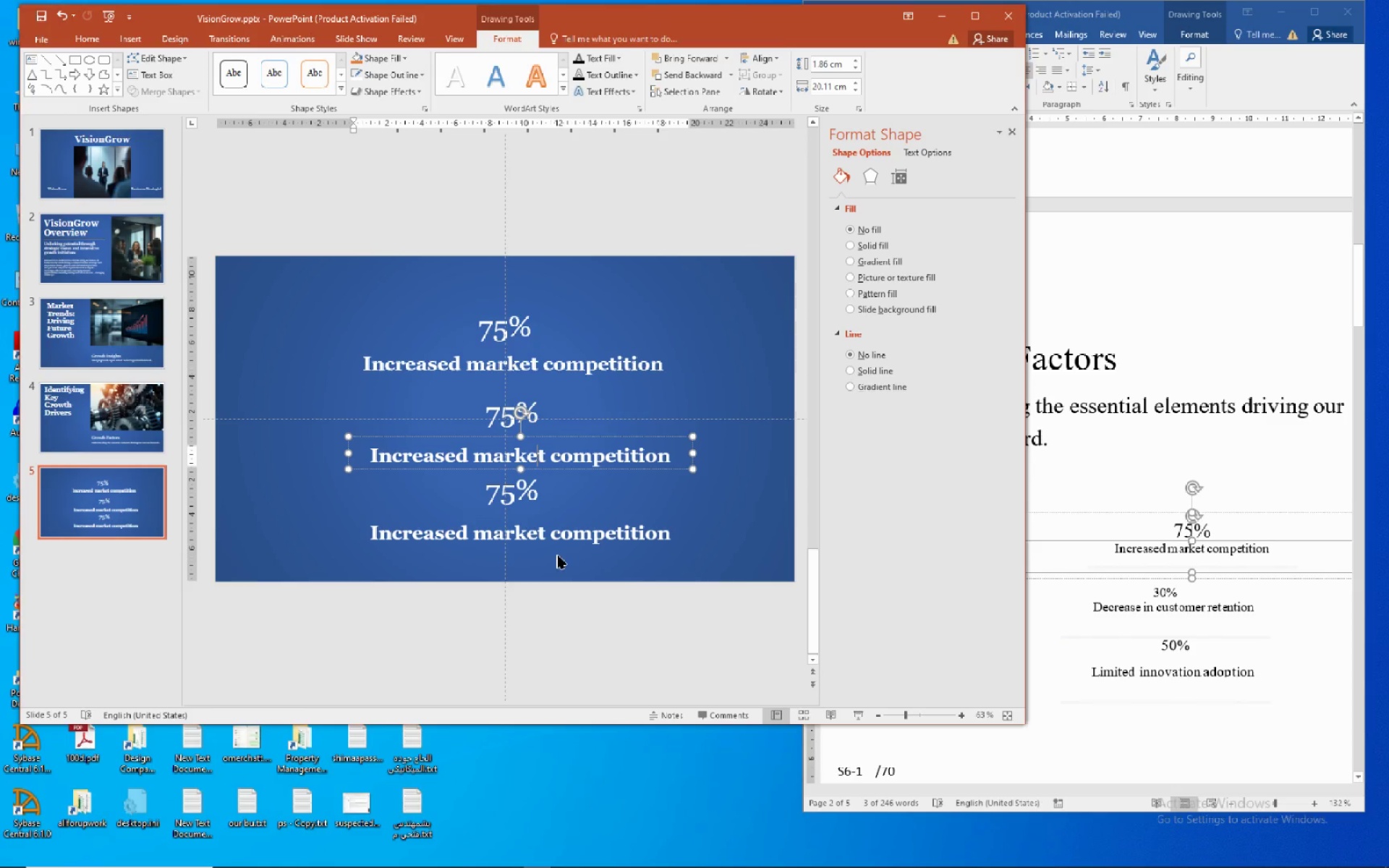 
hold_key(key=ControlLeft, duration=1.3)
left_click([538, 458])
 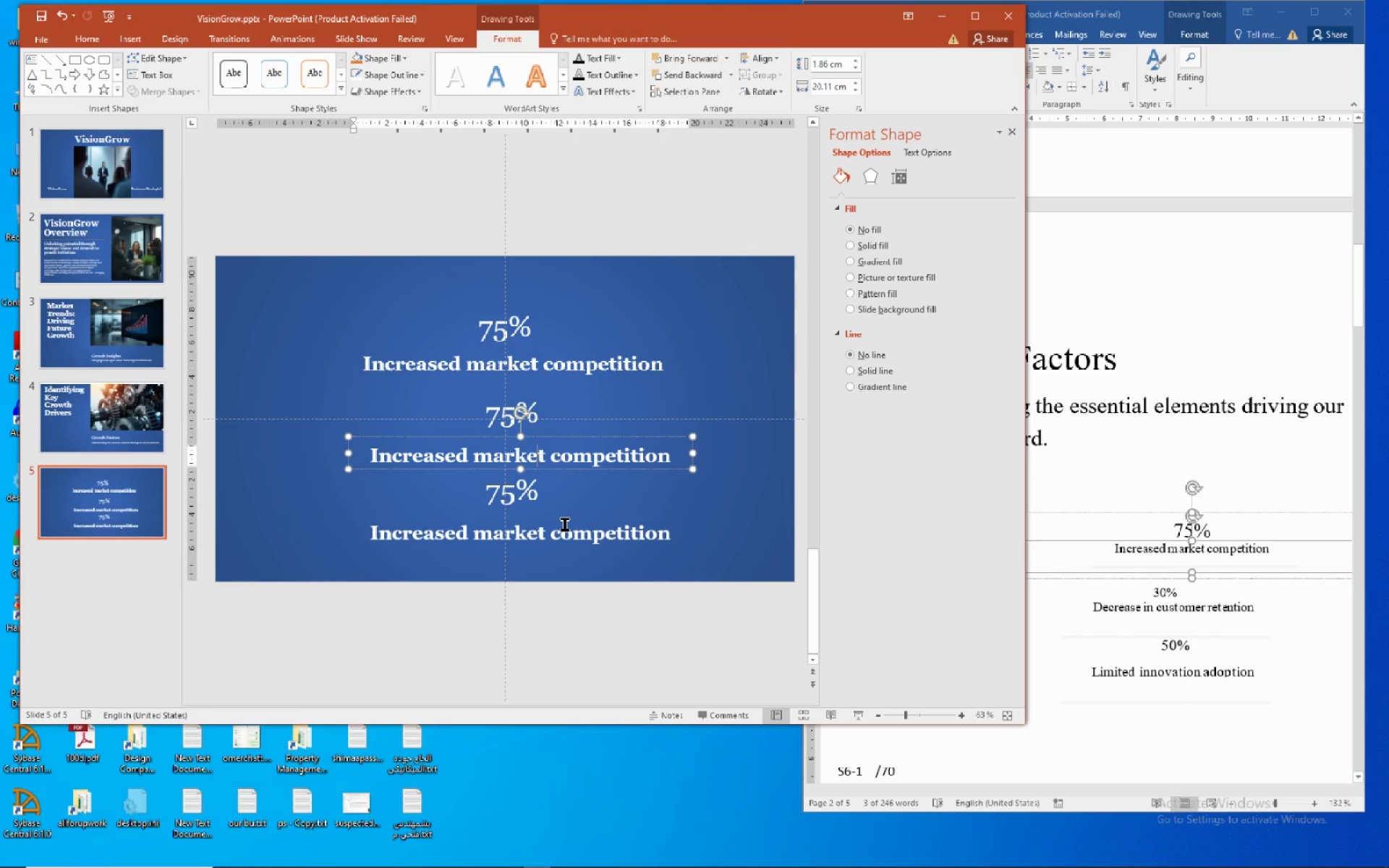 
hold_key(key=ShiftLeft, duration=1.53)
left_click([554, 373])
 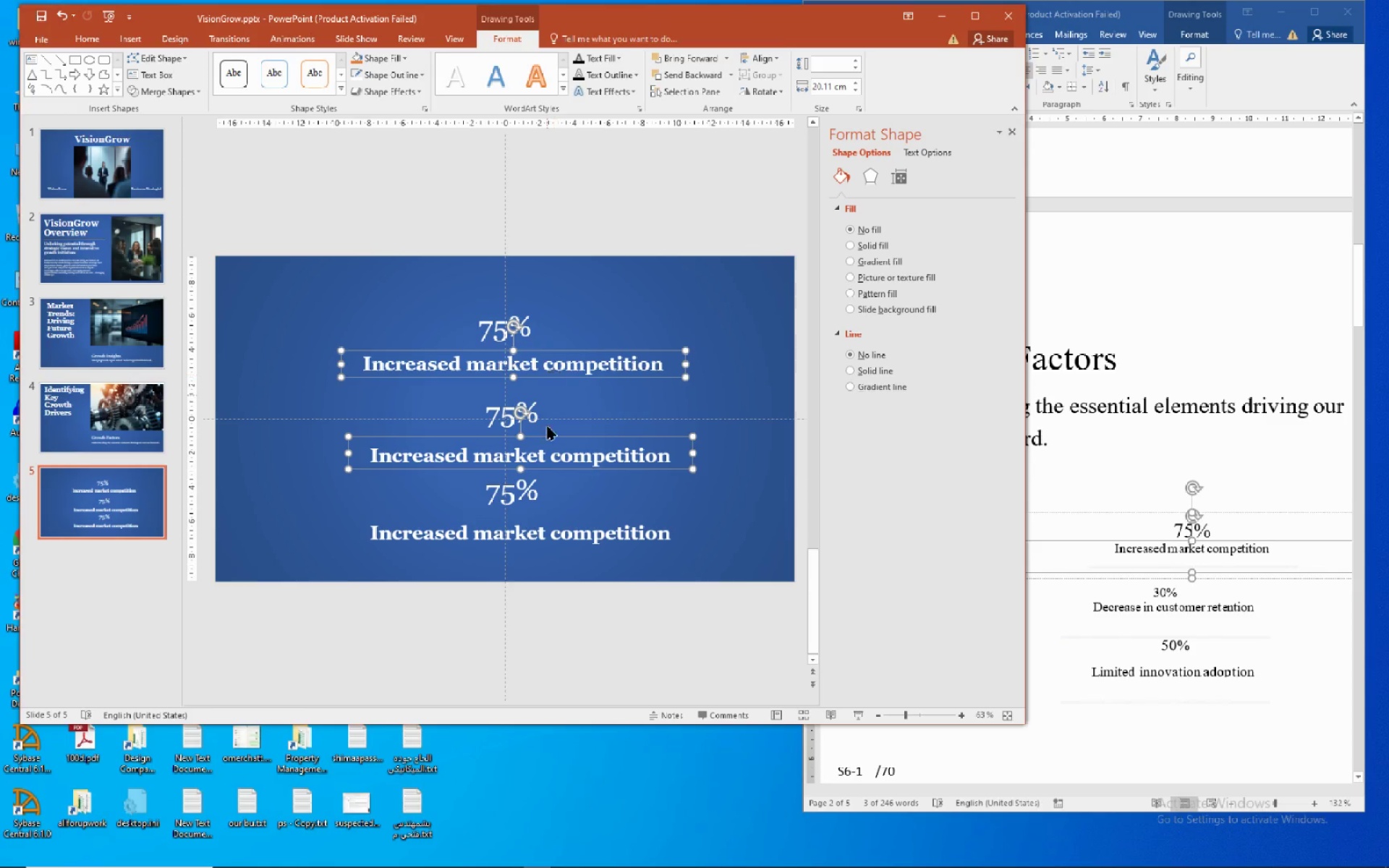 
hold_key(key=ShiftLeft, duration=1.47)
 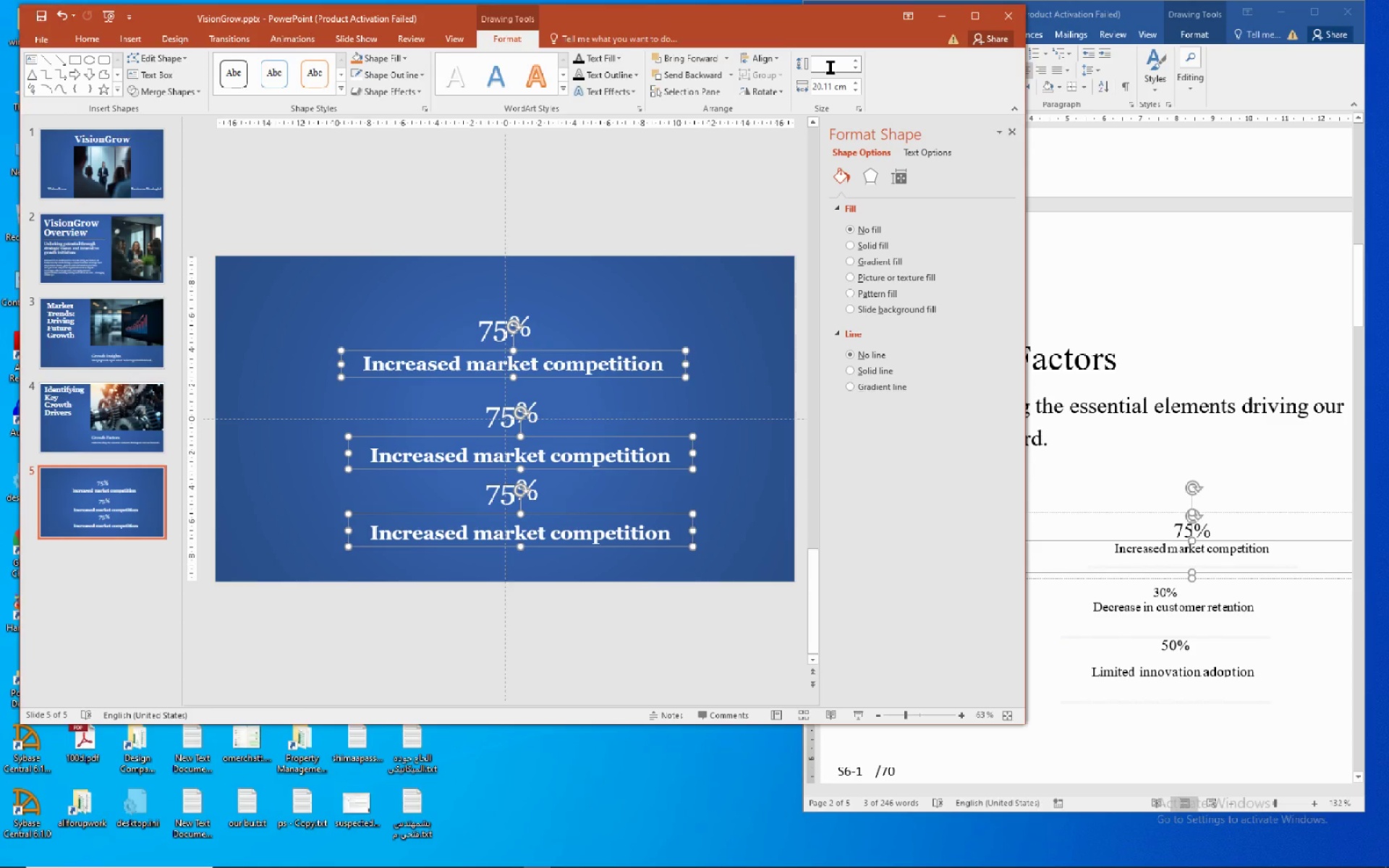 
key(2)
 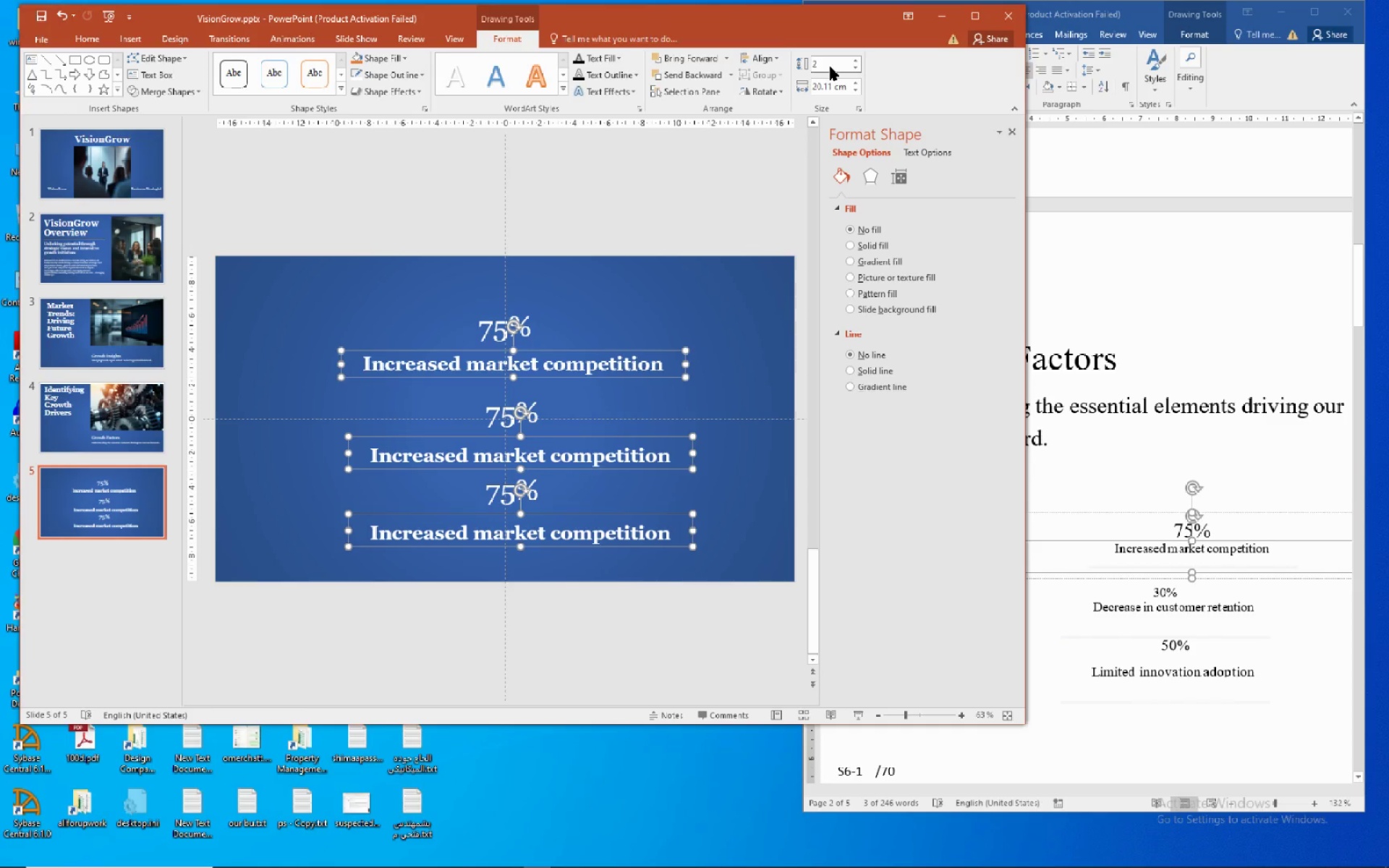 
key(Enter)
 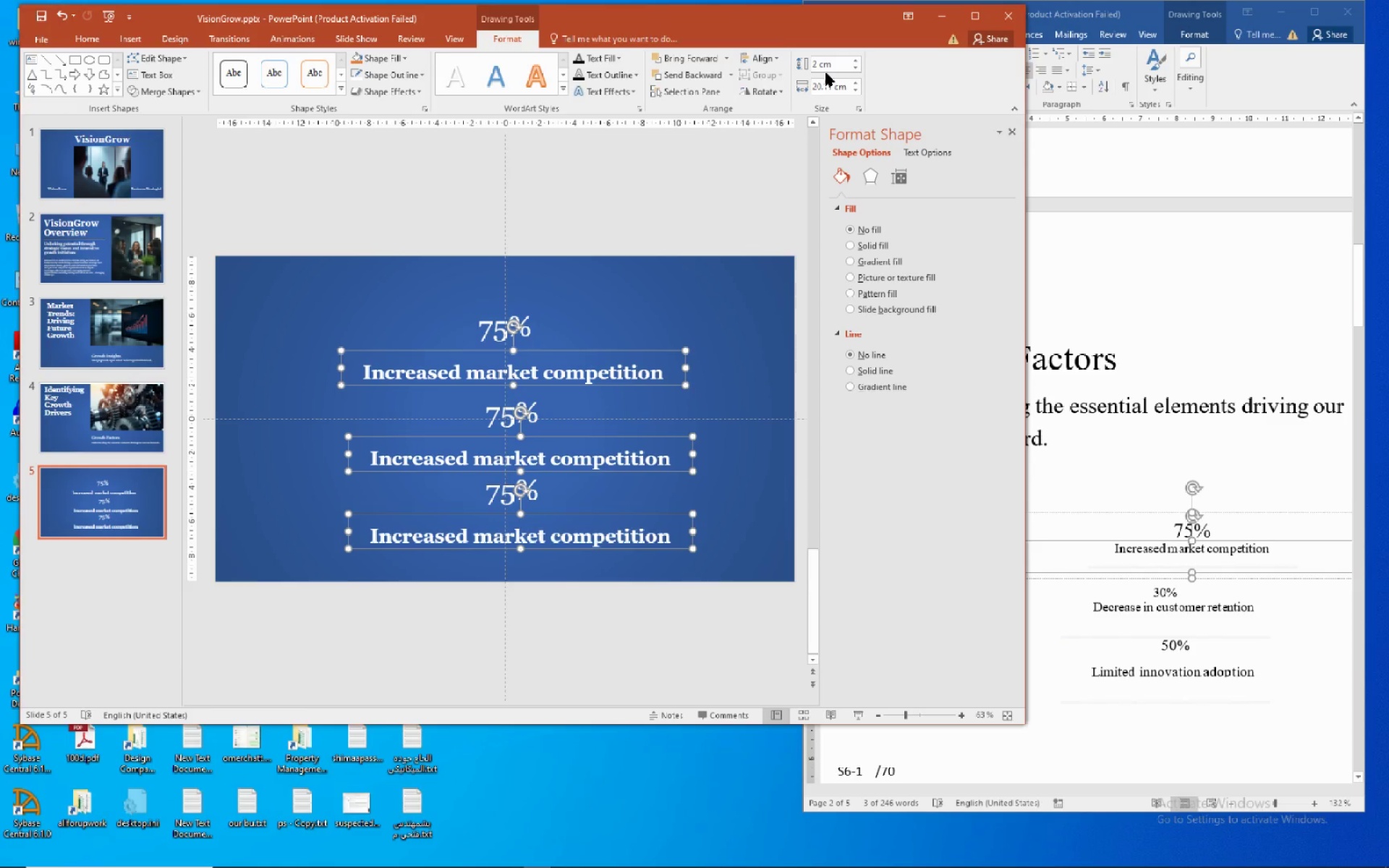 
left_click([826, 66])
 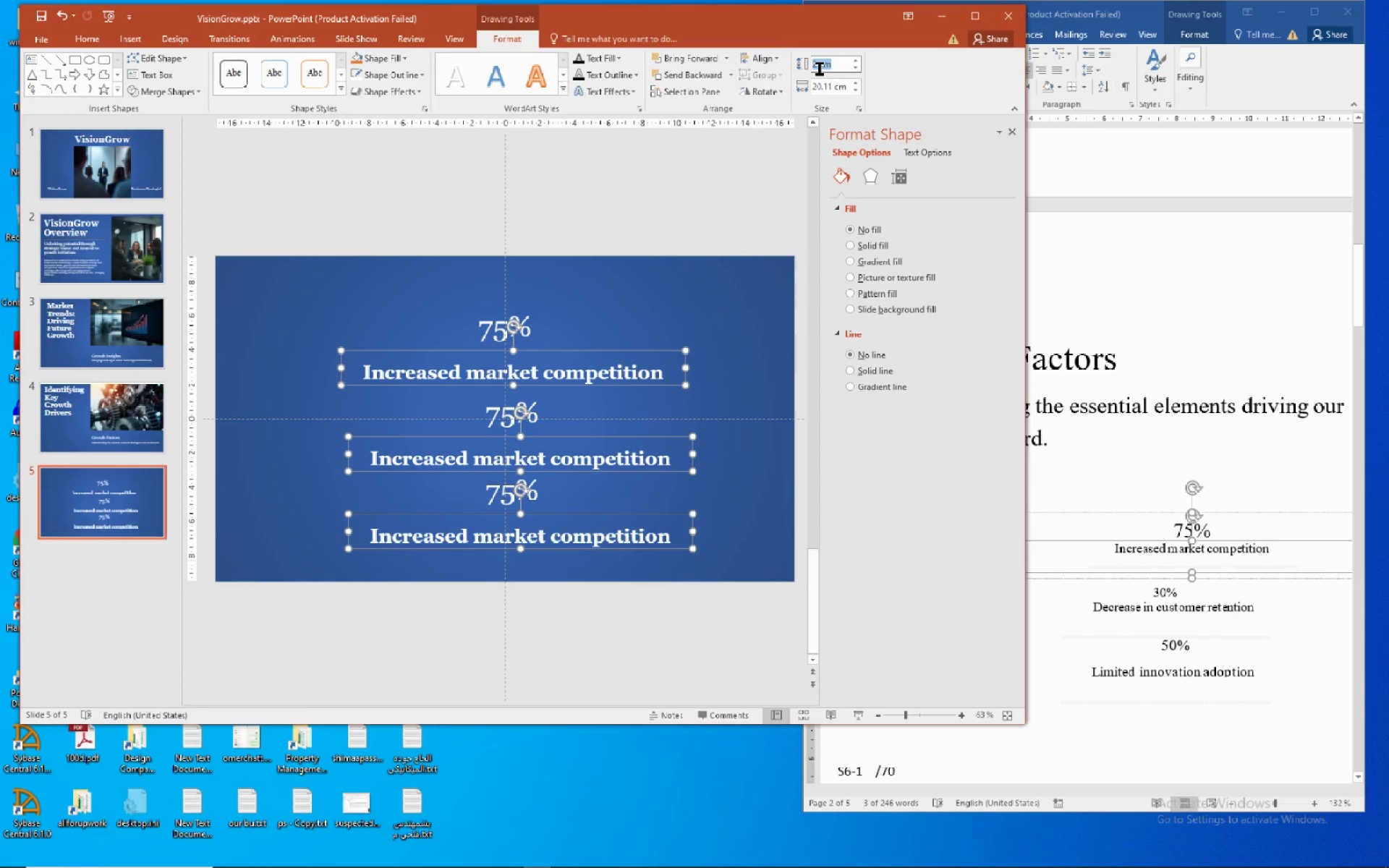 
key(1)
 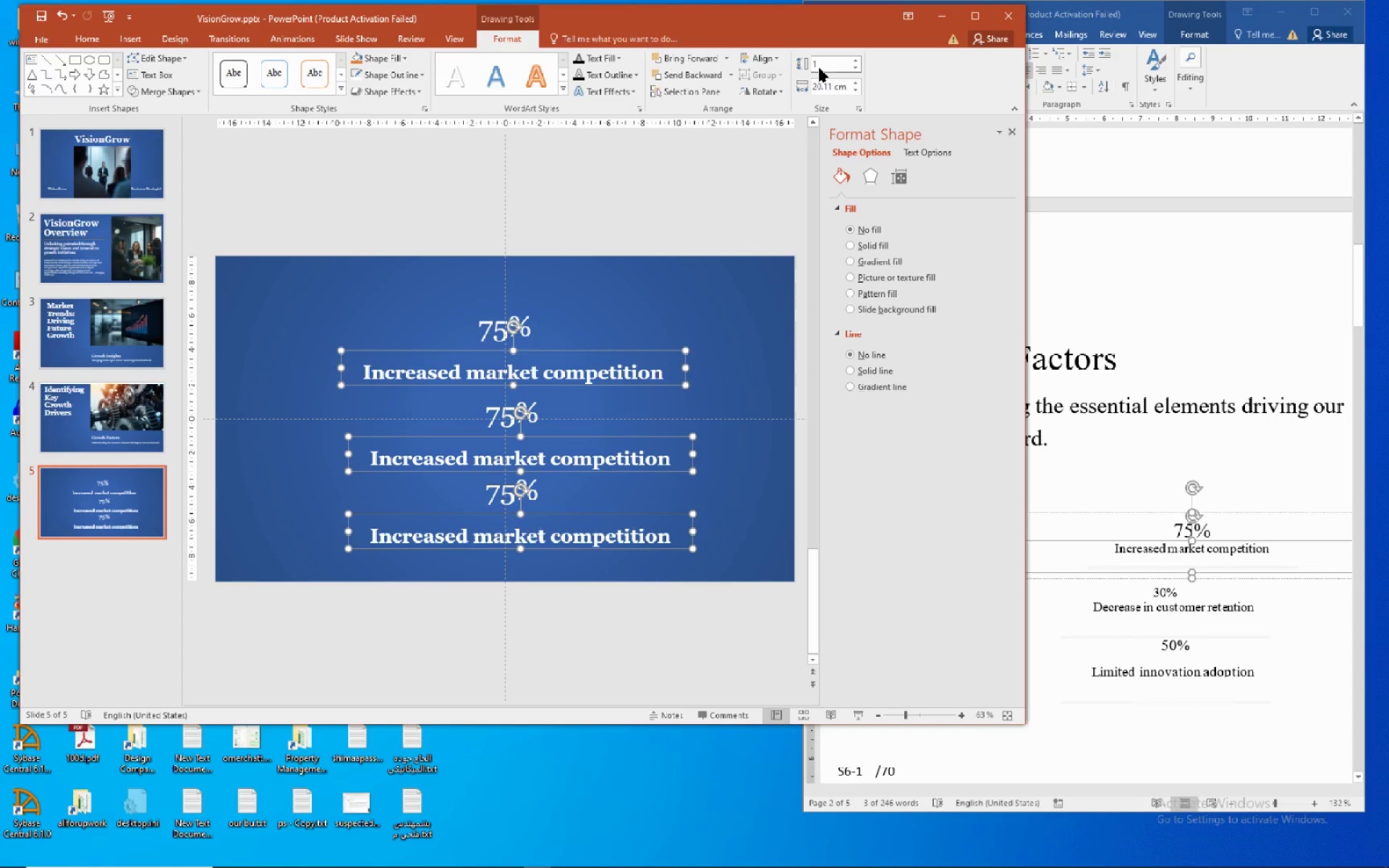 
key(Period)
 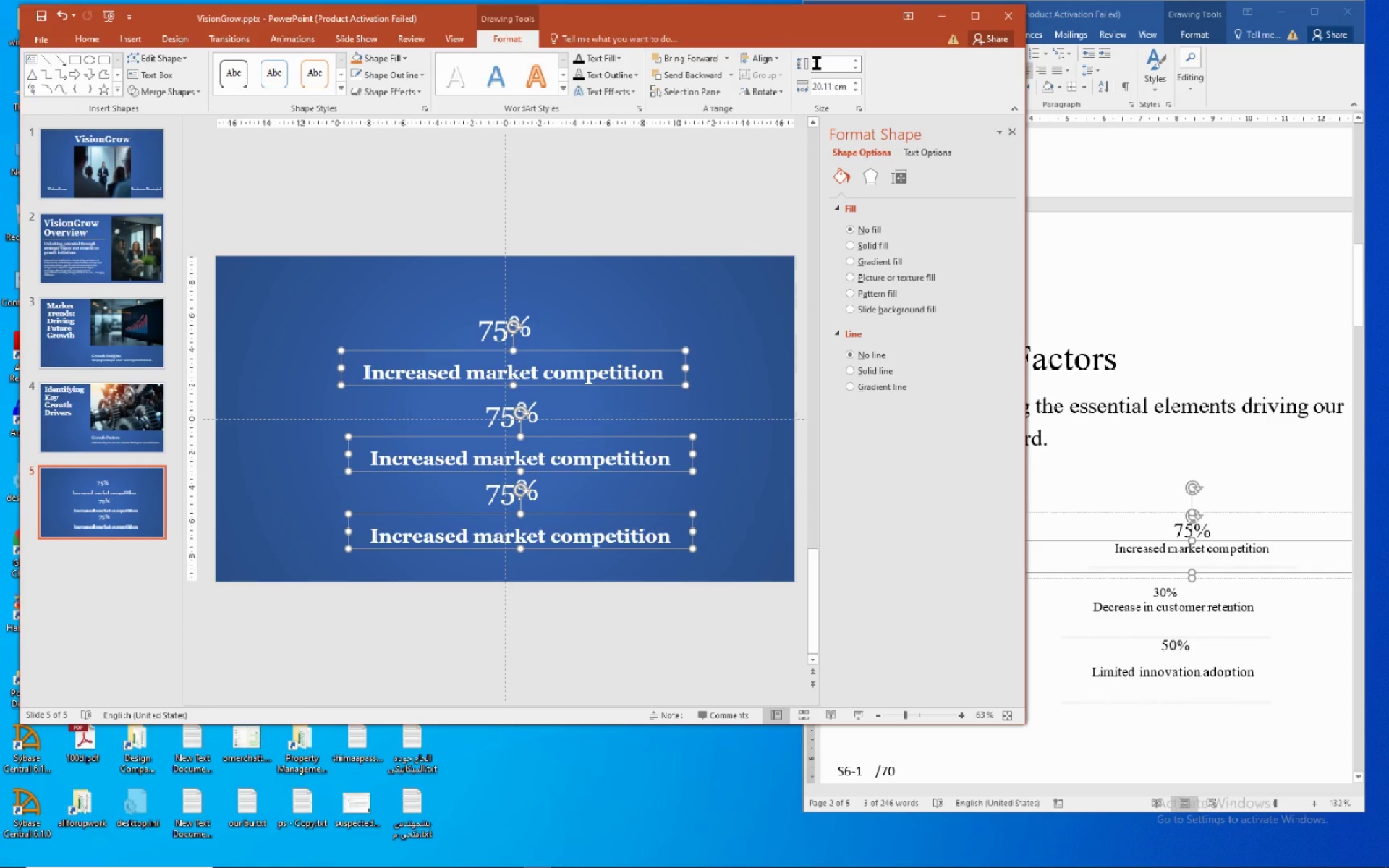 
key(8)
 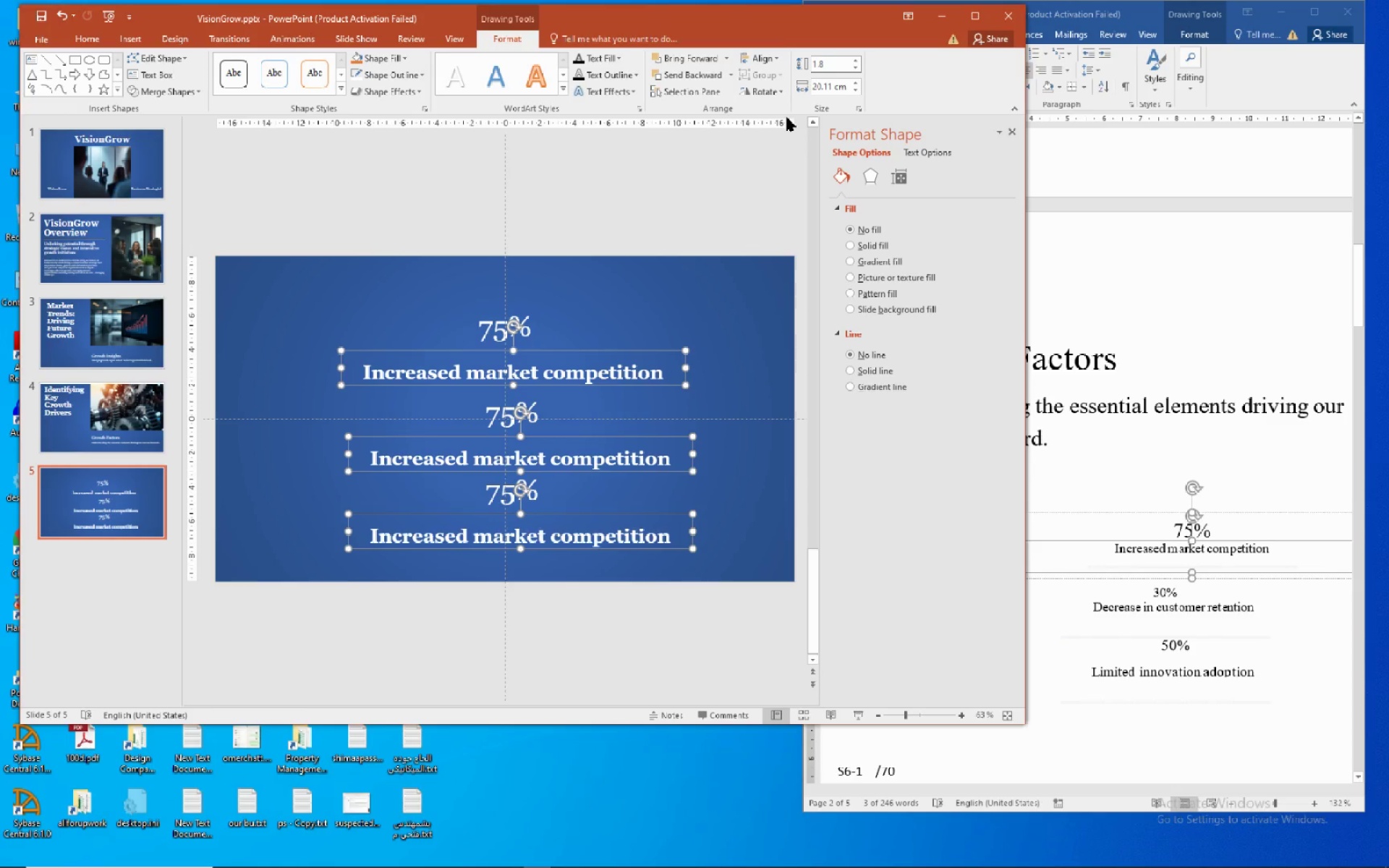 
key(Enter)
 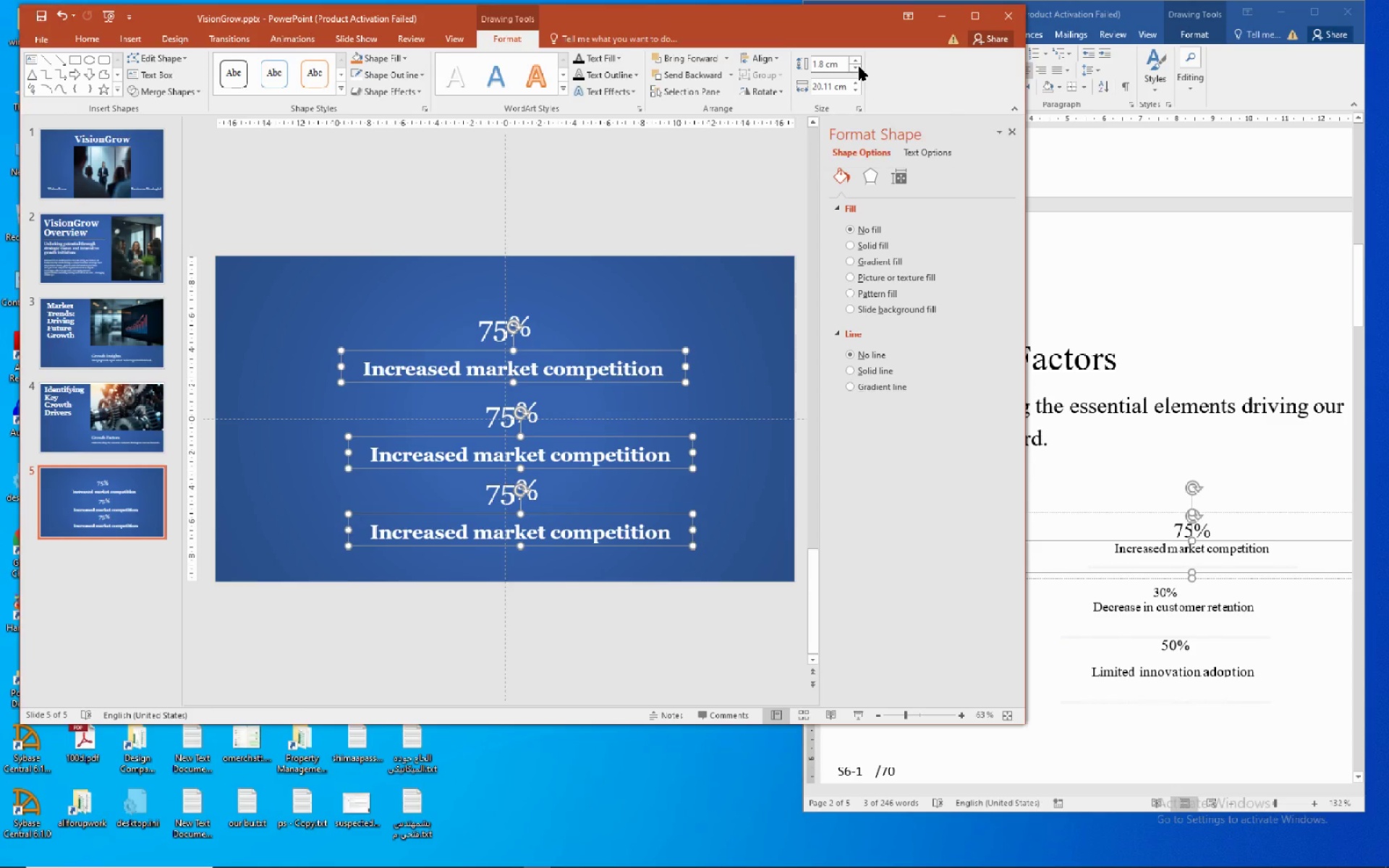 
left_click([859, 67])
 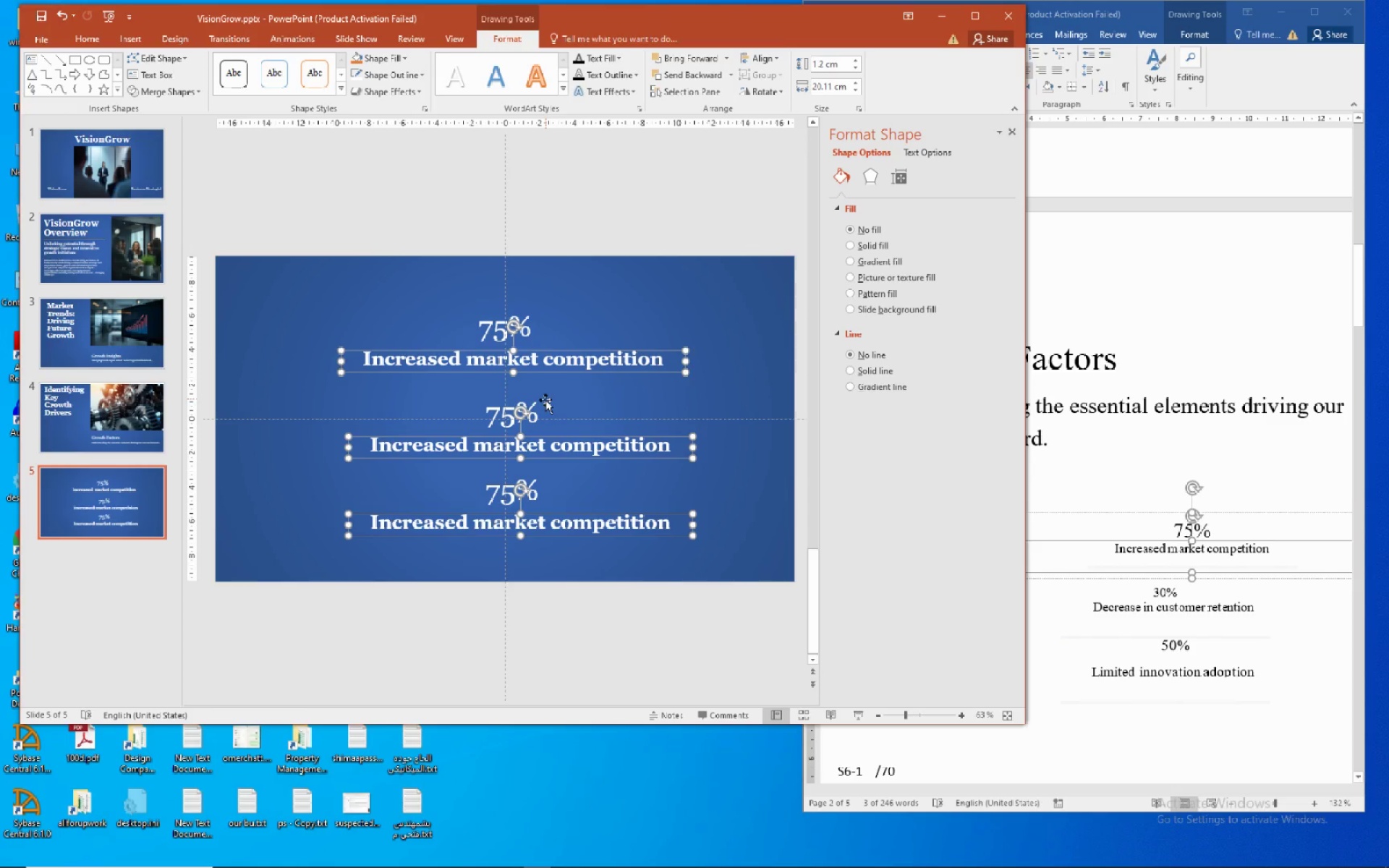 
left_click([527, 407])
 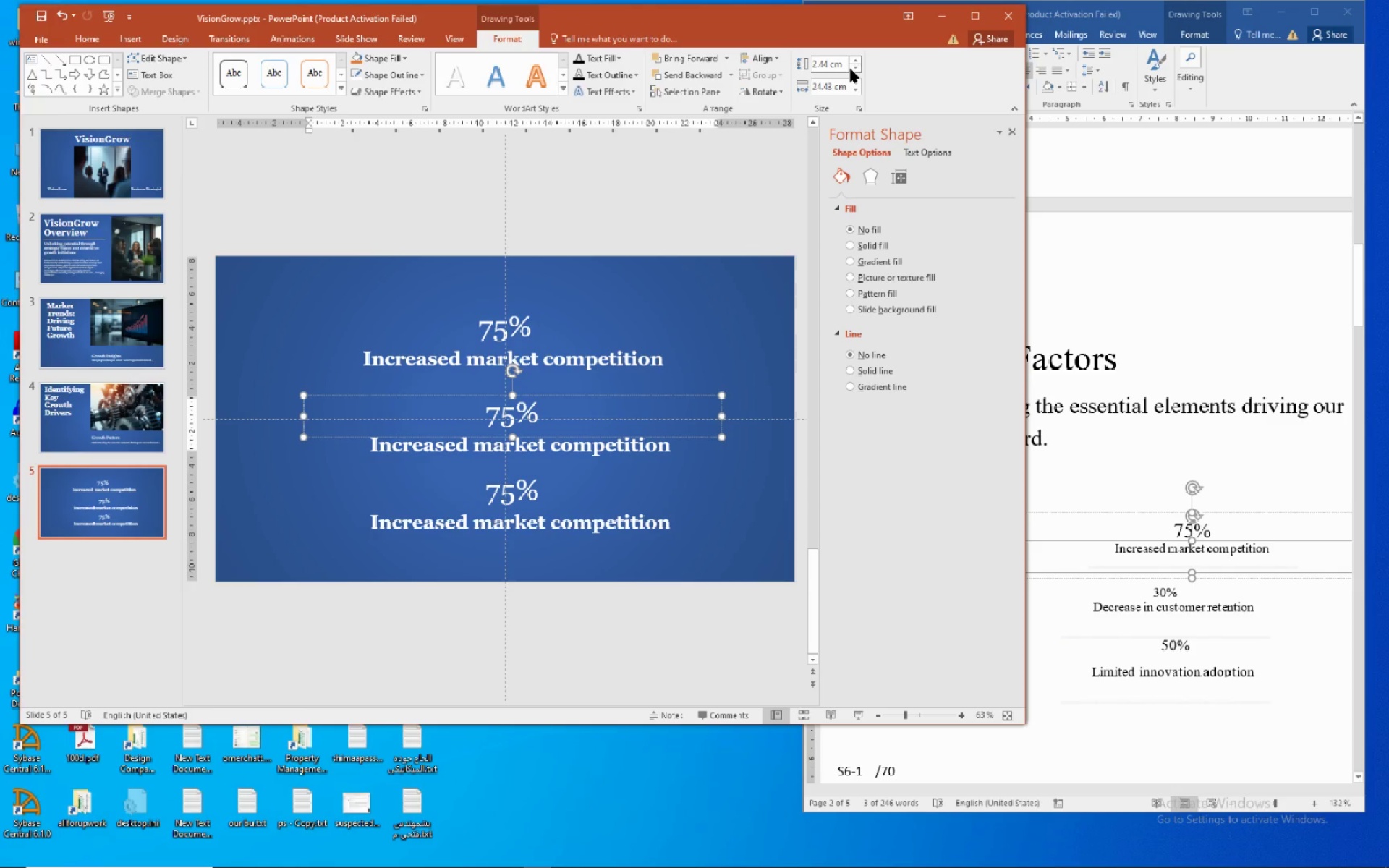 
left_click([523, 329])
 